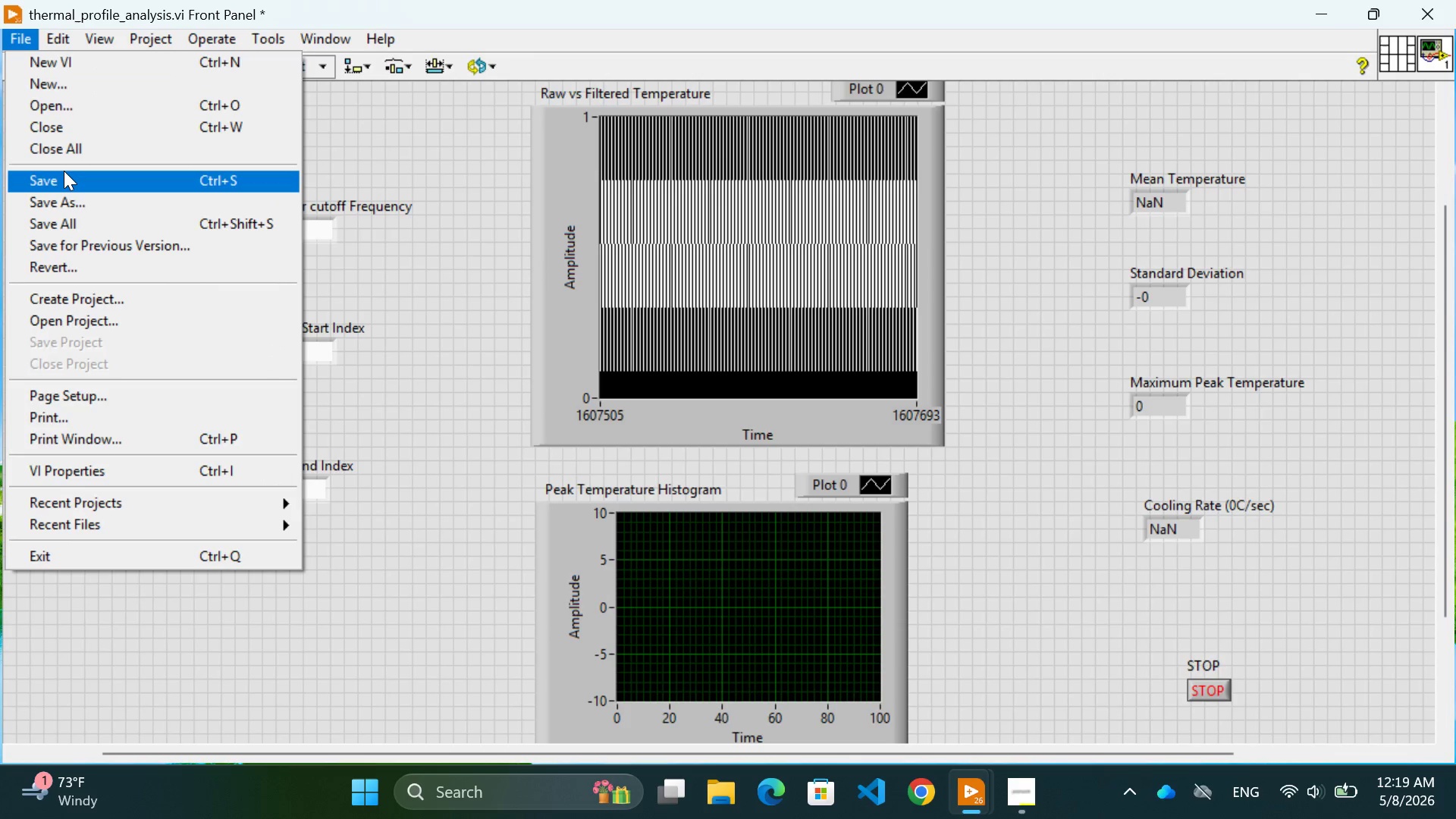 
left_click([64, 171])
 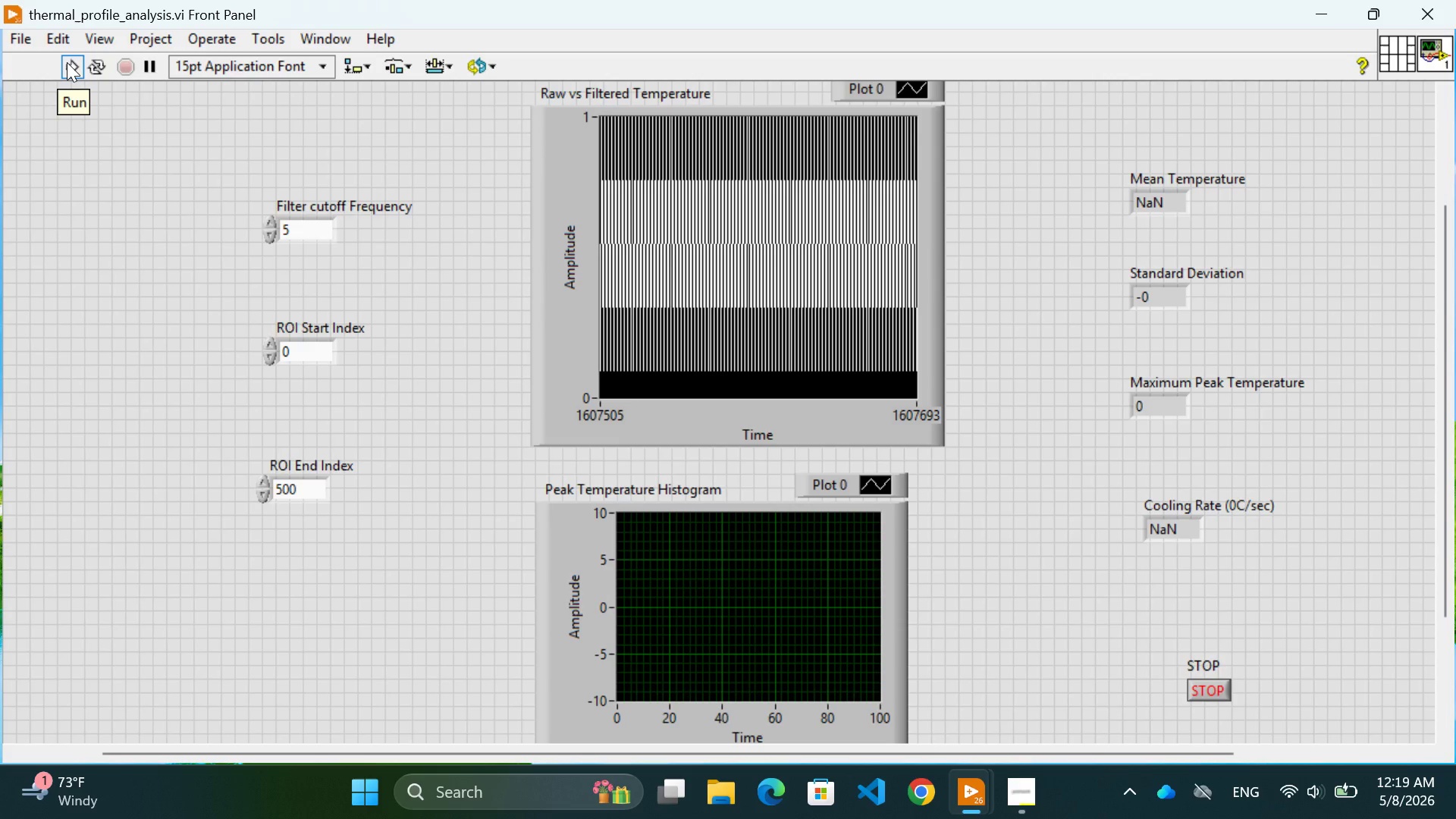 
wait(5.88)
 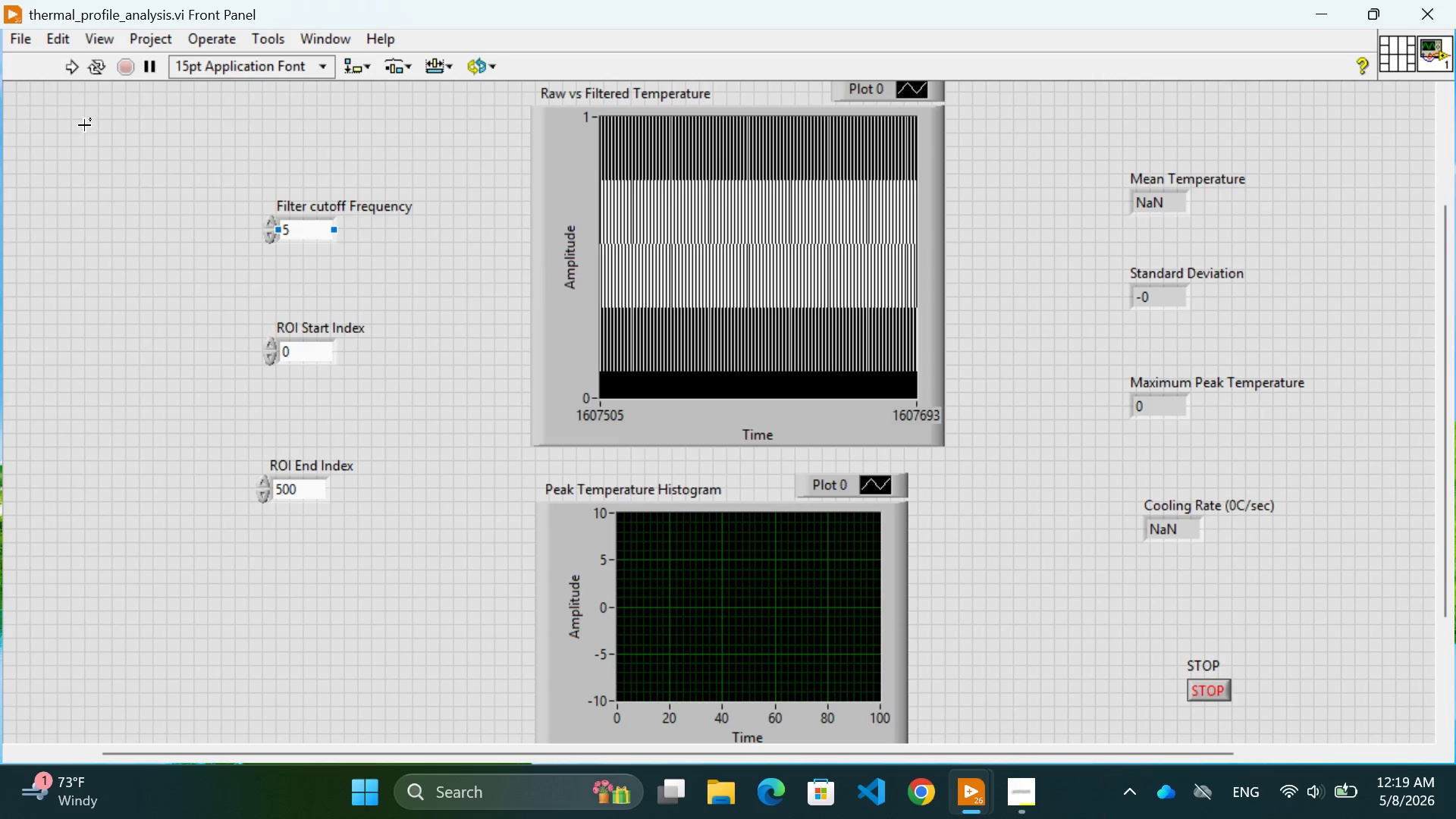 
left_click([67, 62])
 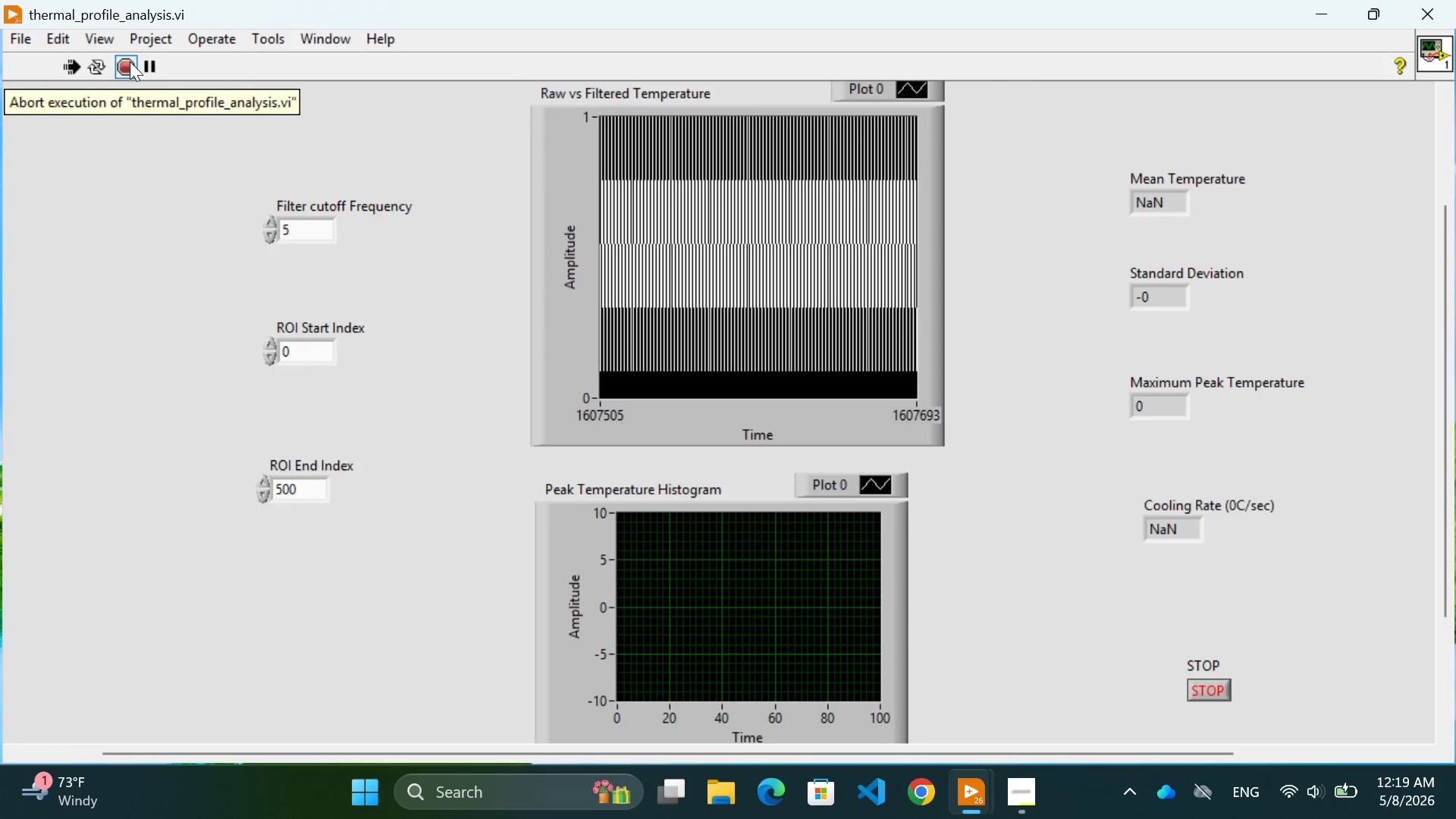 
wait(11.28)
 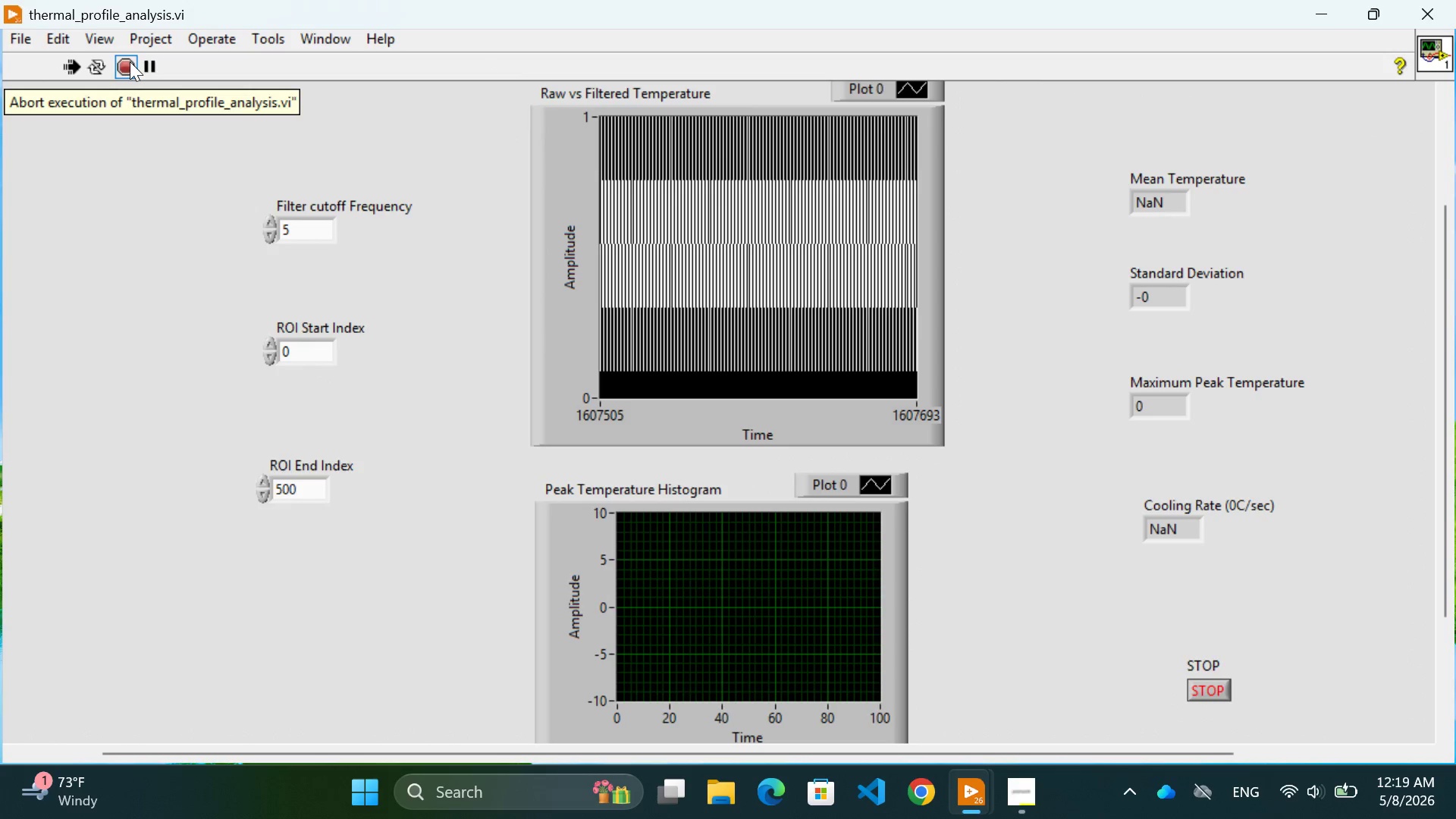 
left_click([122, 64])
 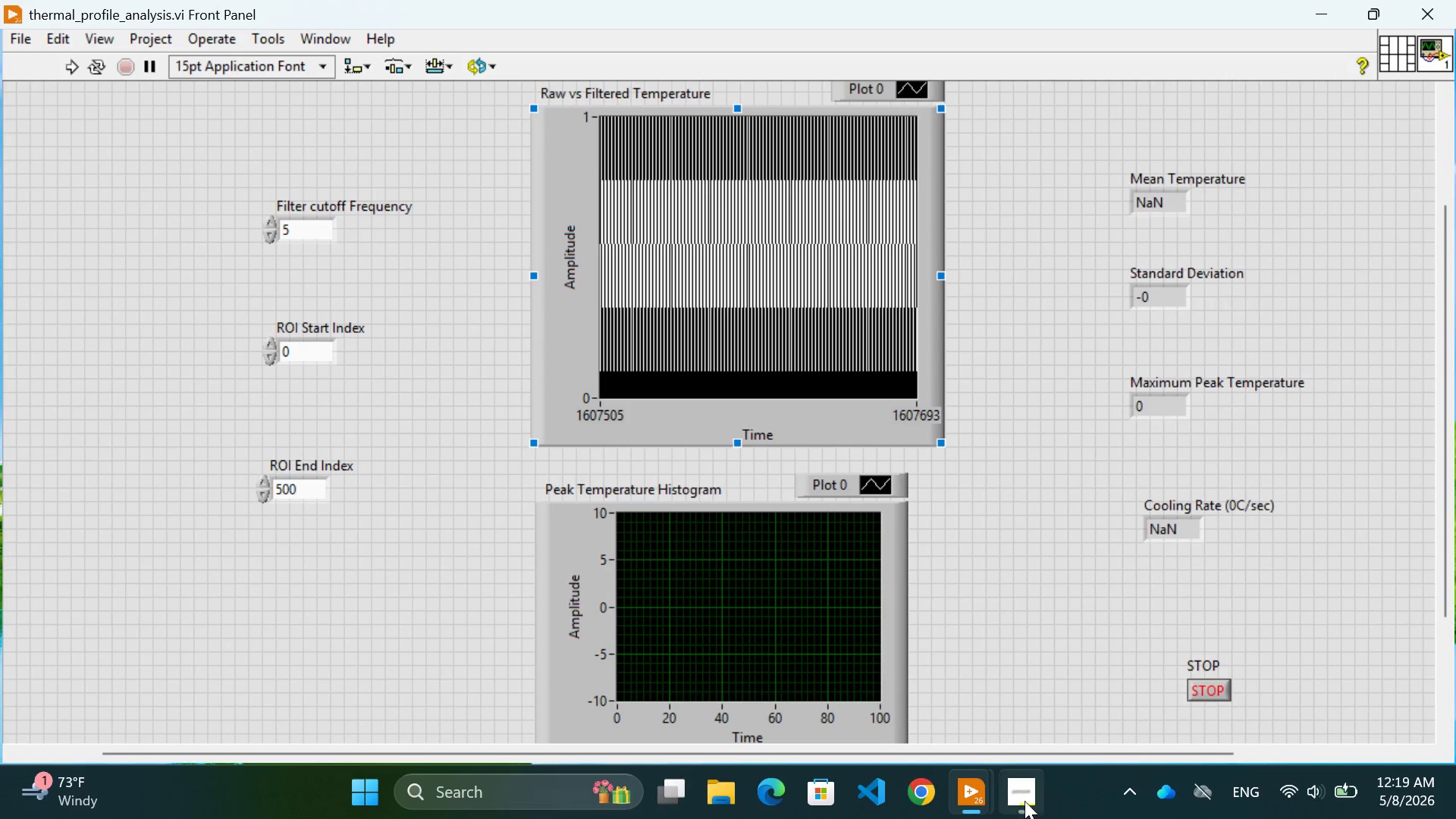 
wait(5.3)
 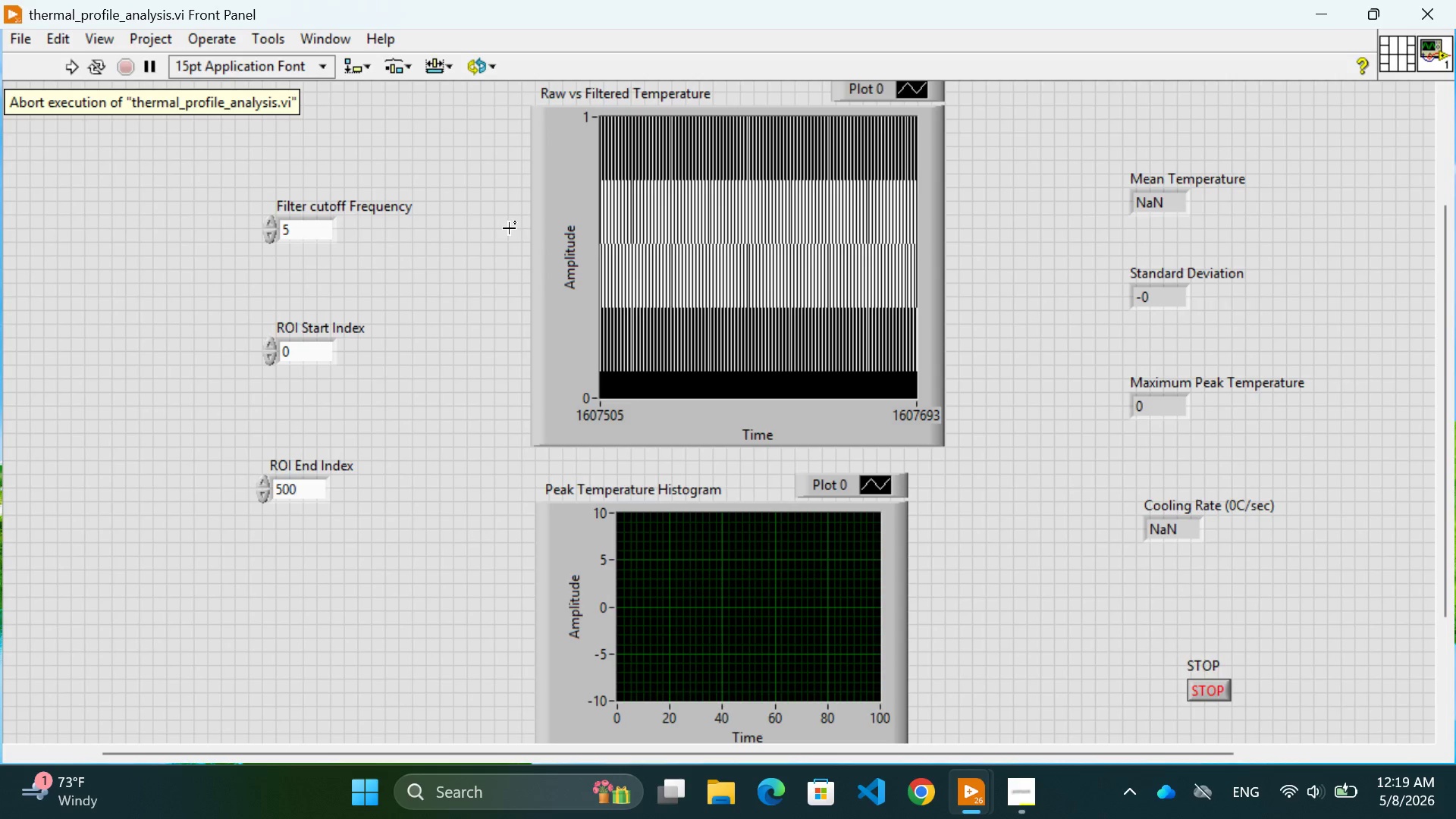 
left_click([1097, 675])
 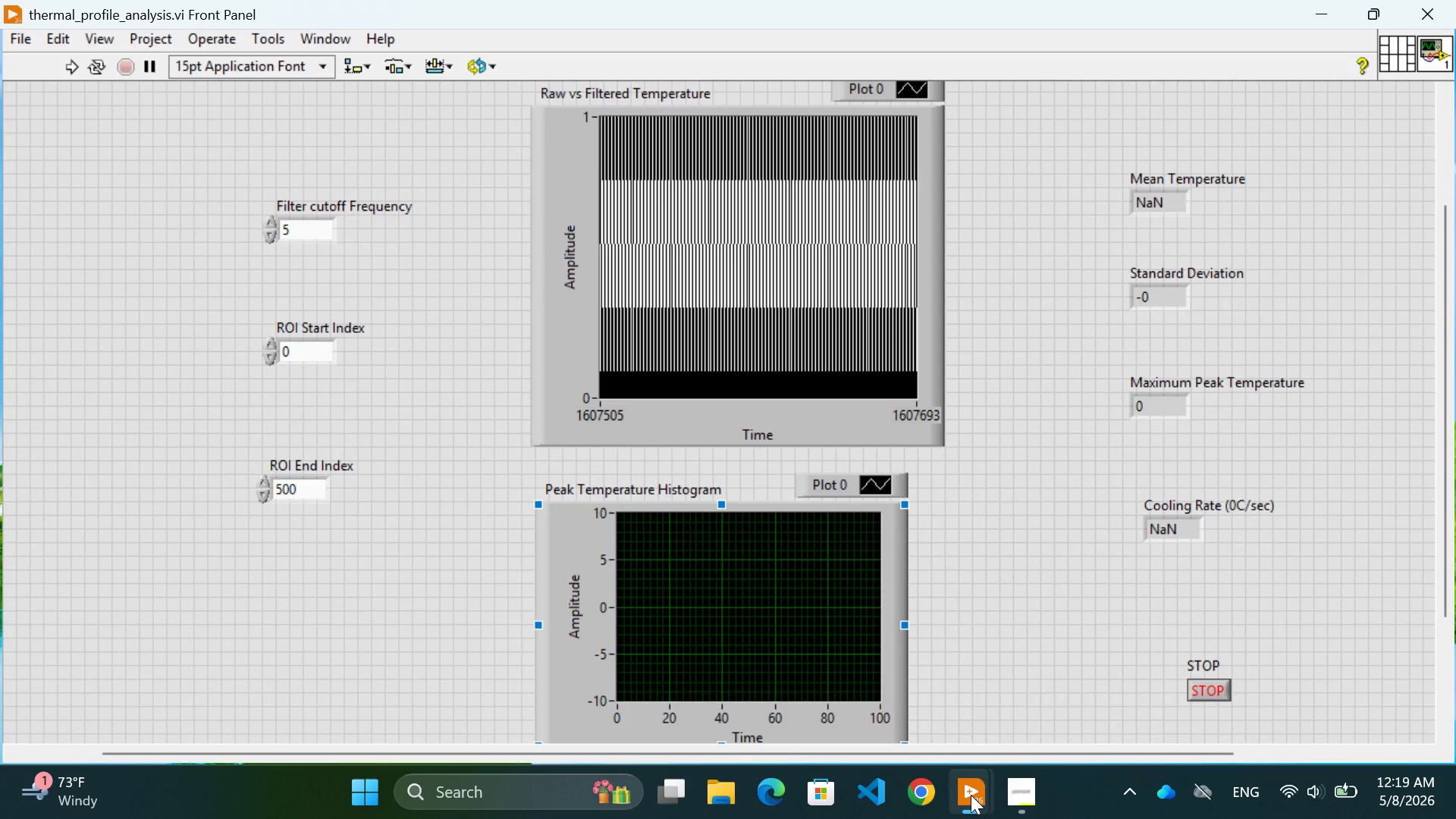 
left_click([789, 679])
 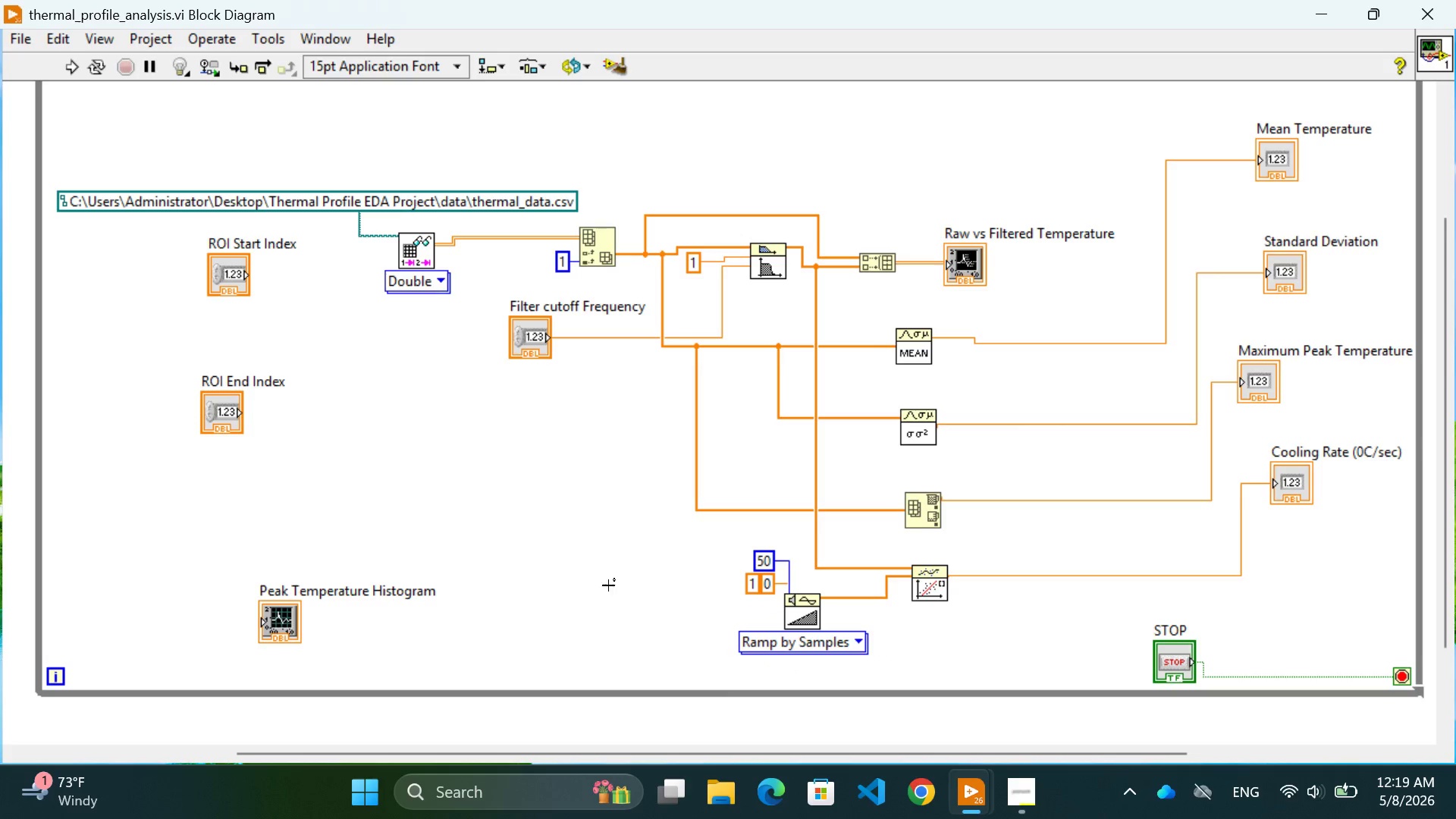 
left_click([599, 585])
 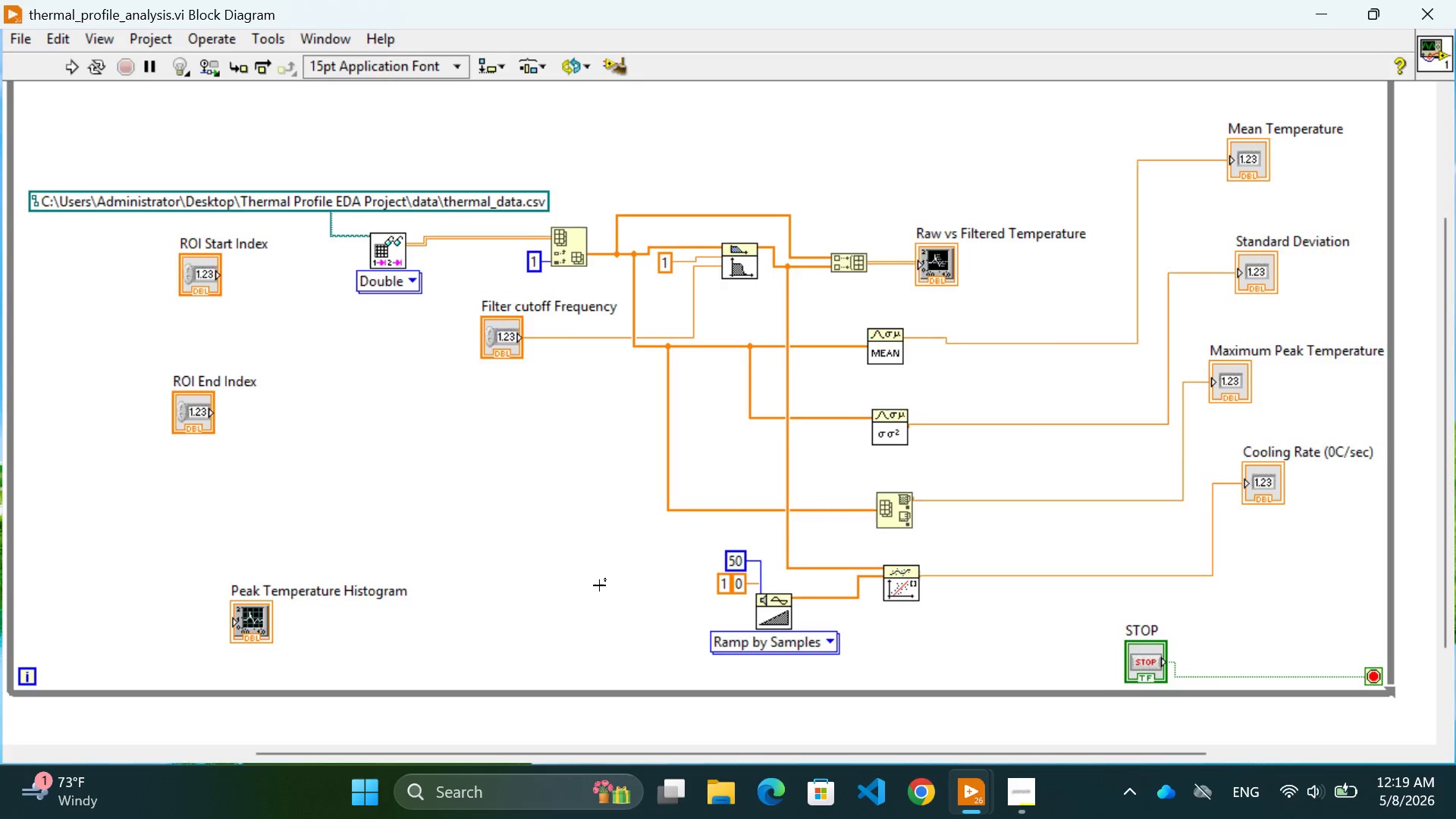 
scroll: coordinate [599, 585], scroll_direction: none, amount: 0.0
 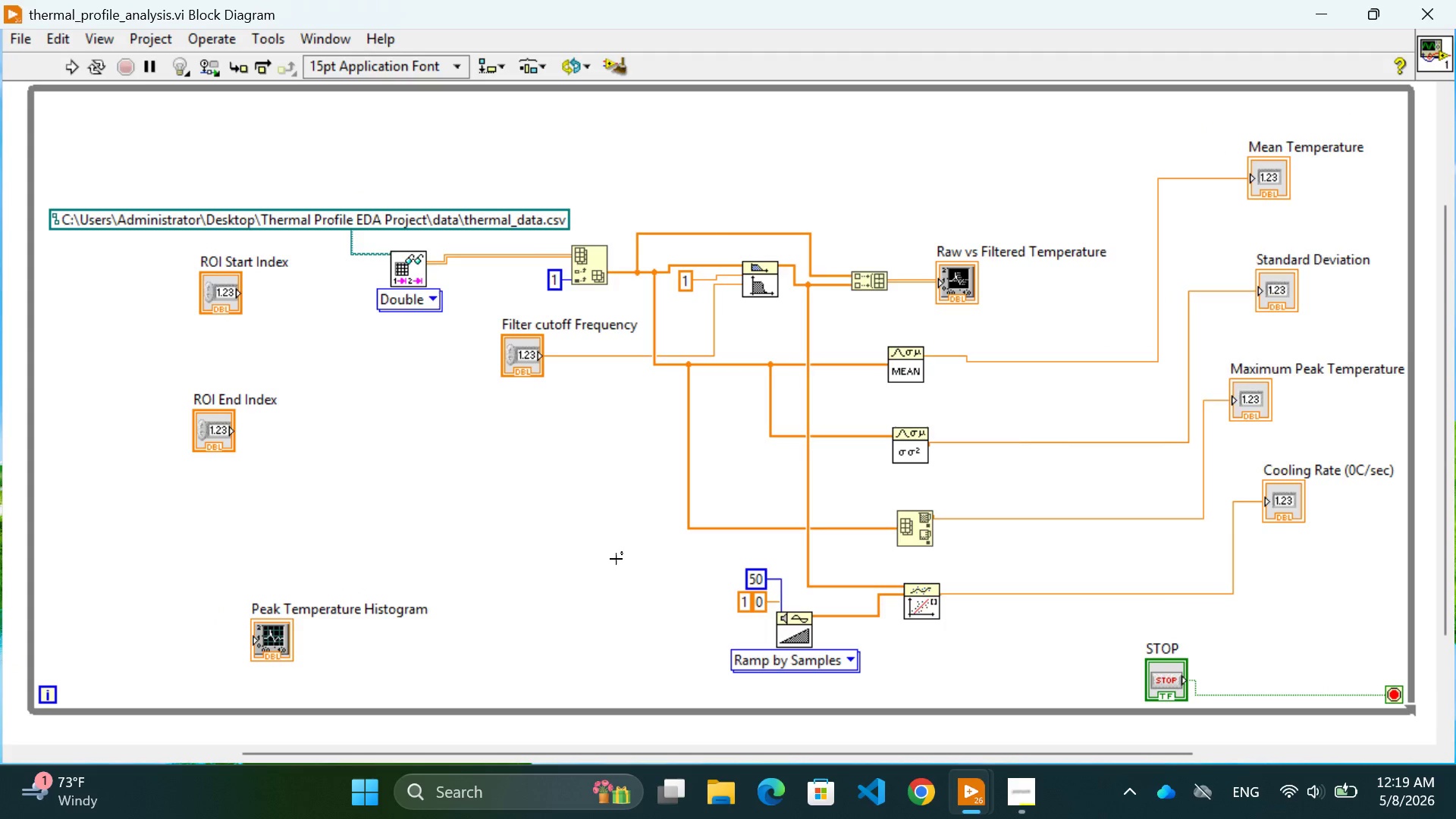 
left_click_drag(start_coordinate=[593, 545], to_coordinate=[568, 533])
 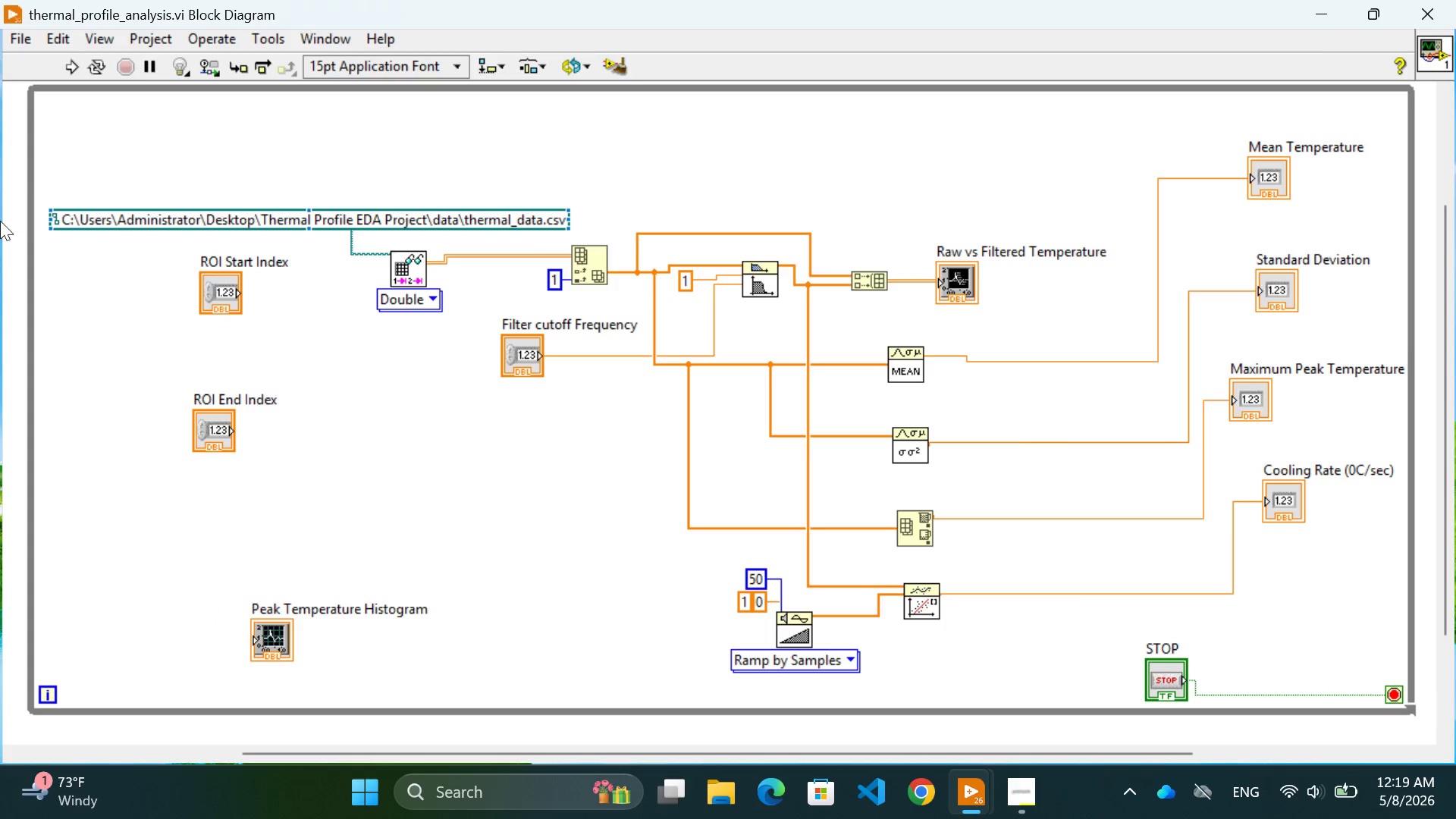 
left_click([335, 515])
 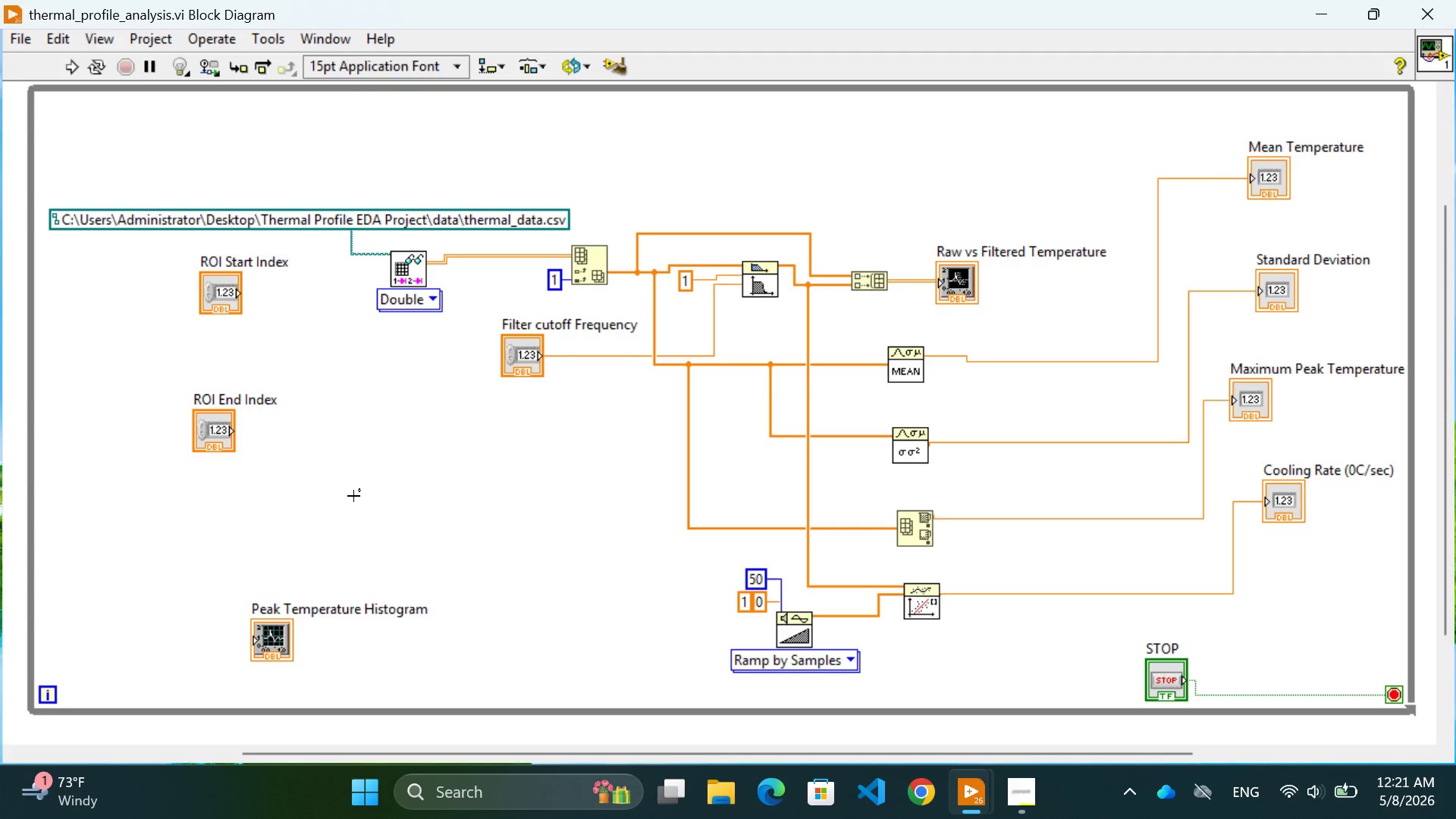 
wait(120.83)
 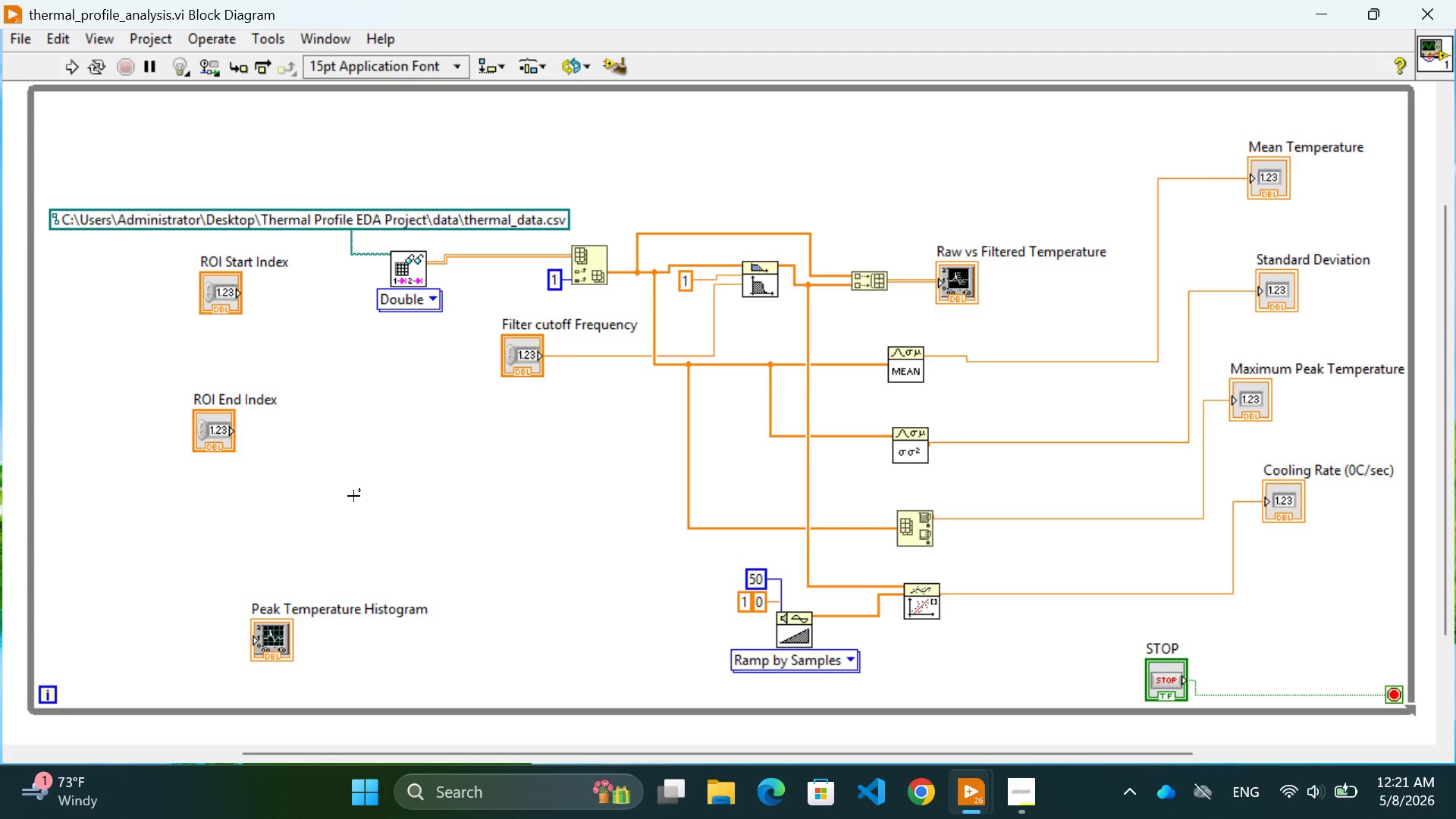 
left_click([434, 431])
 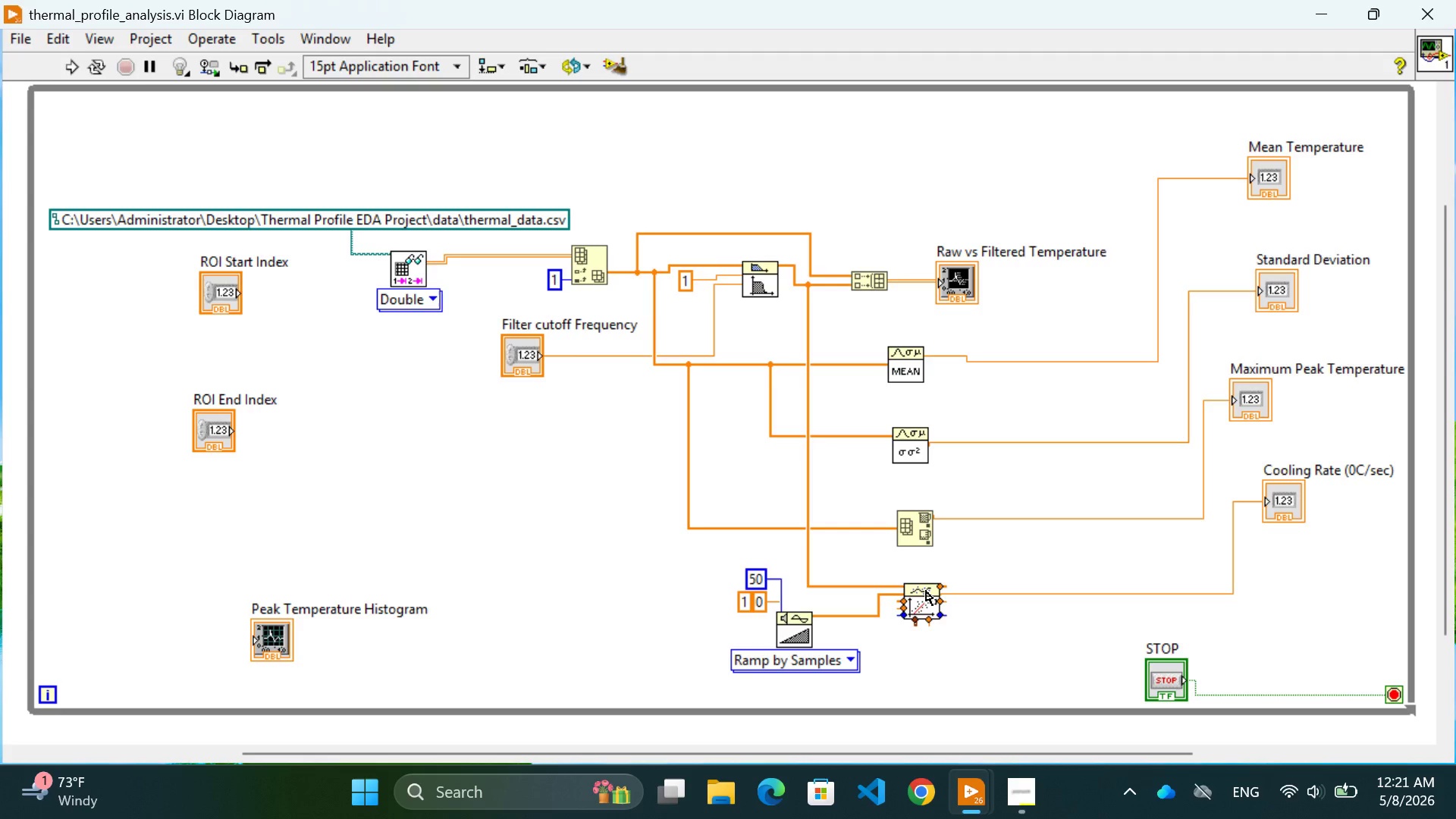 
wait(8.09)
 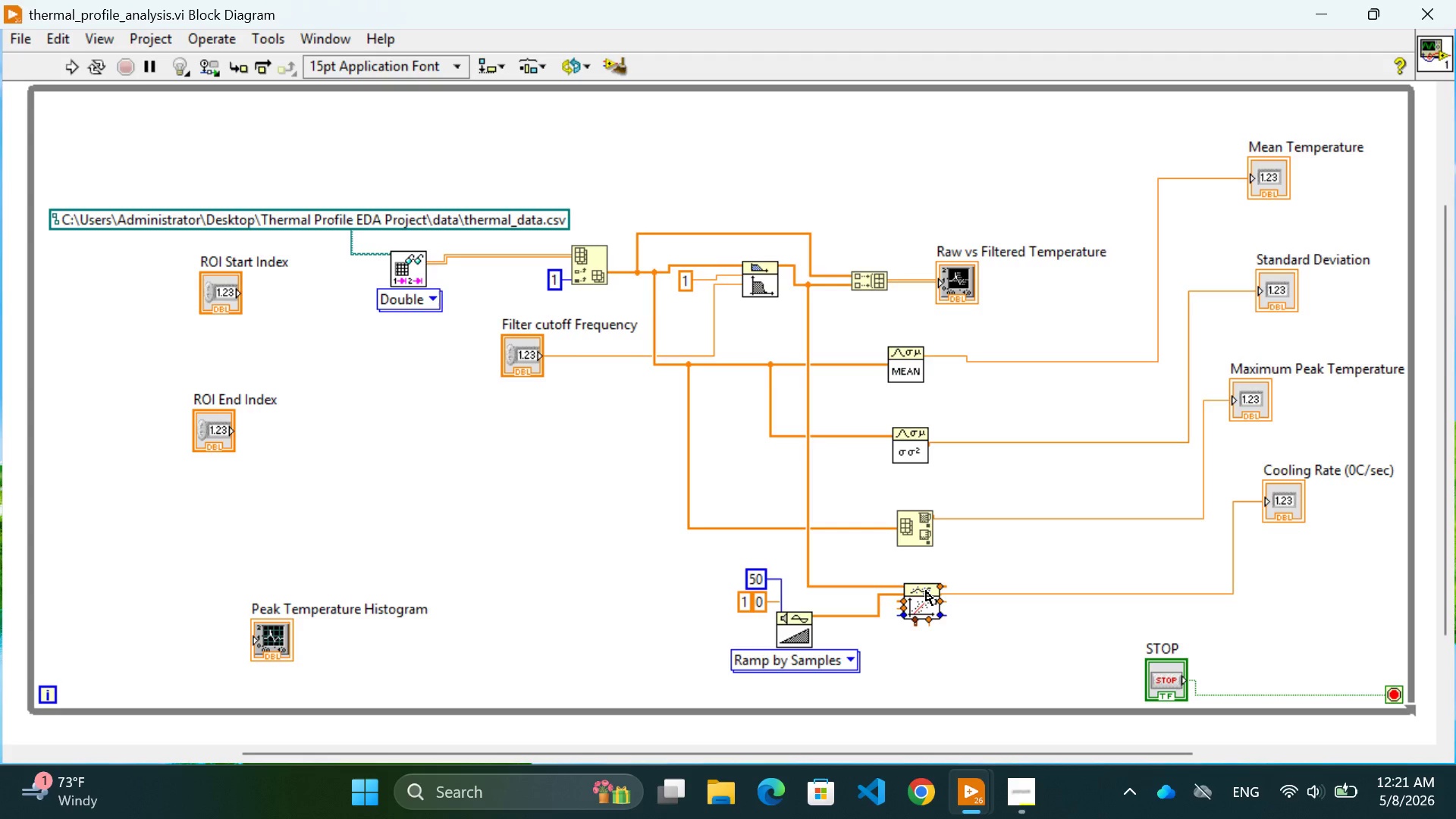 
left_click([952, 664])
 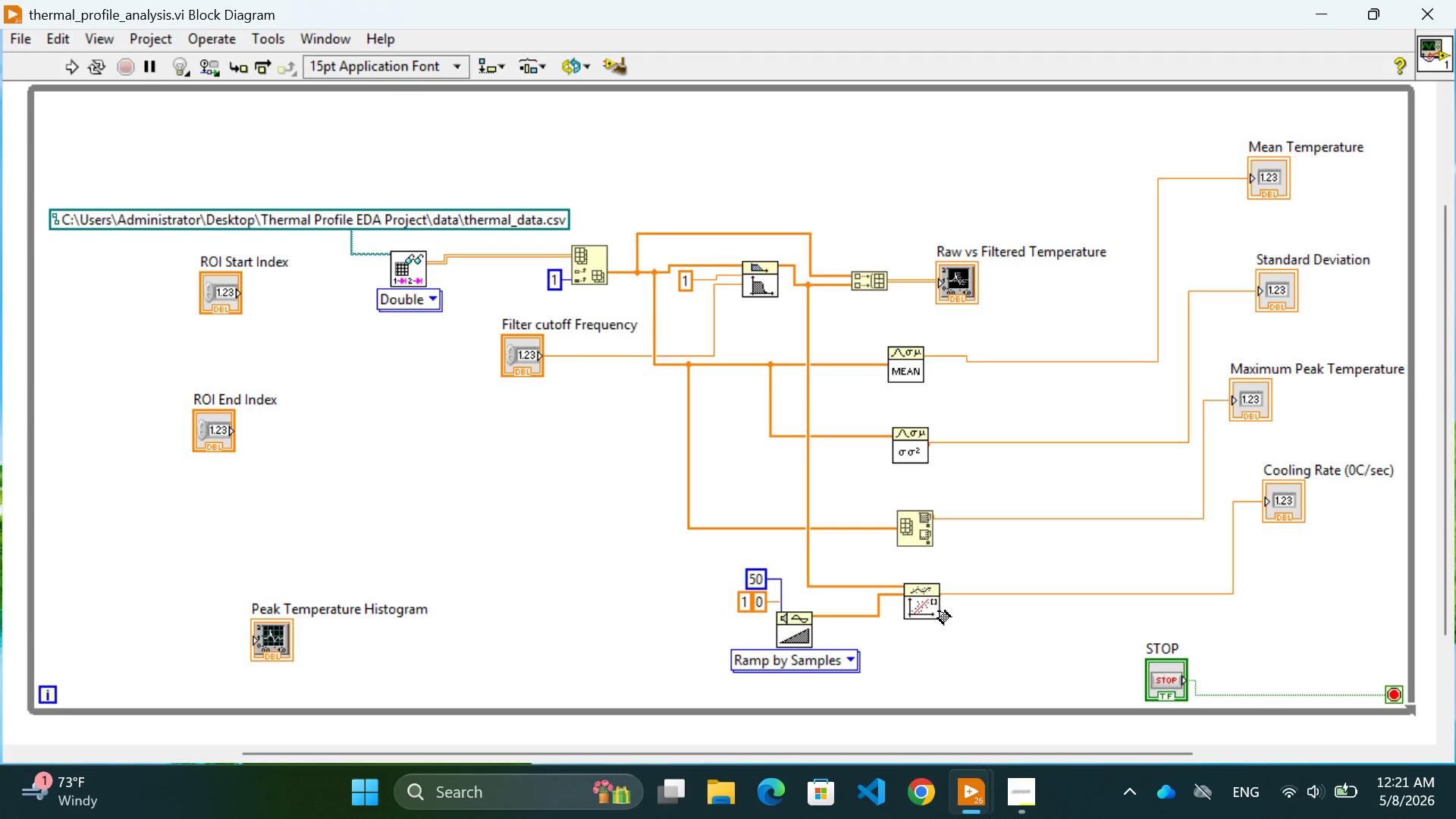 
mouse_move([937, 591])
 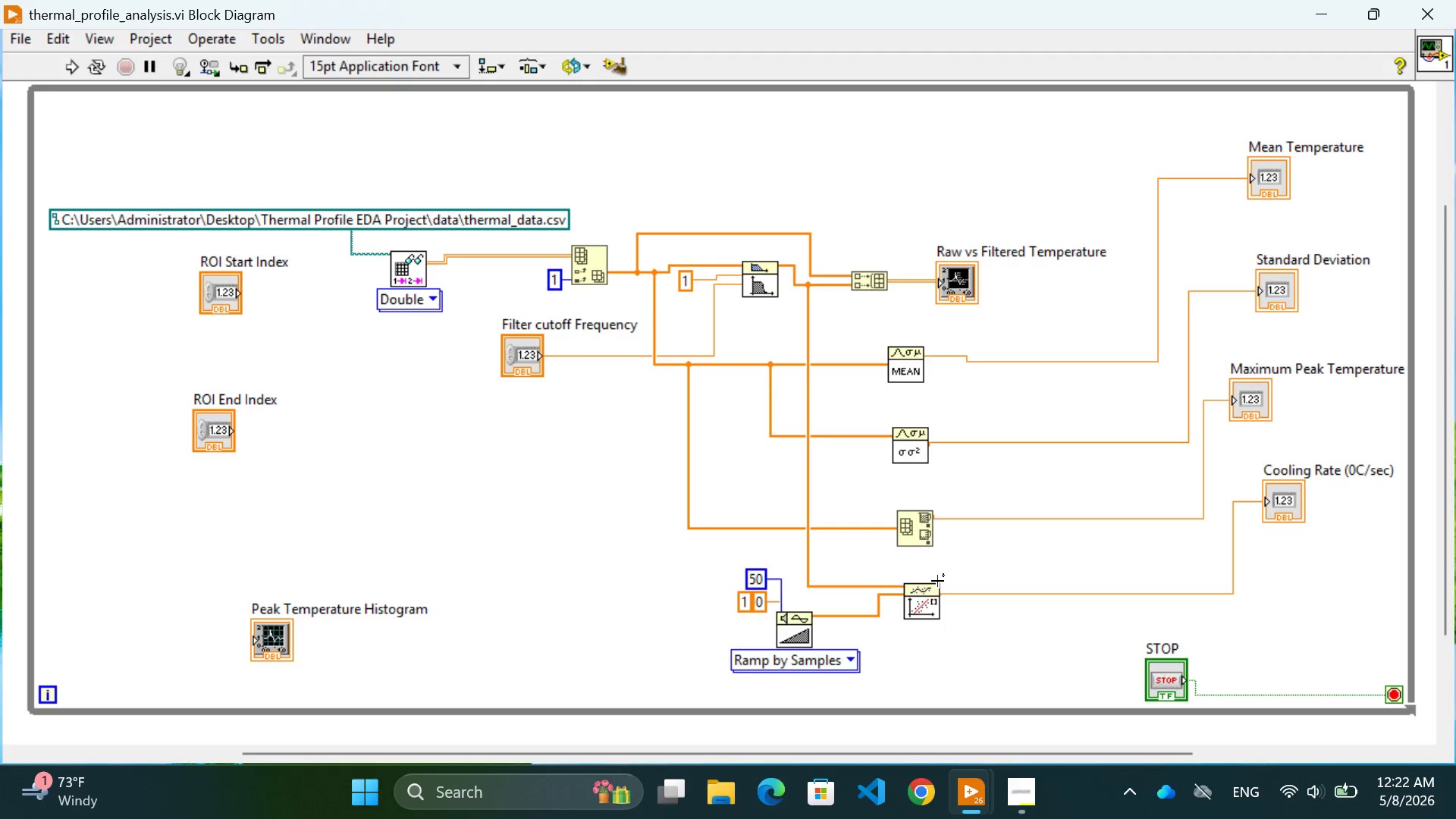 
mouse_move([955, 598])
 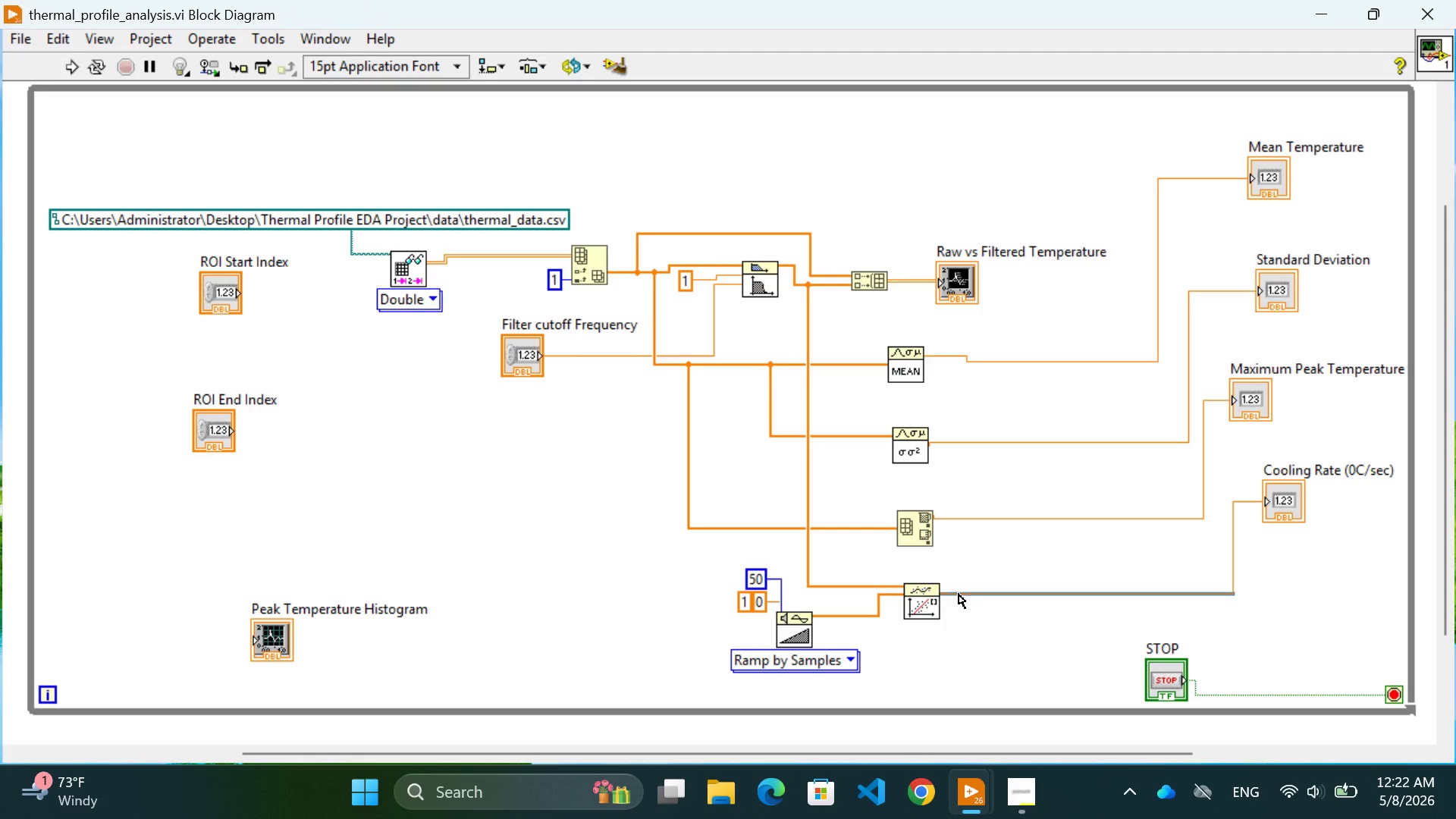 
left_click([959, 594])
 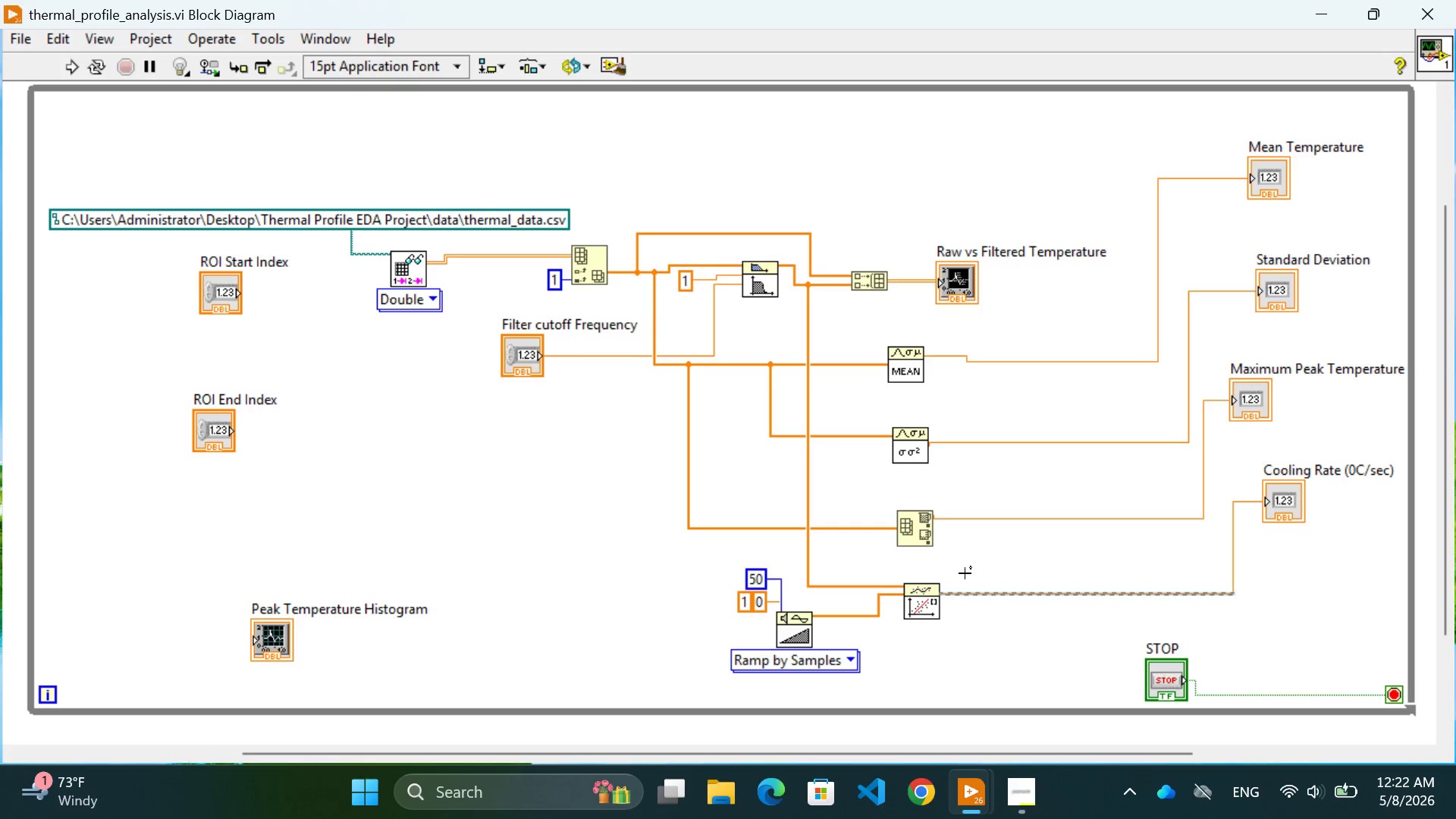 
key(Backspace)
 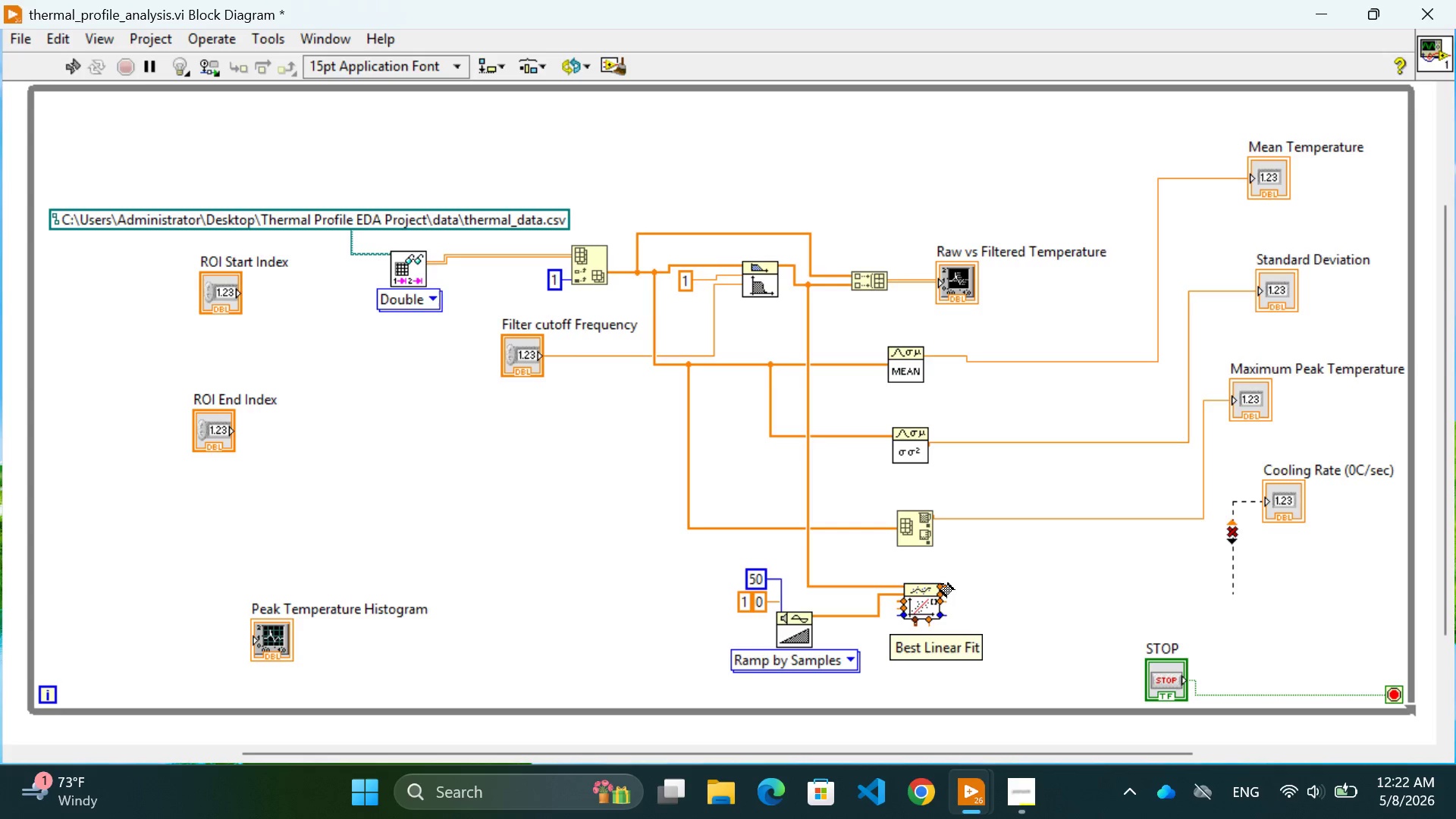 
left_click([941, 585])
 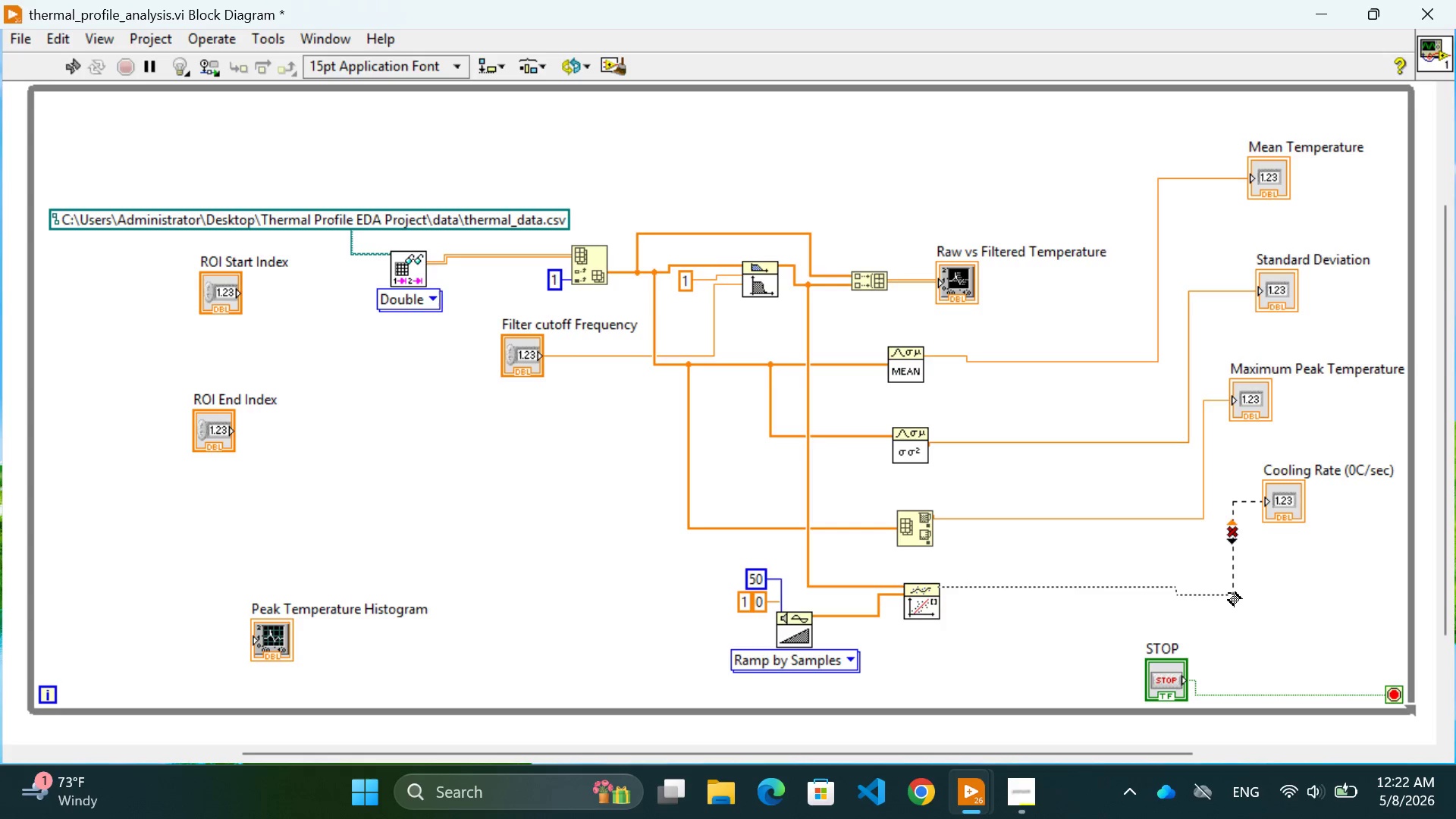 
left_click([1231, 591])
 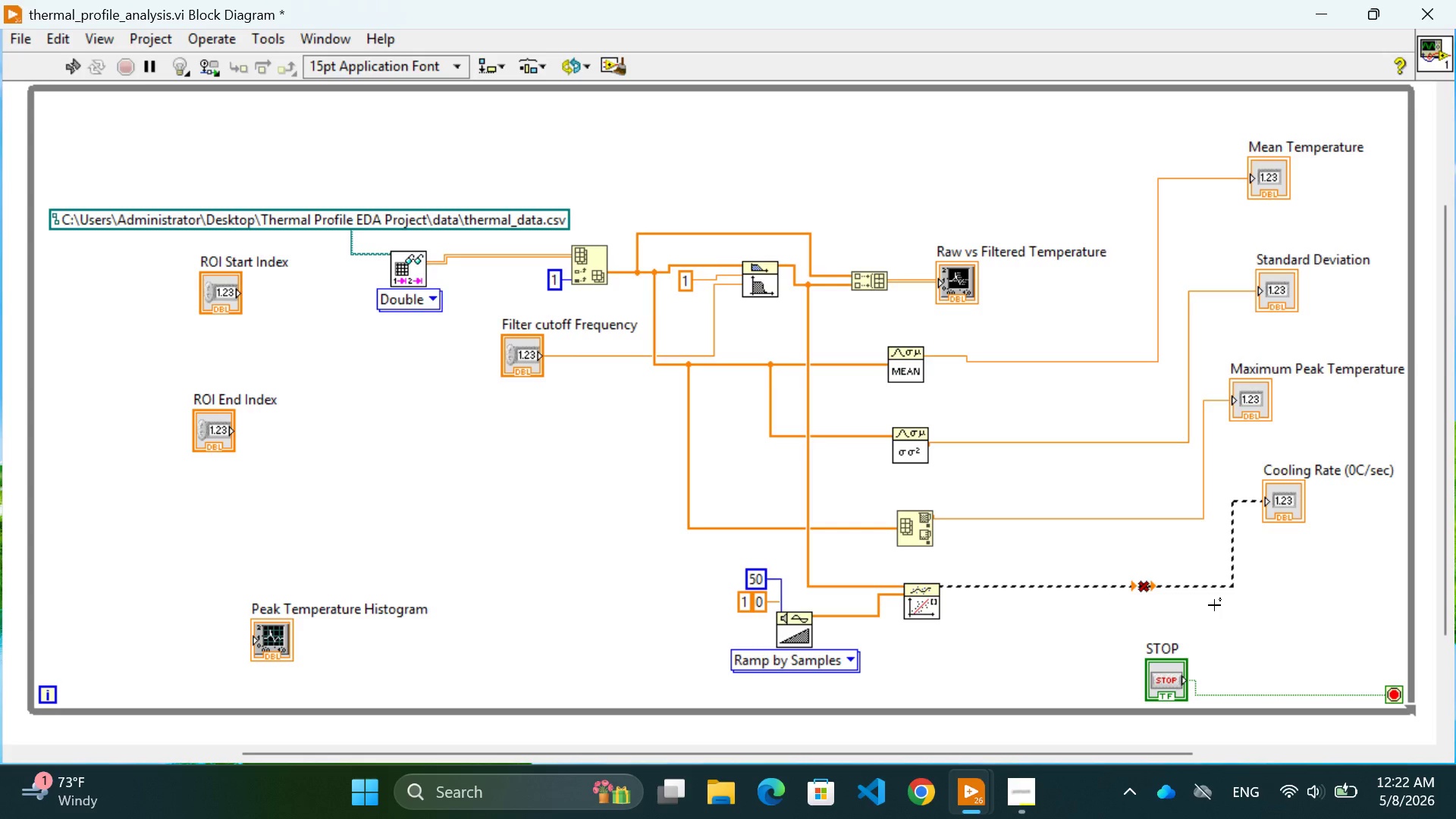 
key(Control+Z)
 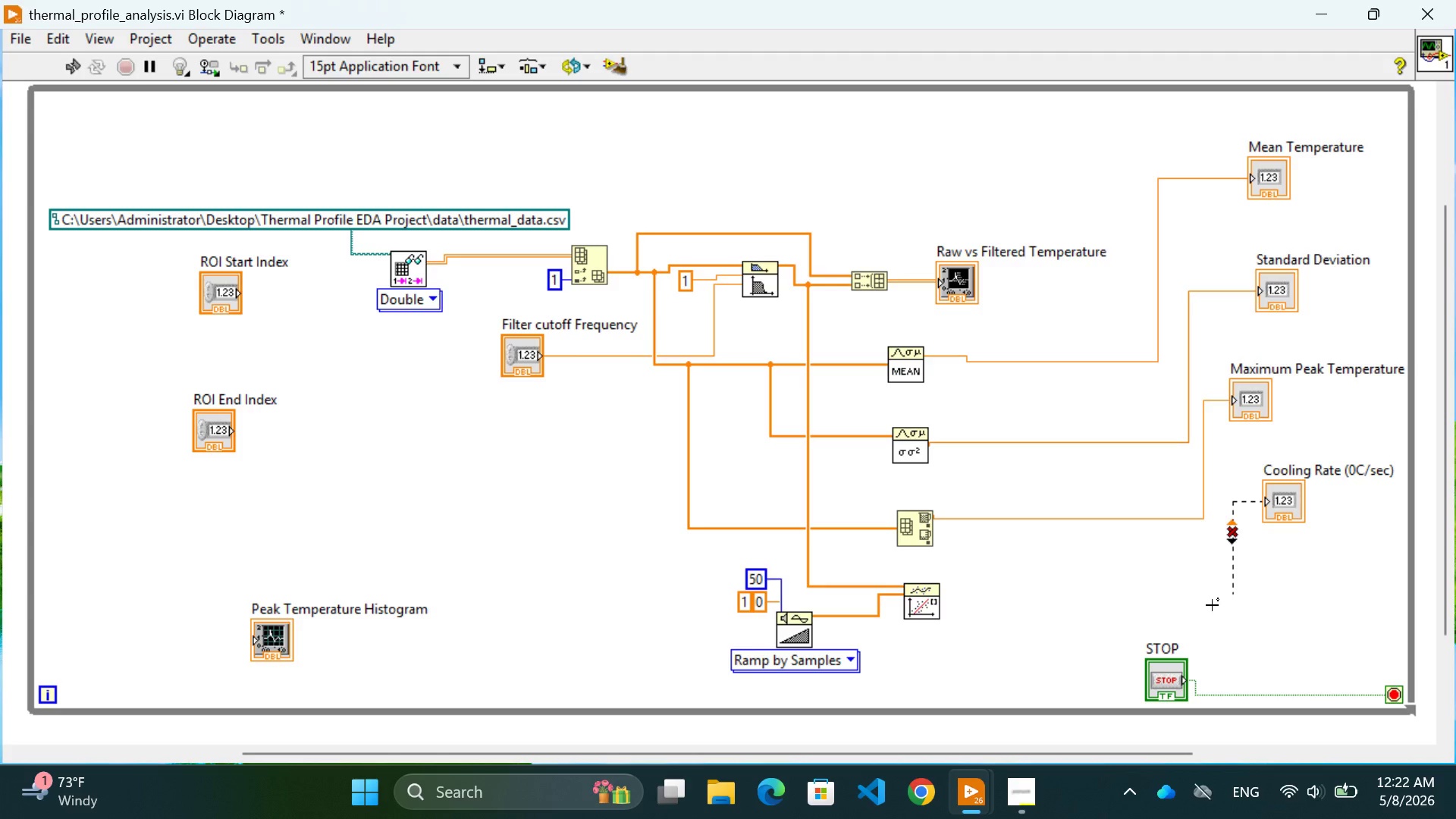 
key(Control+Z)
 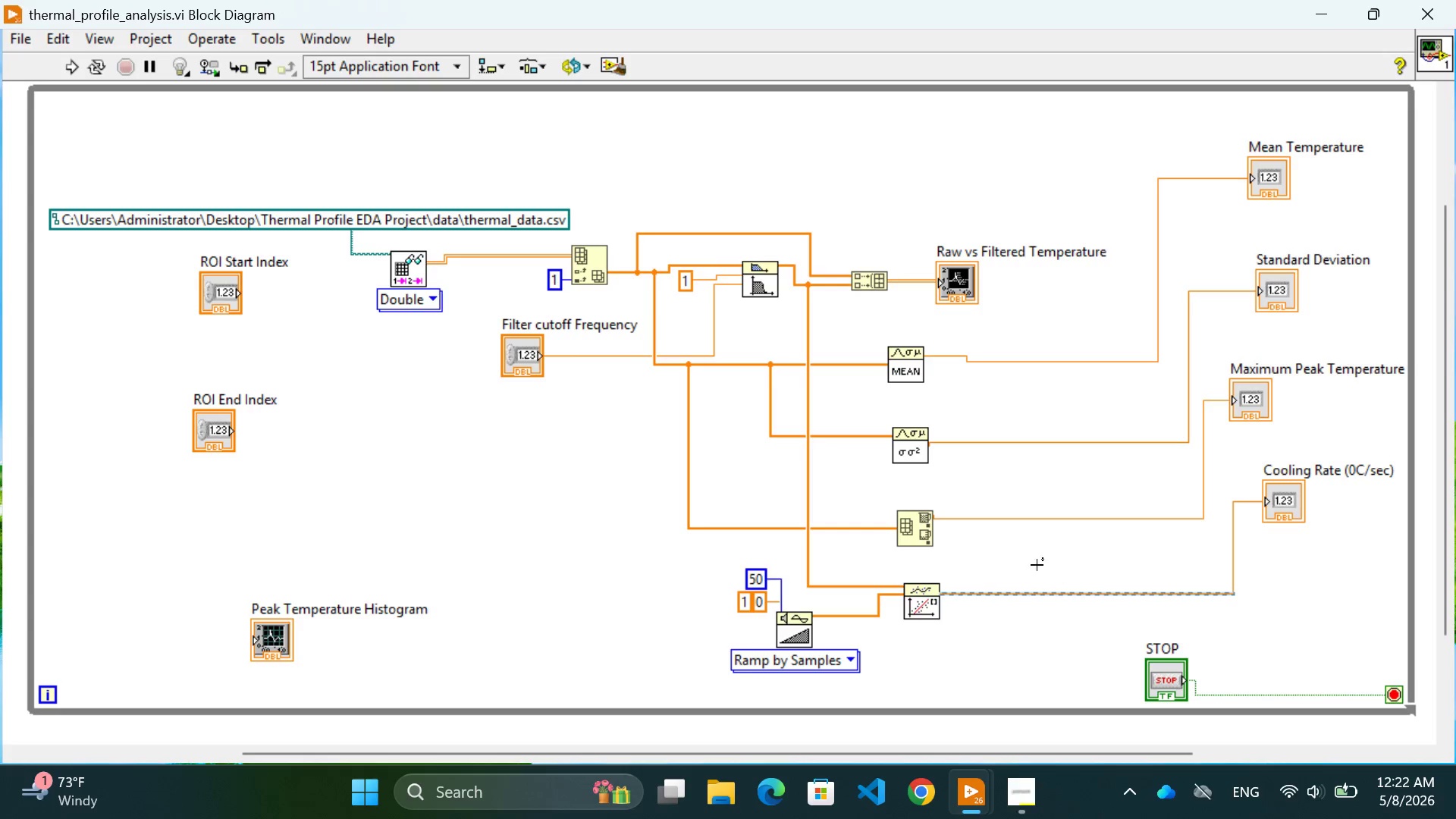 
left_click([1021, 561])
 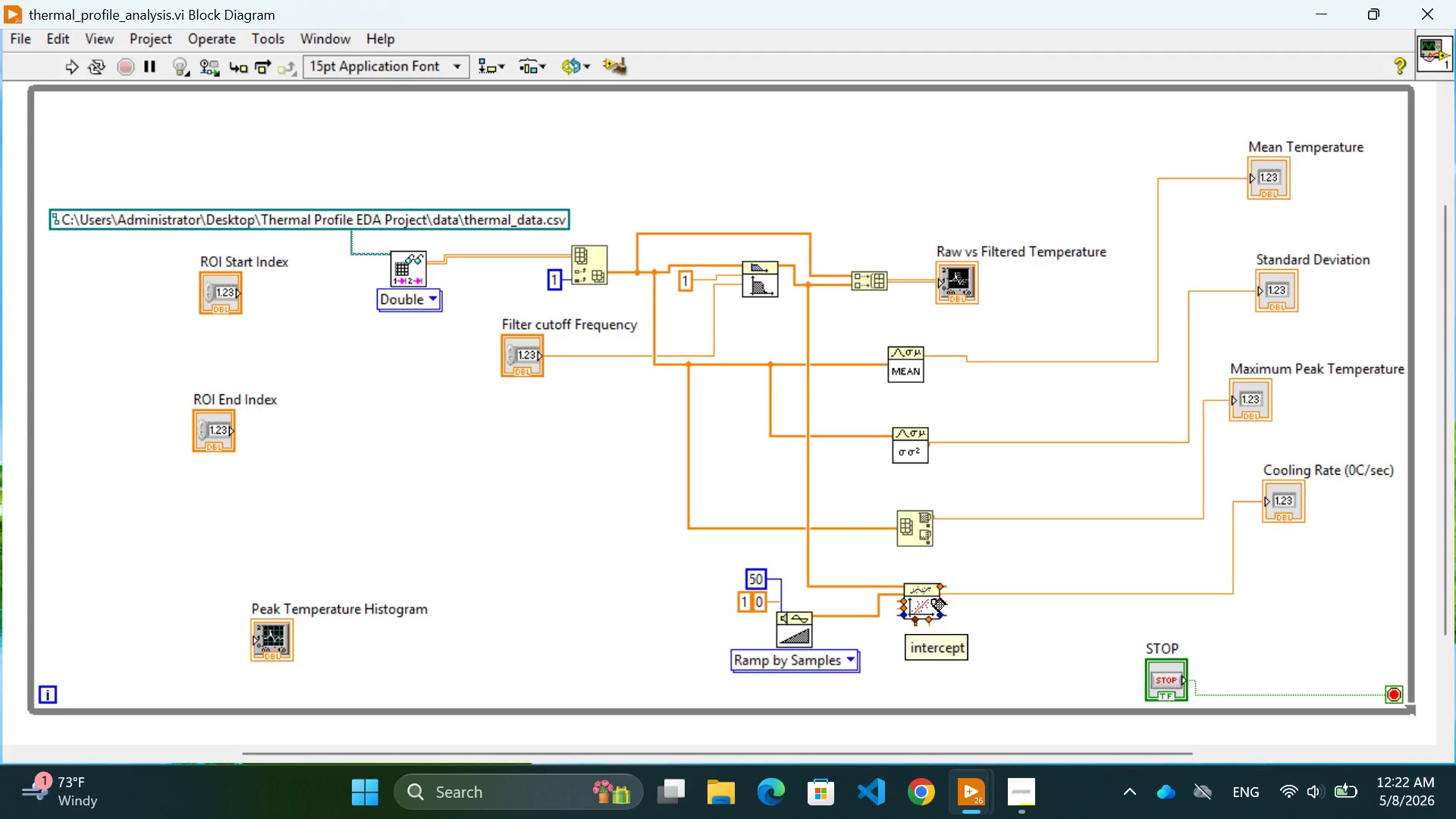 
mouse_move([919, 618])
 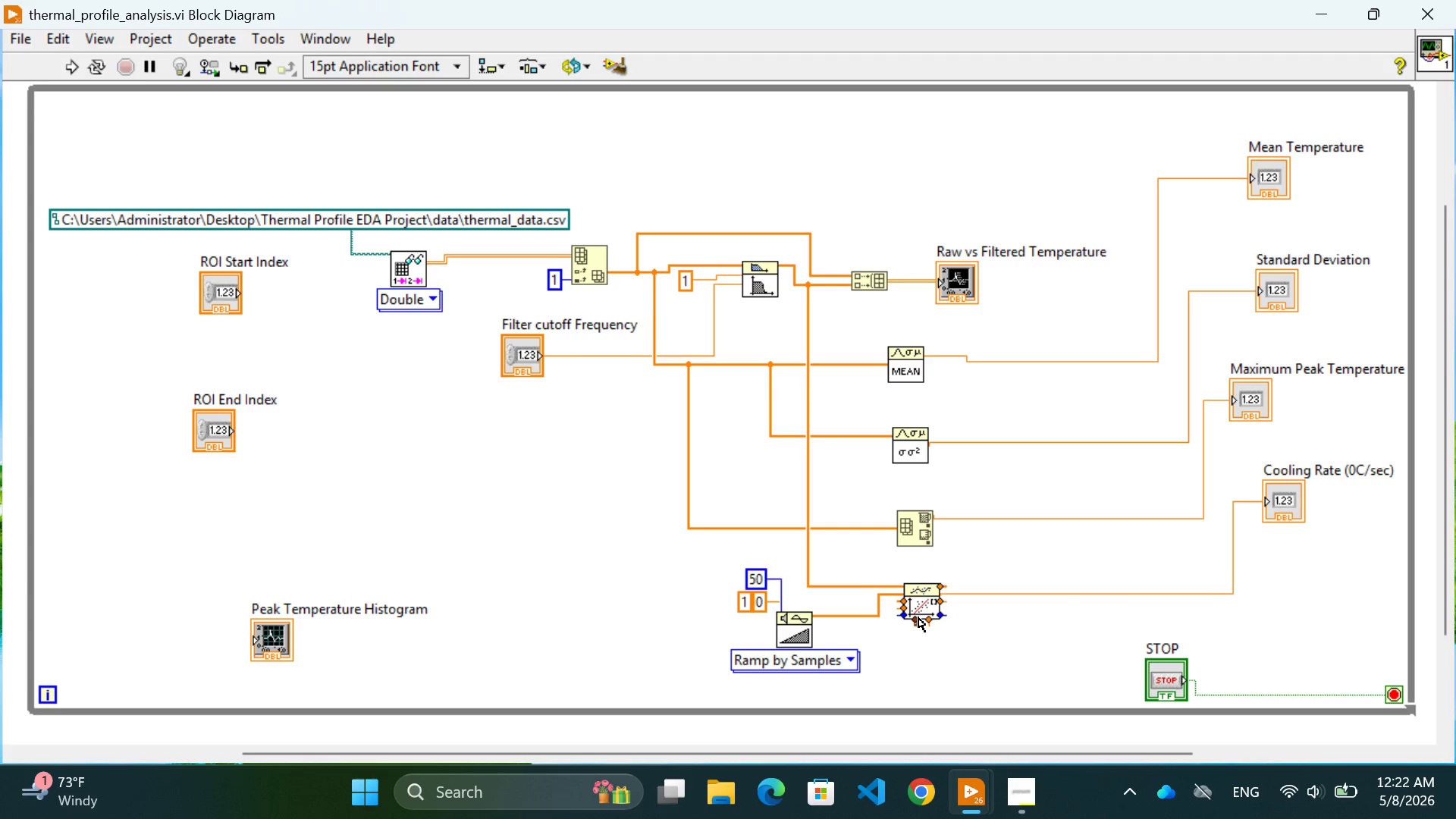 
mouse_move([903, 613])
 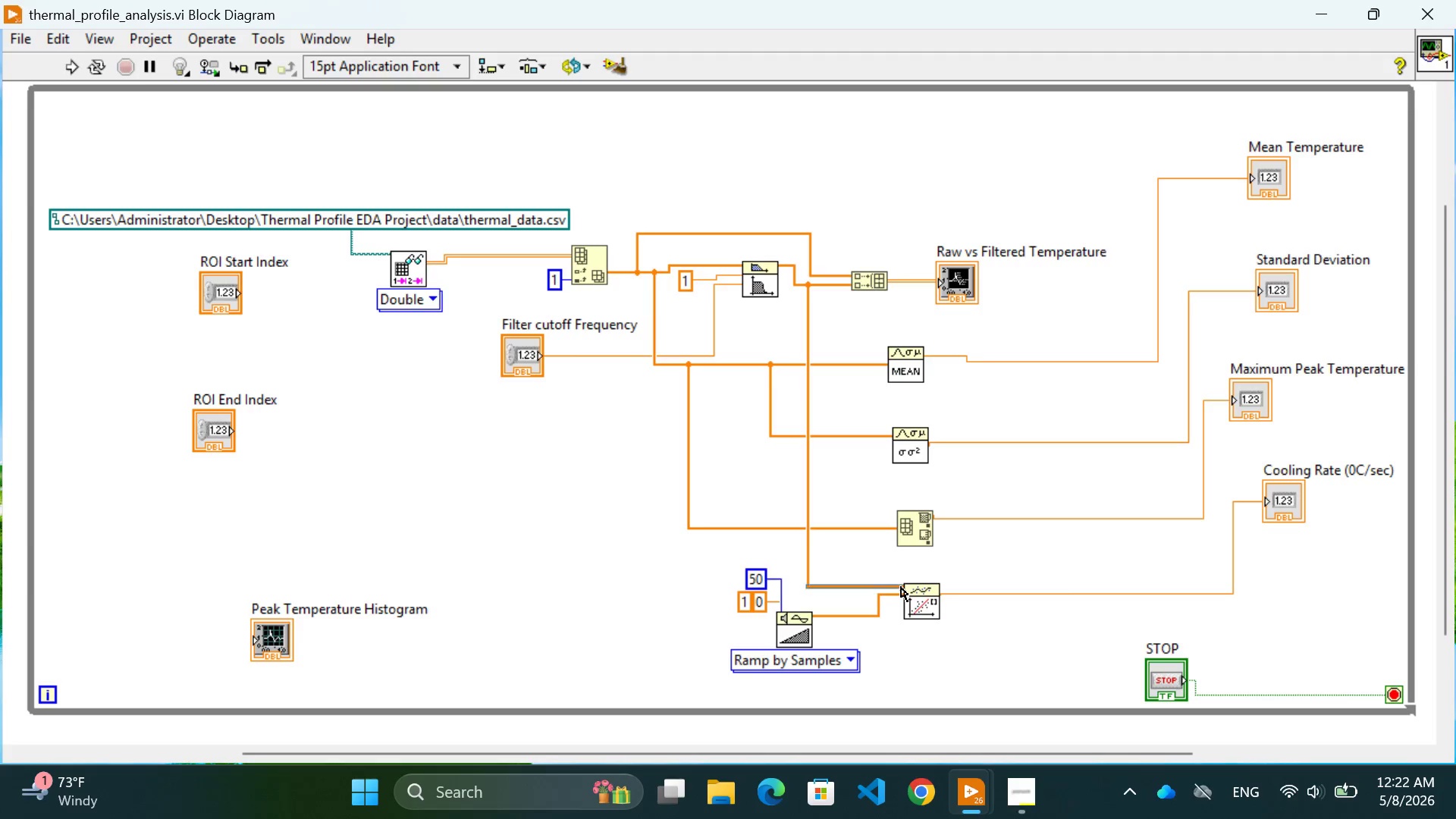 
wait(15.68)
 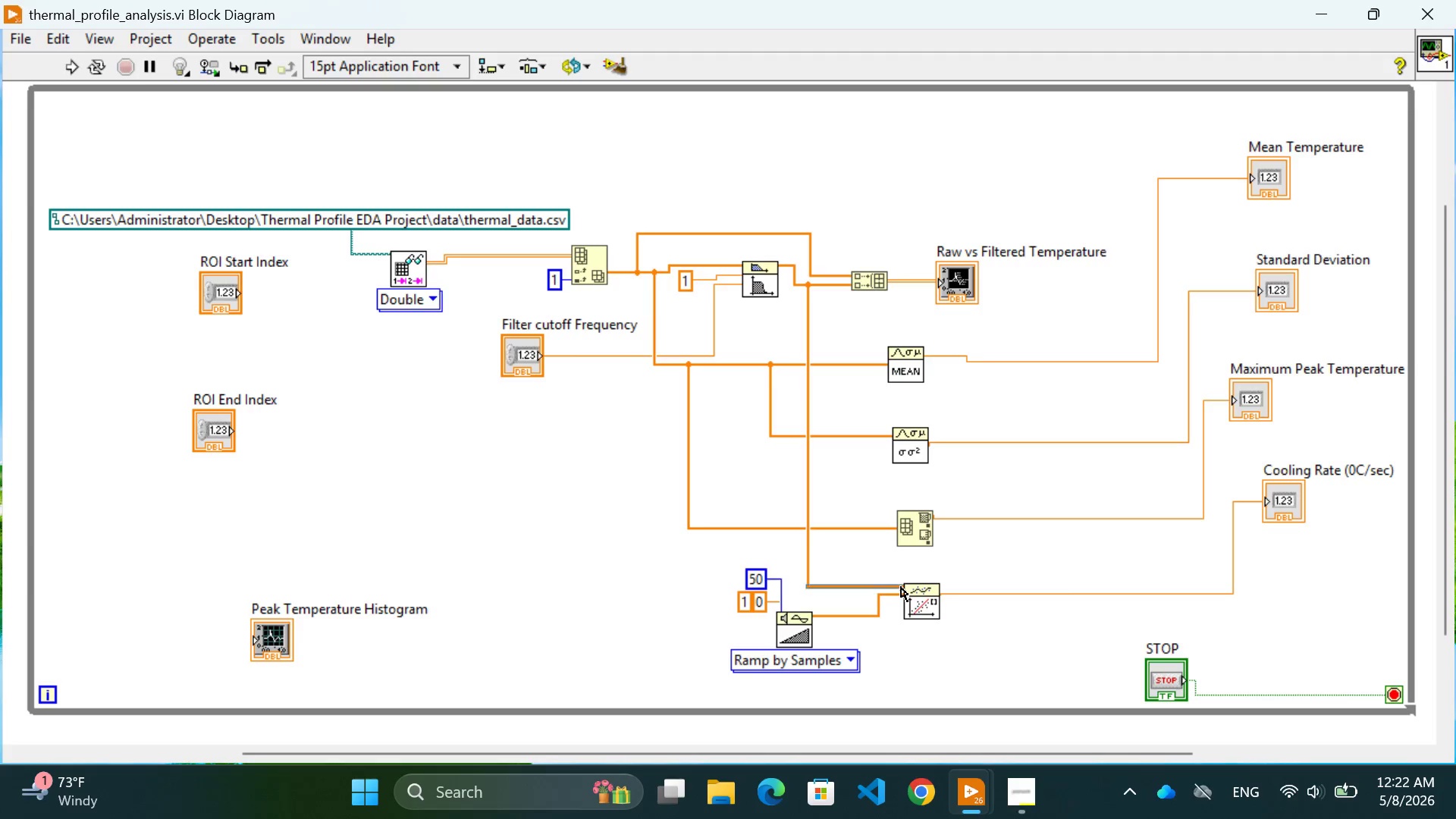 
left_click([615, 560])
 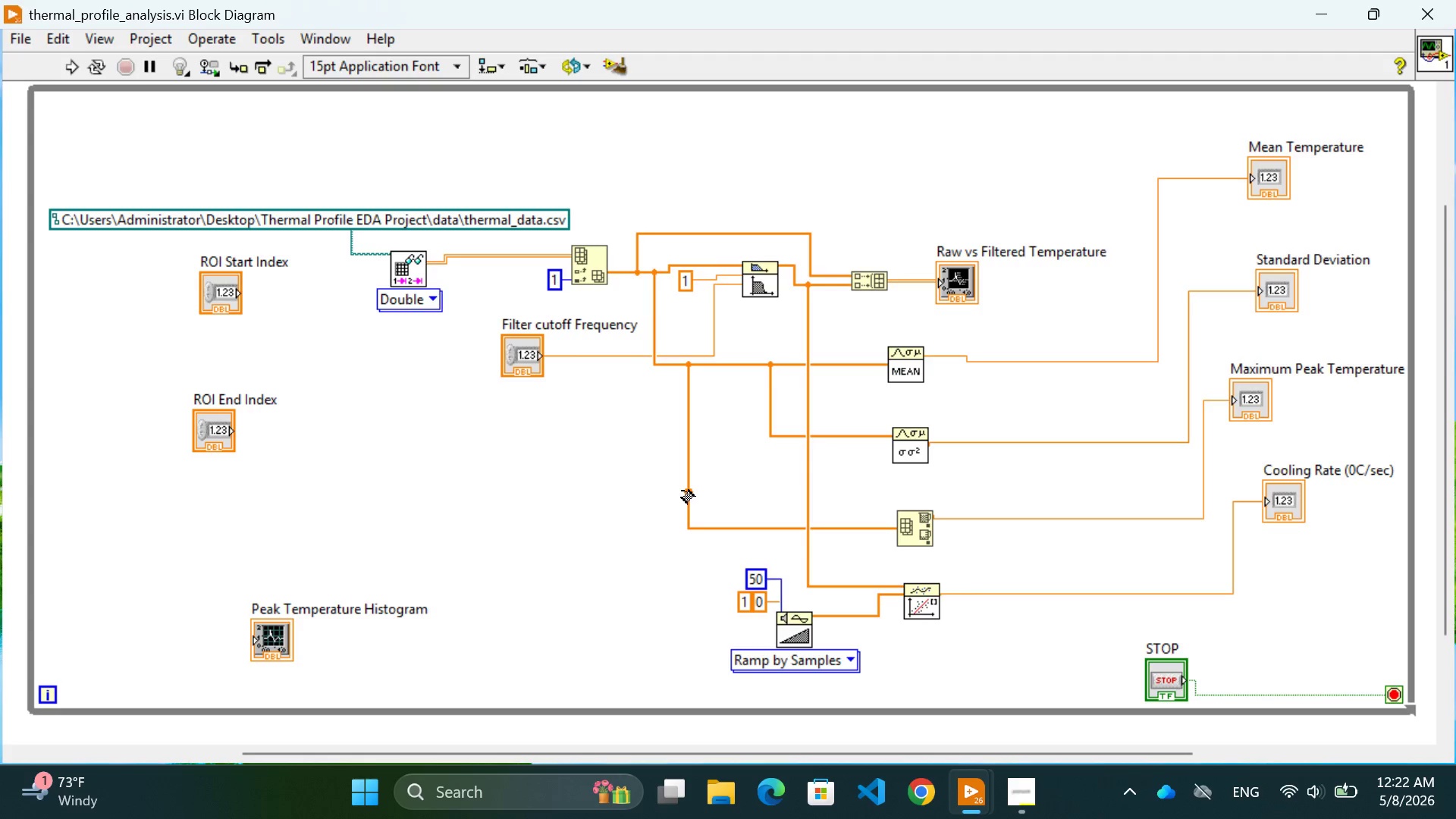 
wait(9.69)
 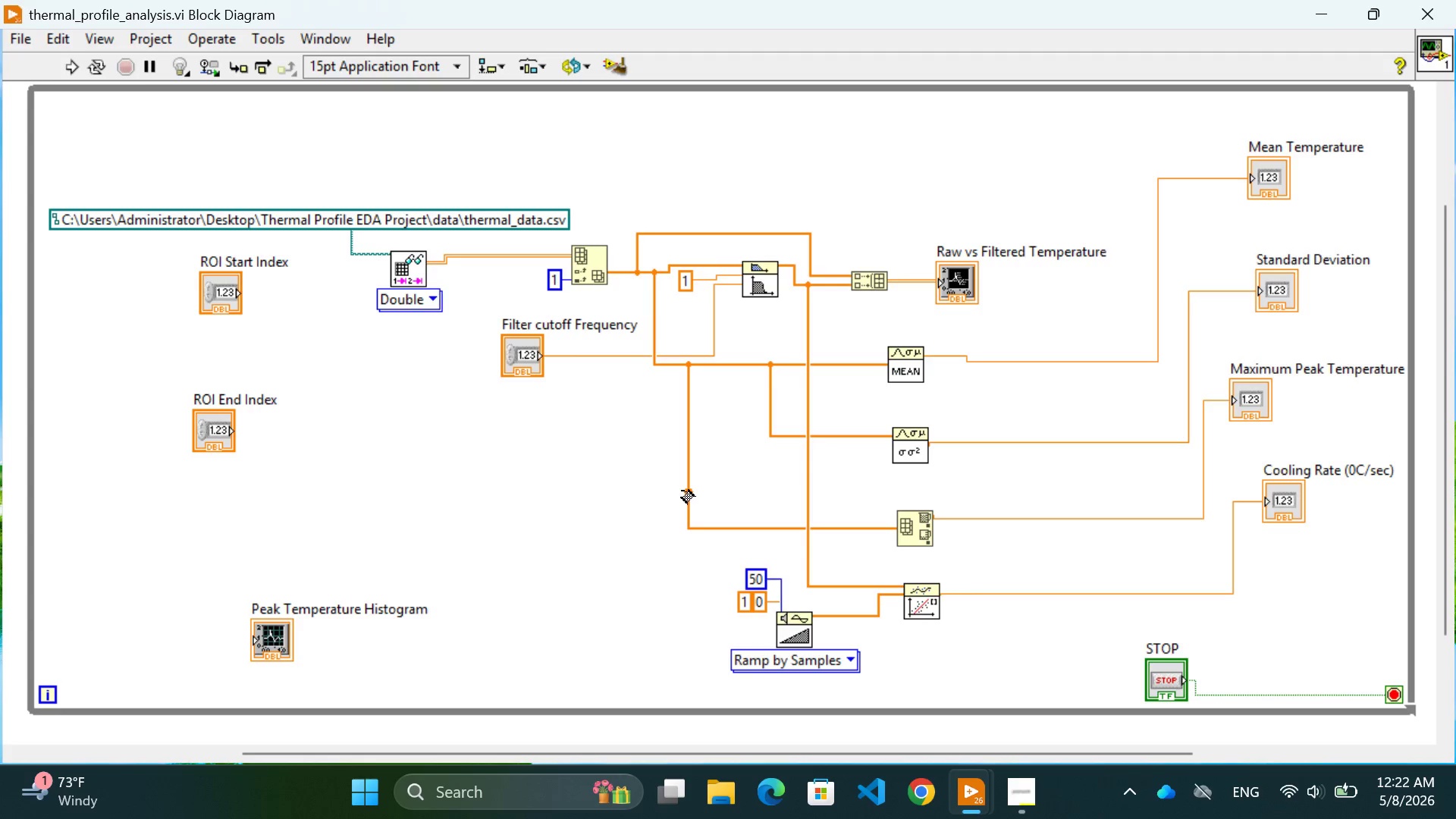 
left_click([688, 478])
 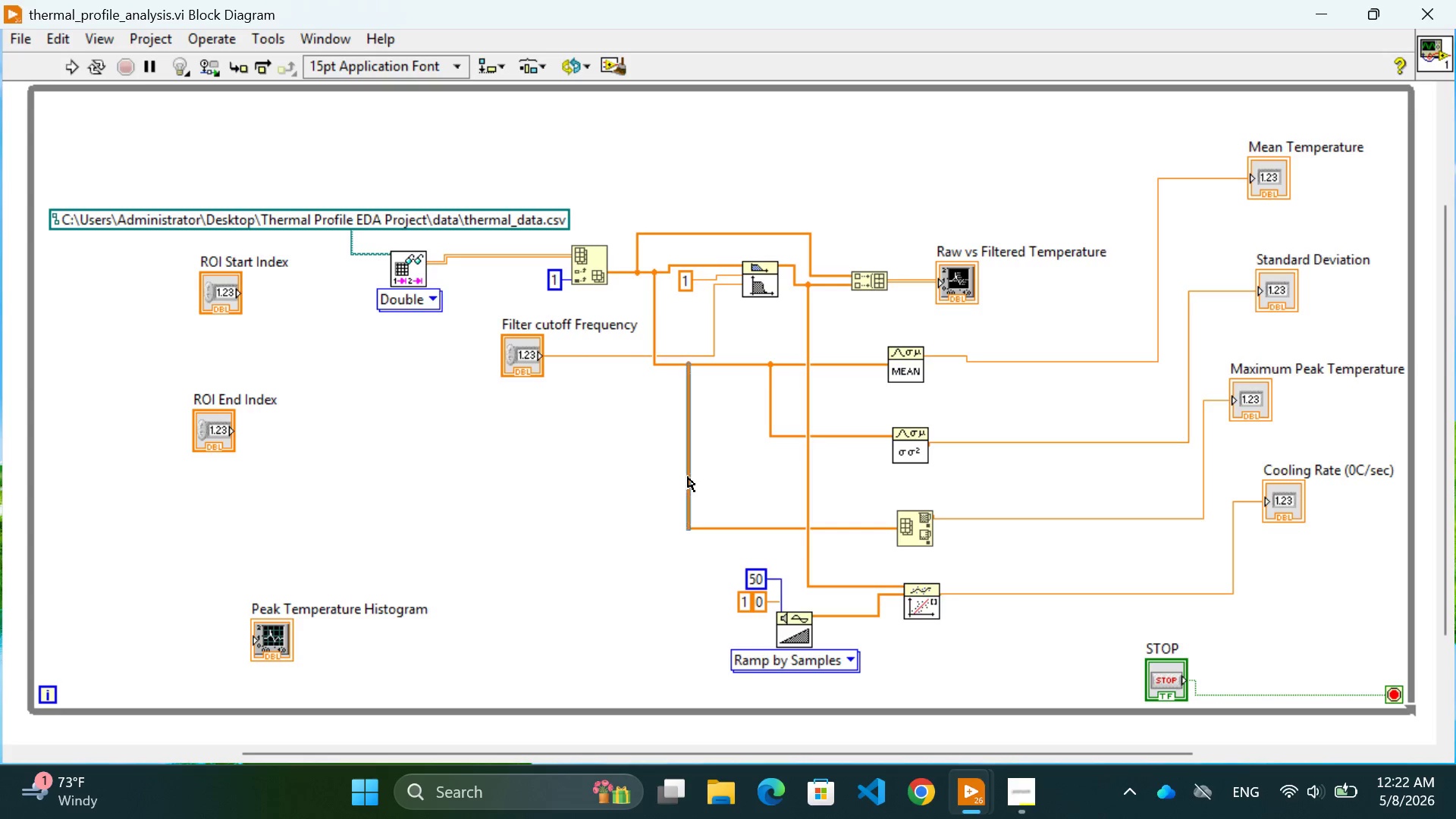 
key(Backspace)
 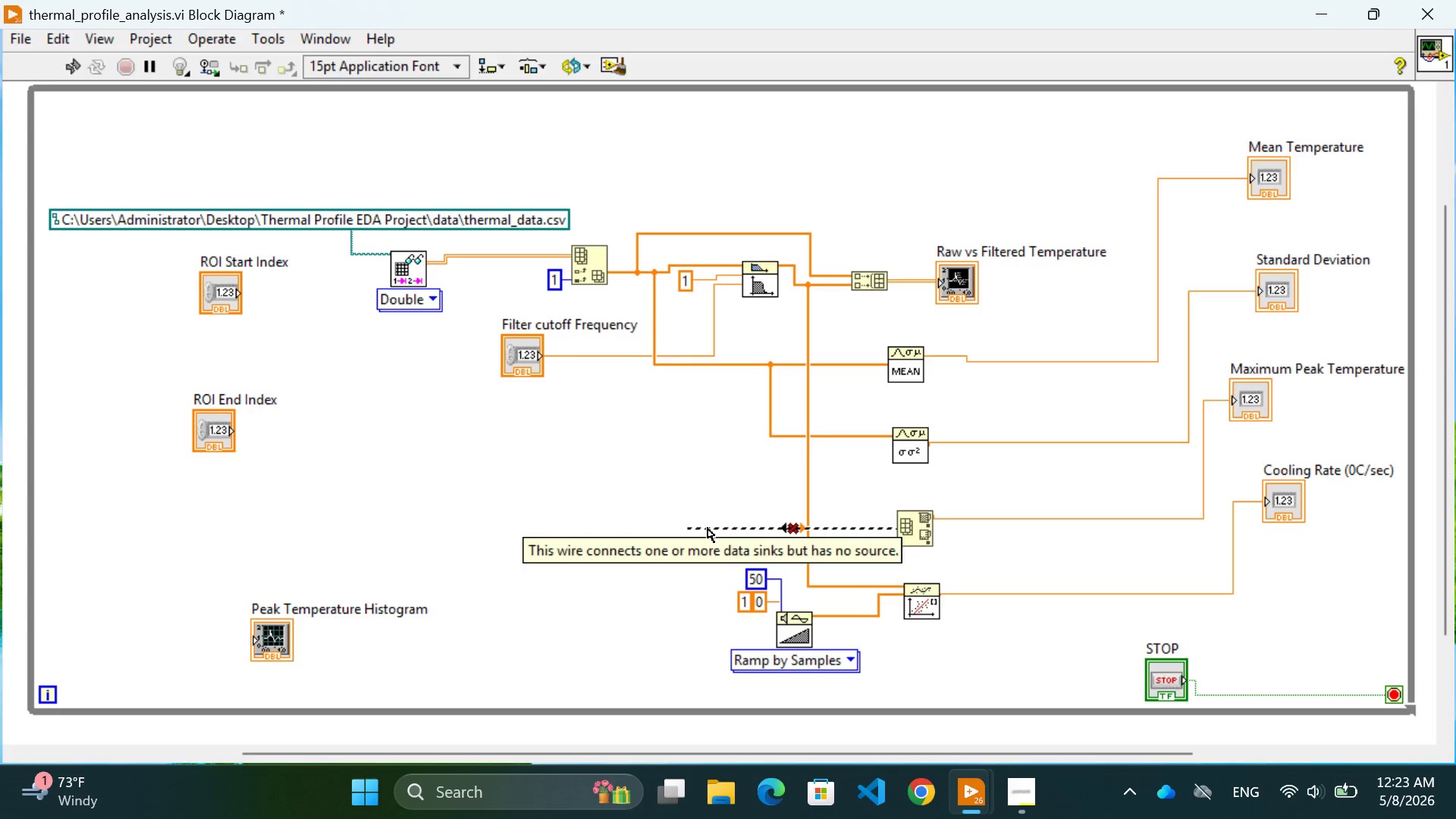 
left_click([708, 528])
 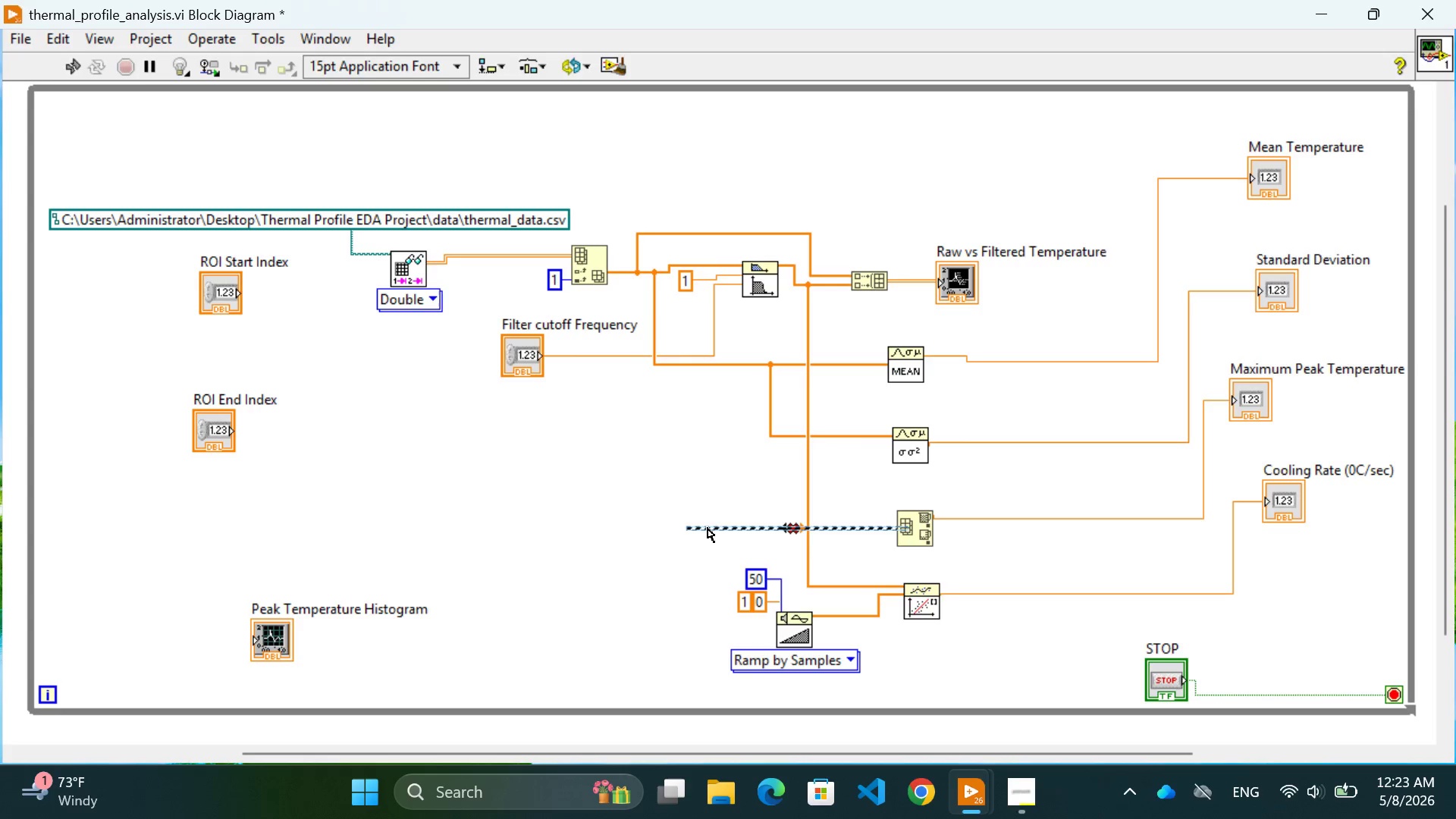 
key(Backspace)
 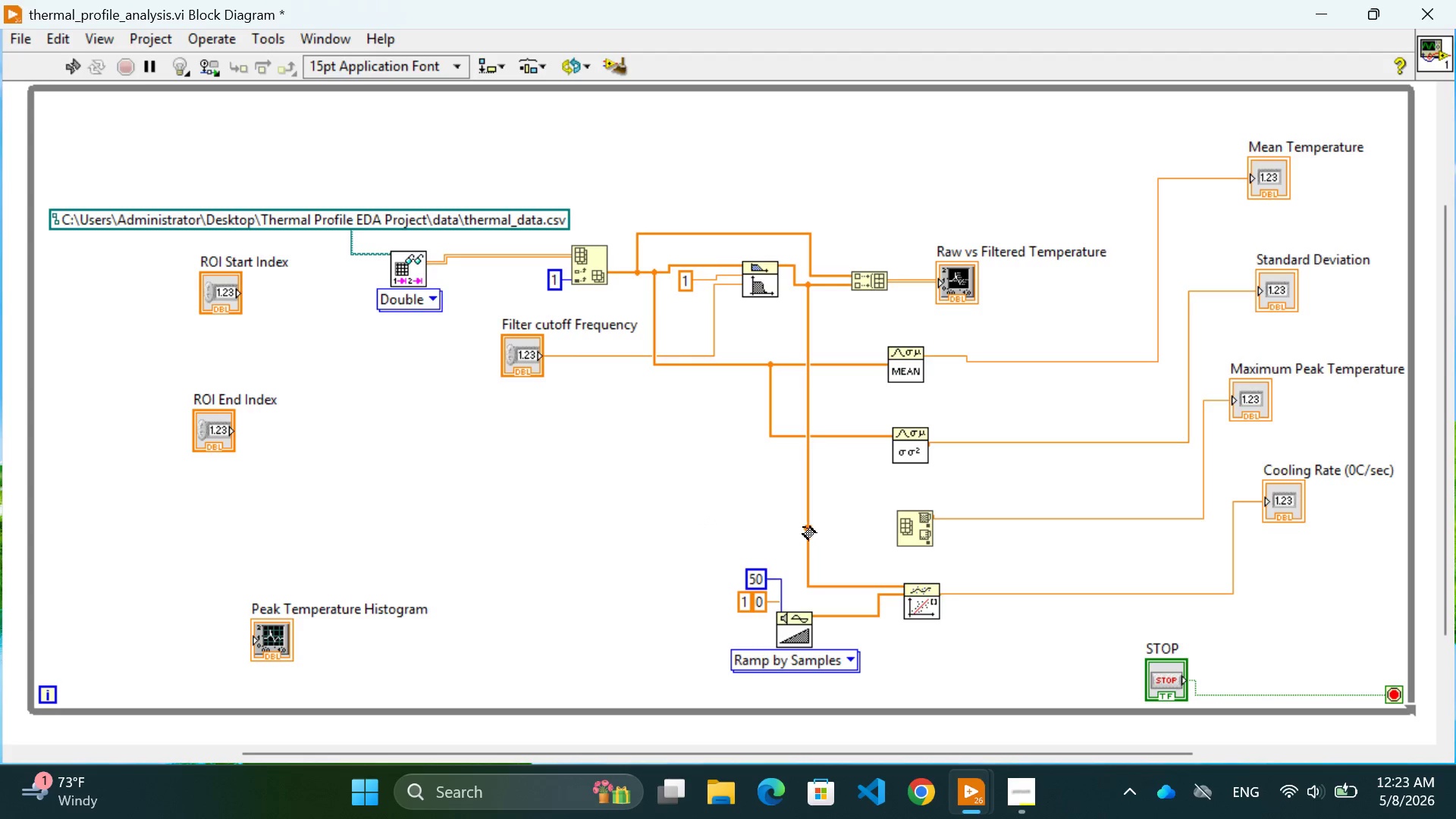 
left_click([804, 528])
 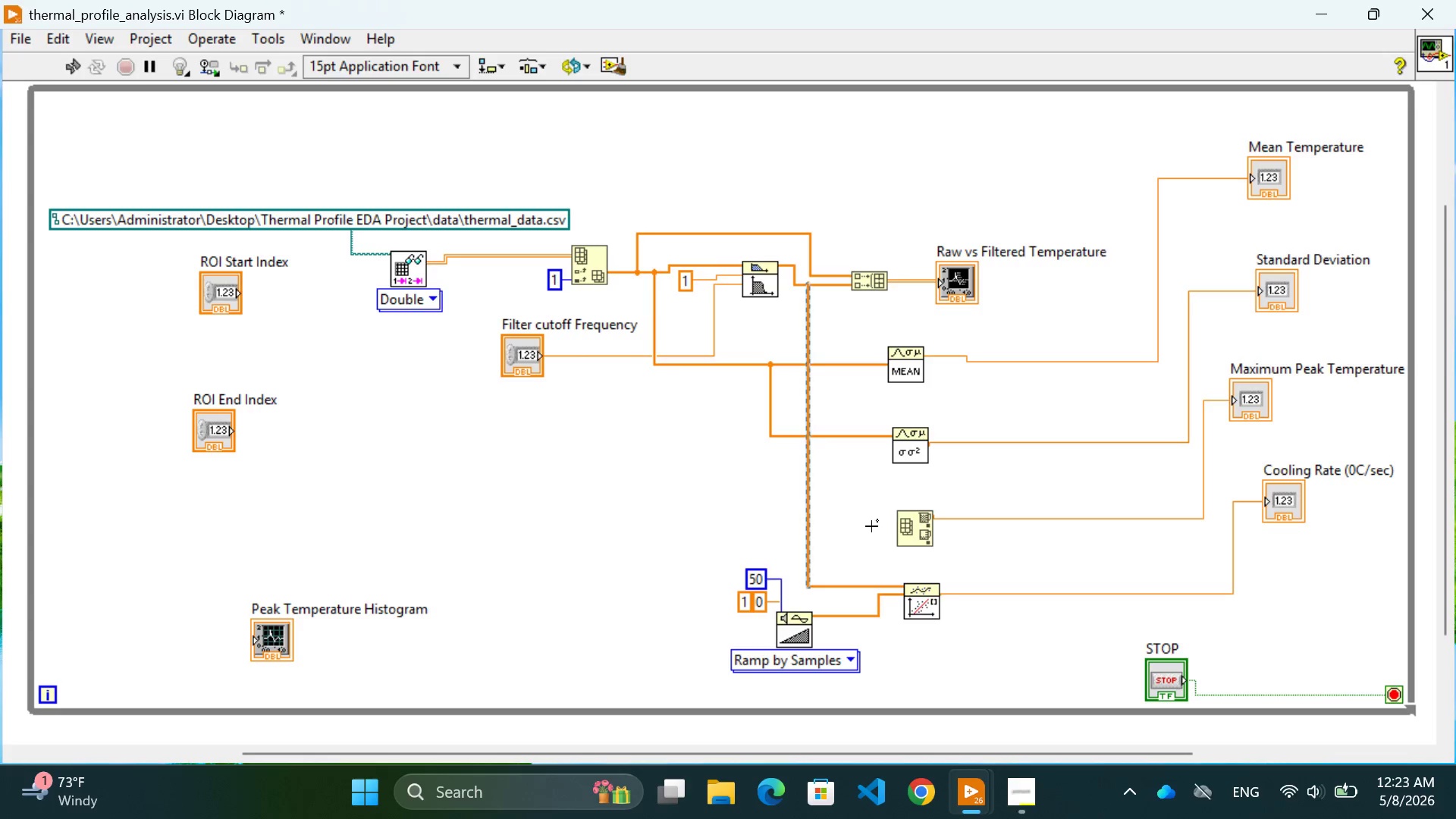 
left_click([852, 529])
 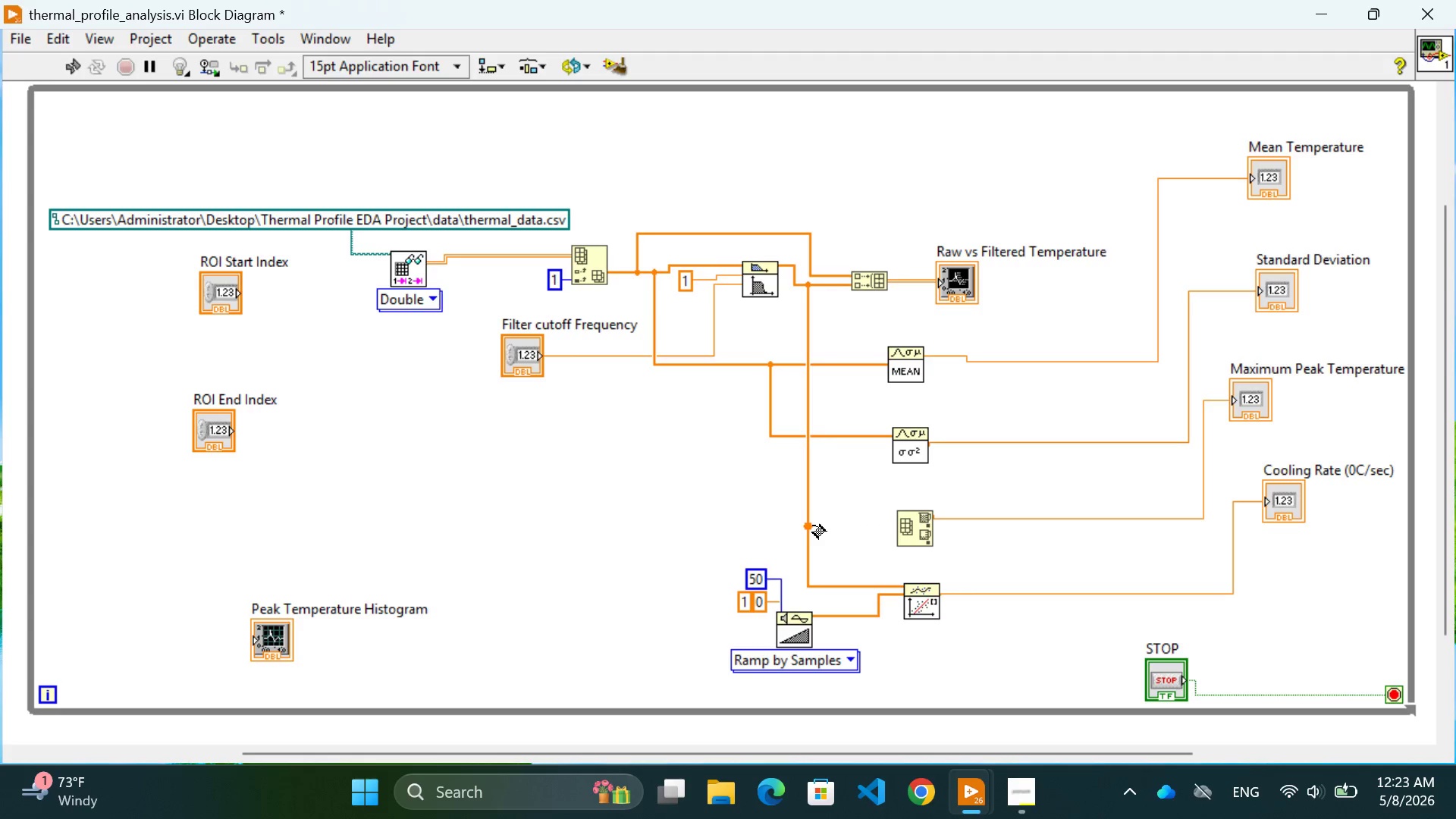 
left_click([813, 526])
 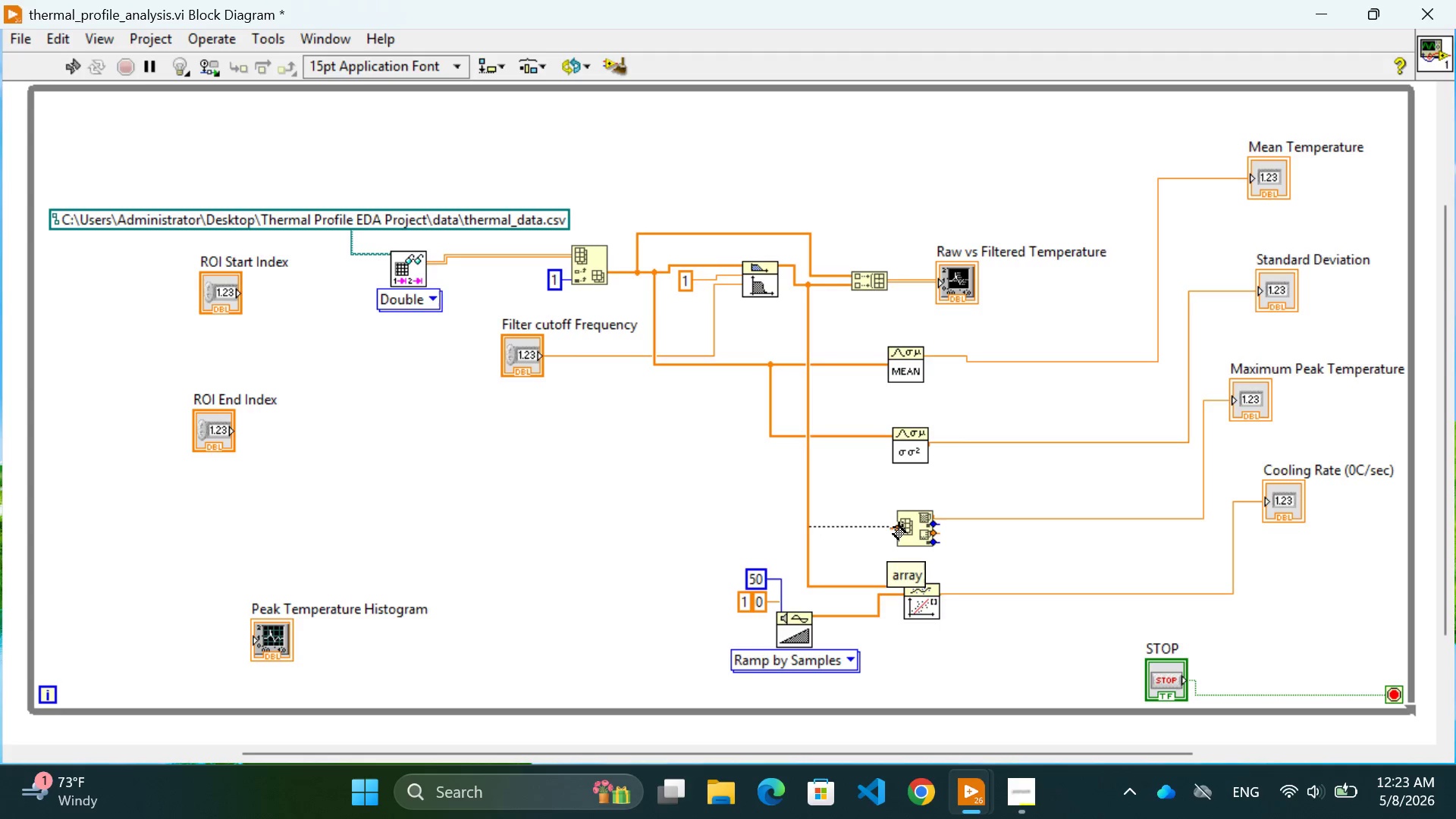 
left_click([893, 527])
 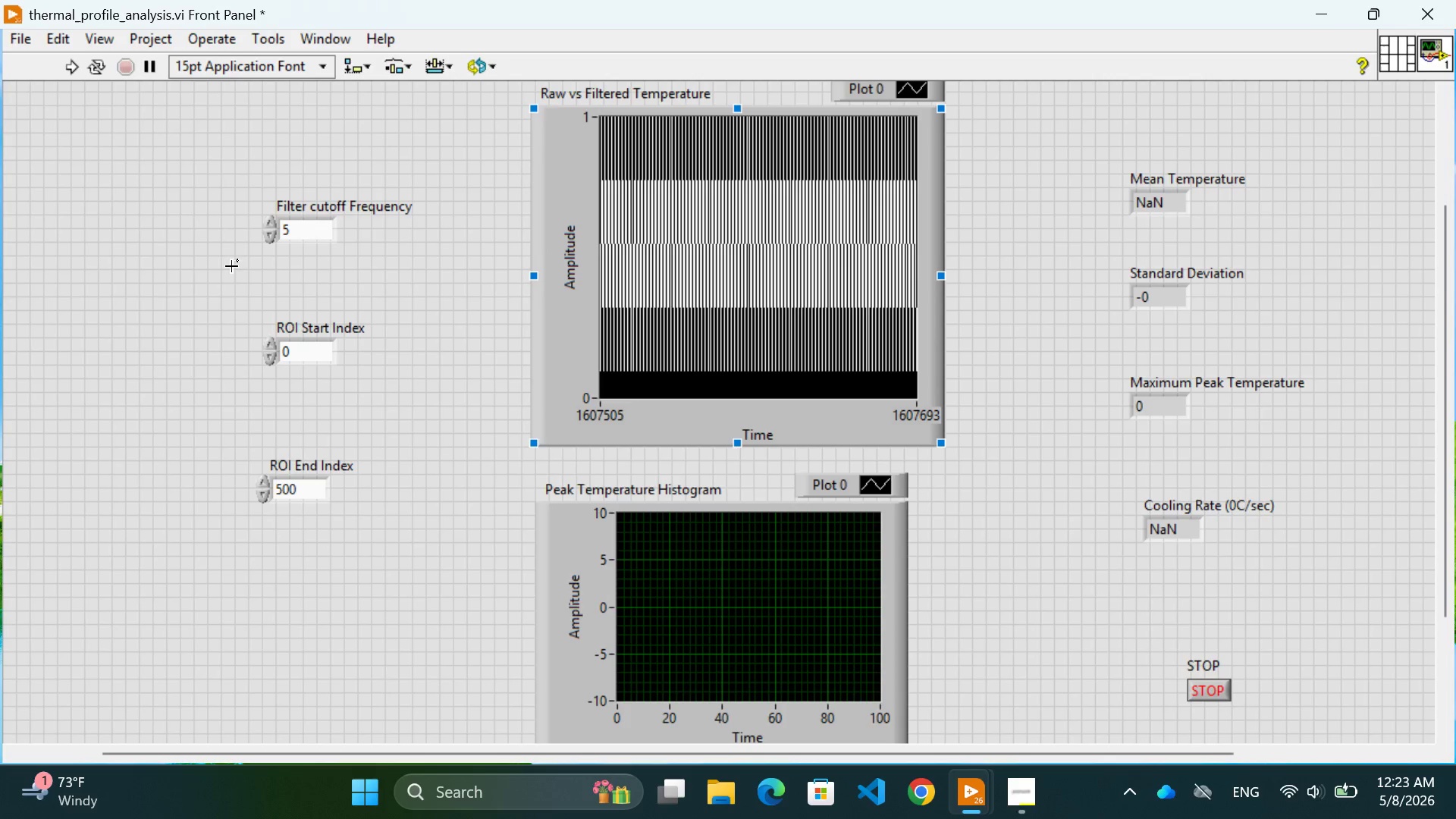 
wait(7.14)
 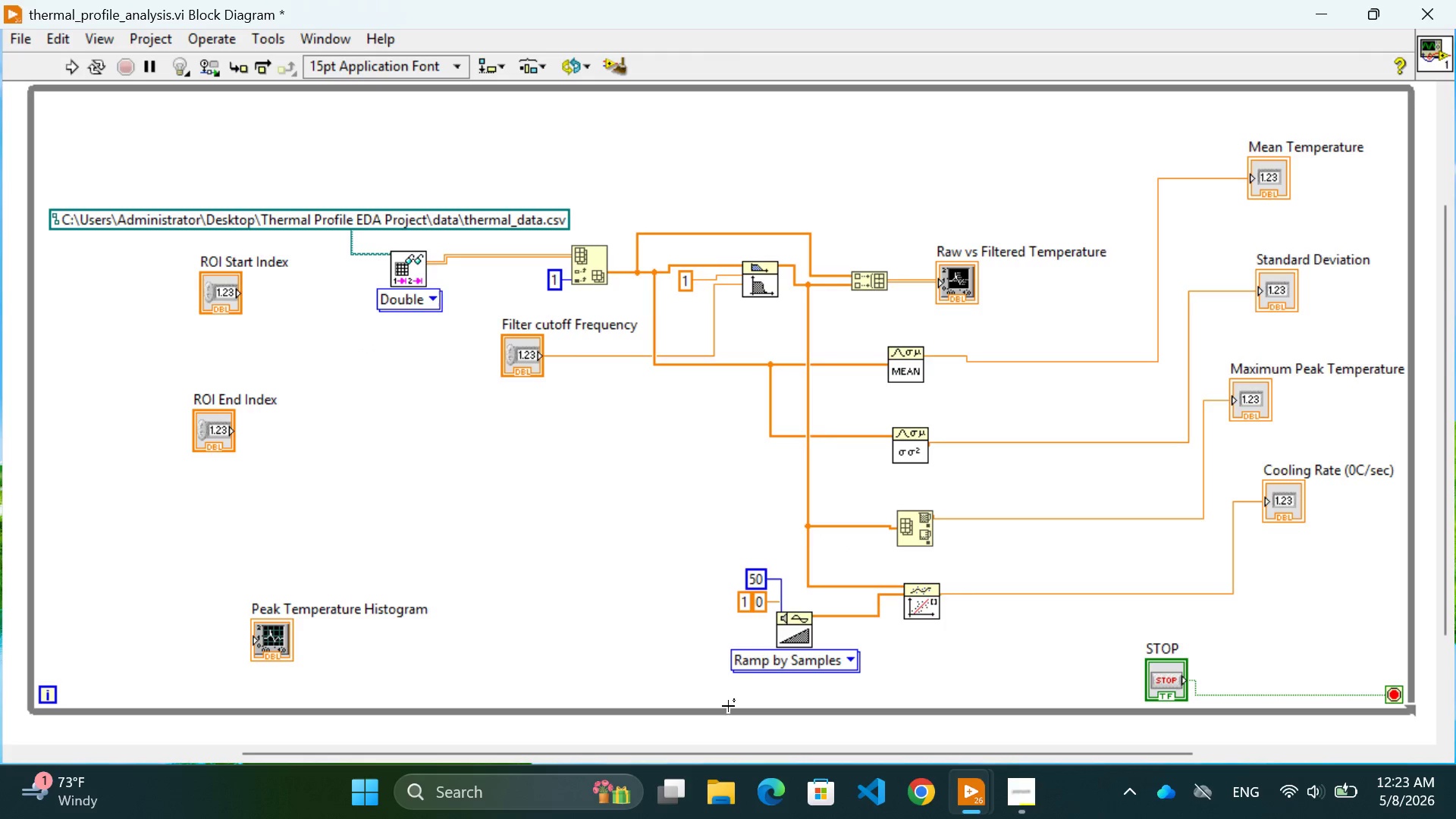 
left_click([74, 70])
 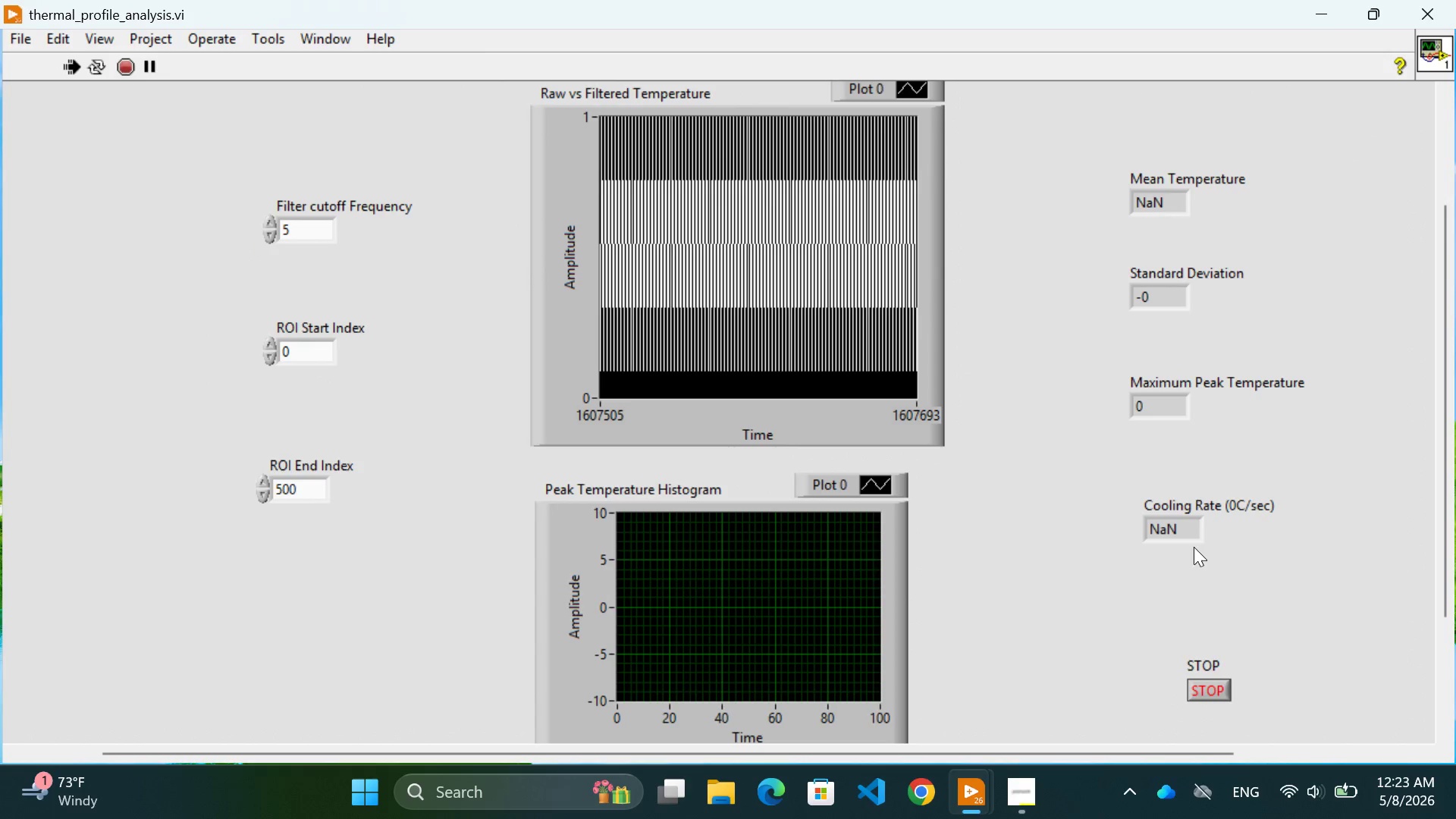 
left_click([1167, 526])
 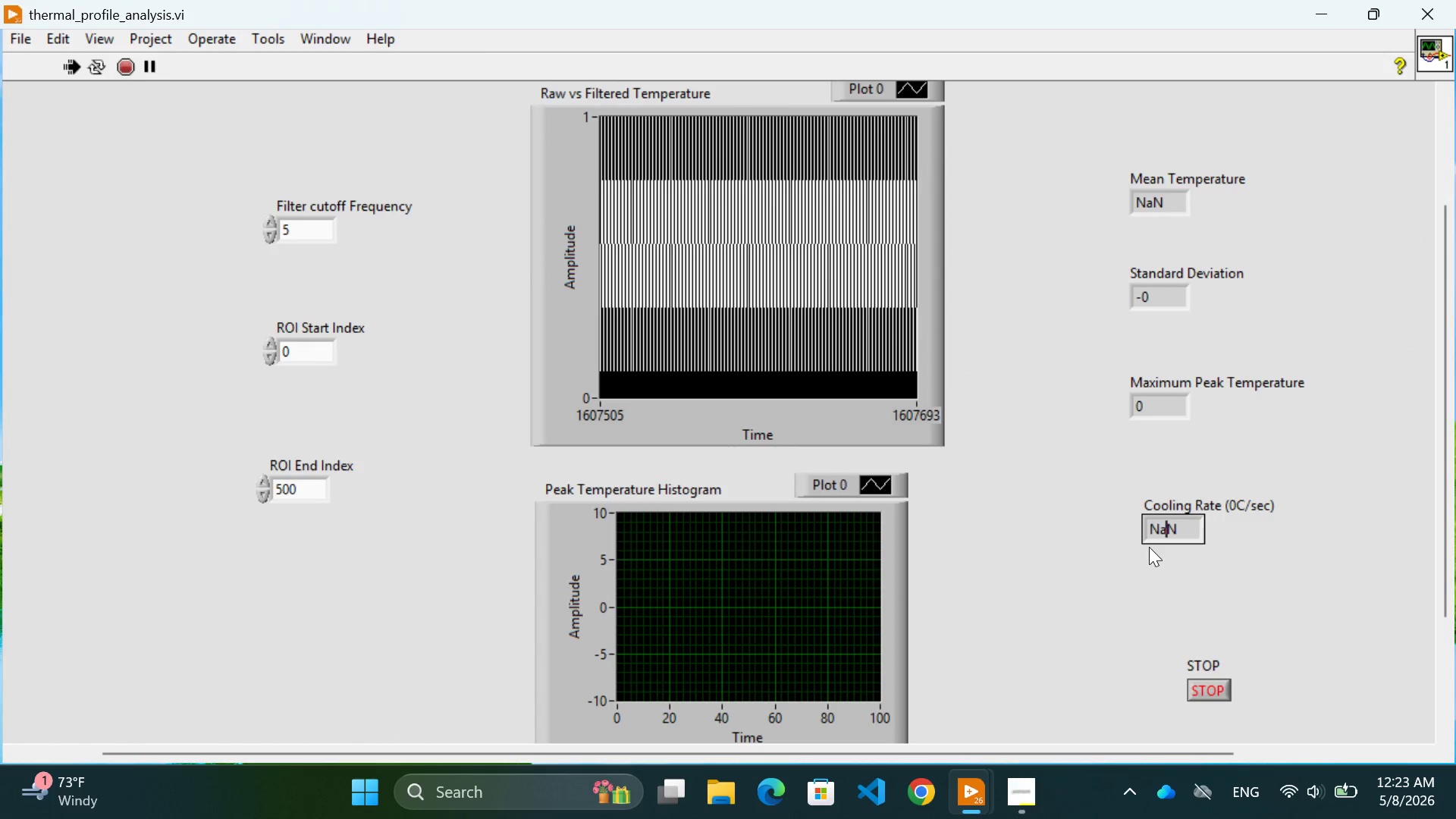 
left_click([1144, 560])
 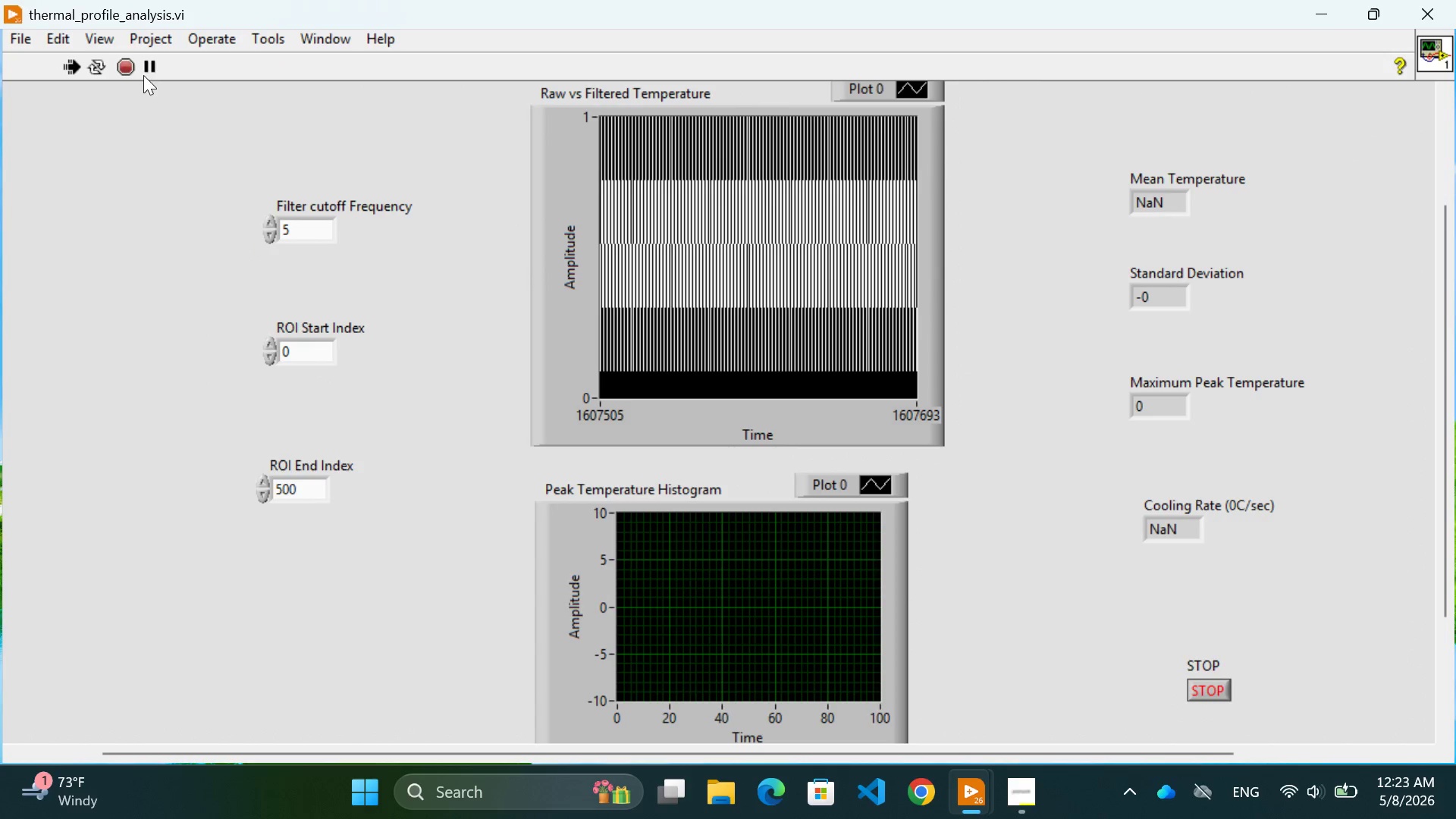 
left_click([129, 64])
 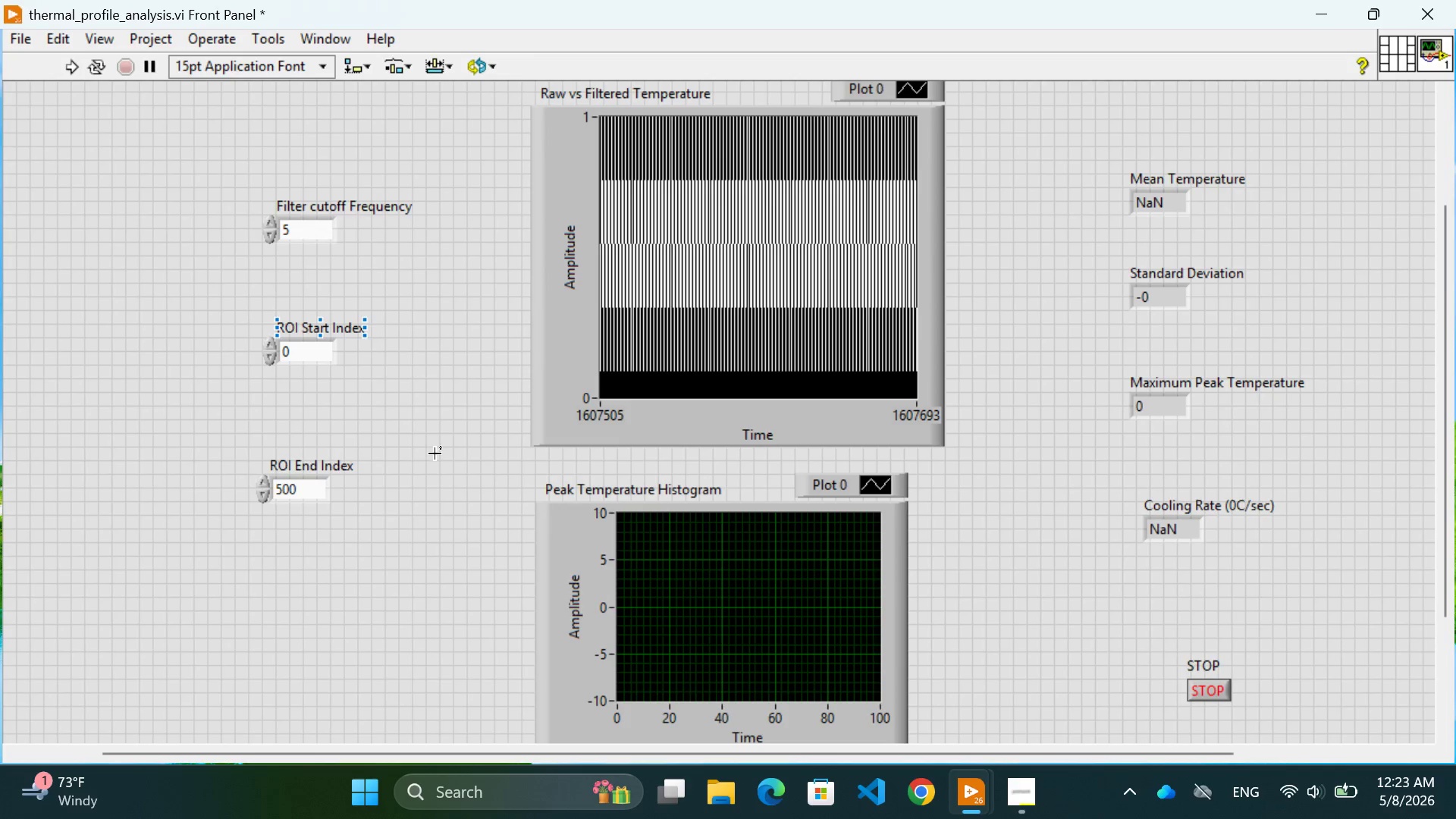 
scroll: coordinate [434, 454], scroll_direction: up, amount: 1.0
 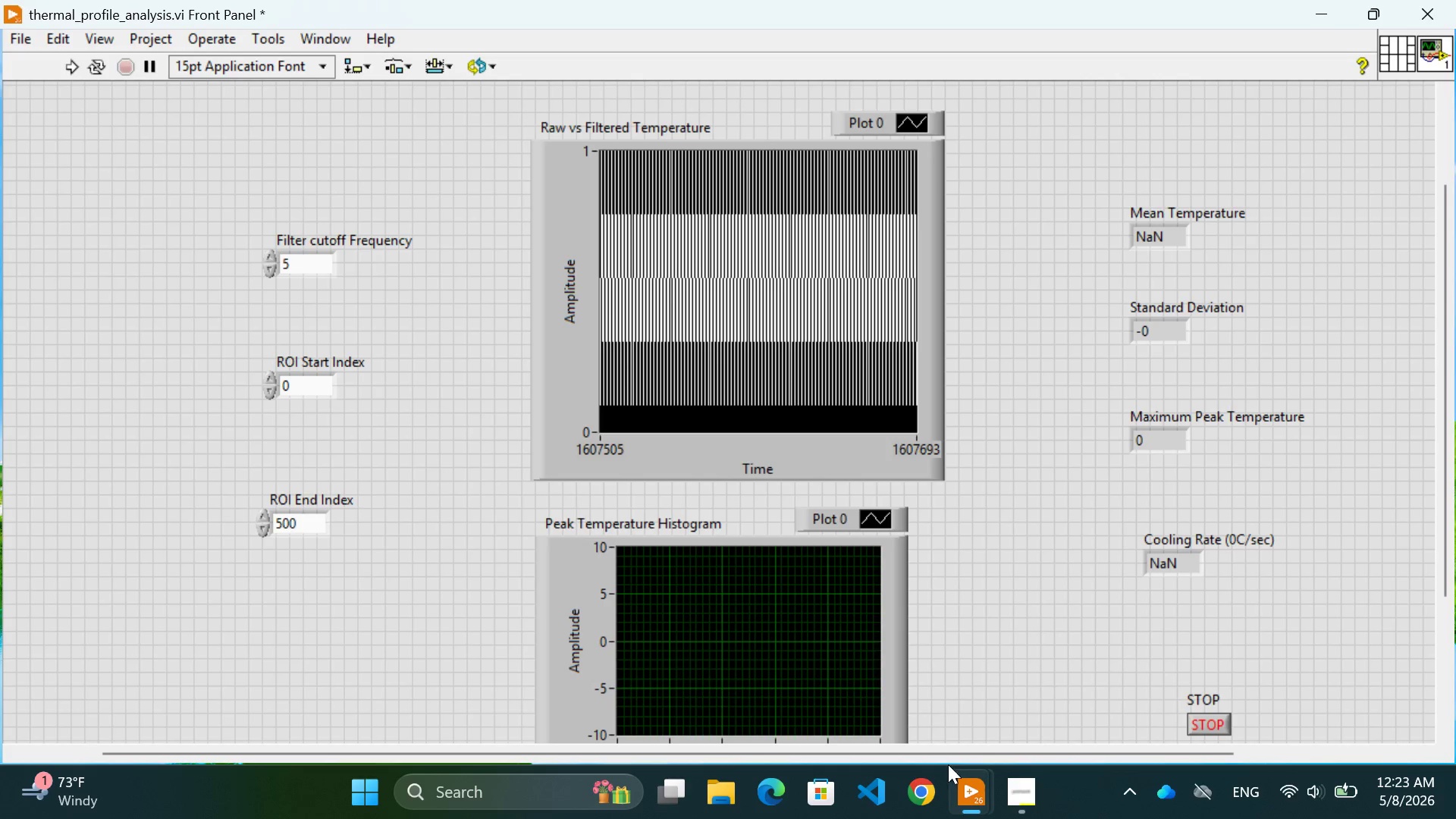 
left_click([900, 708])
 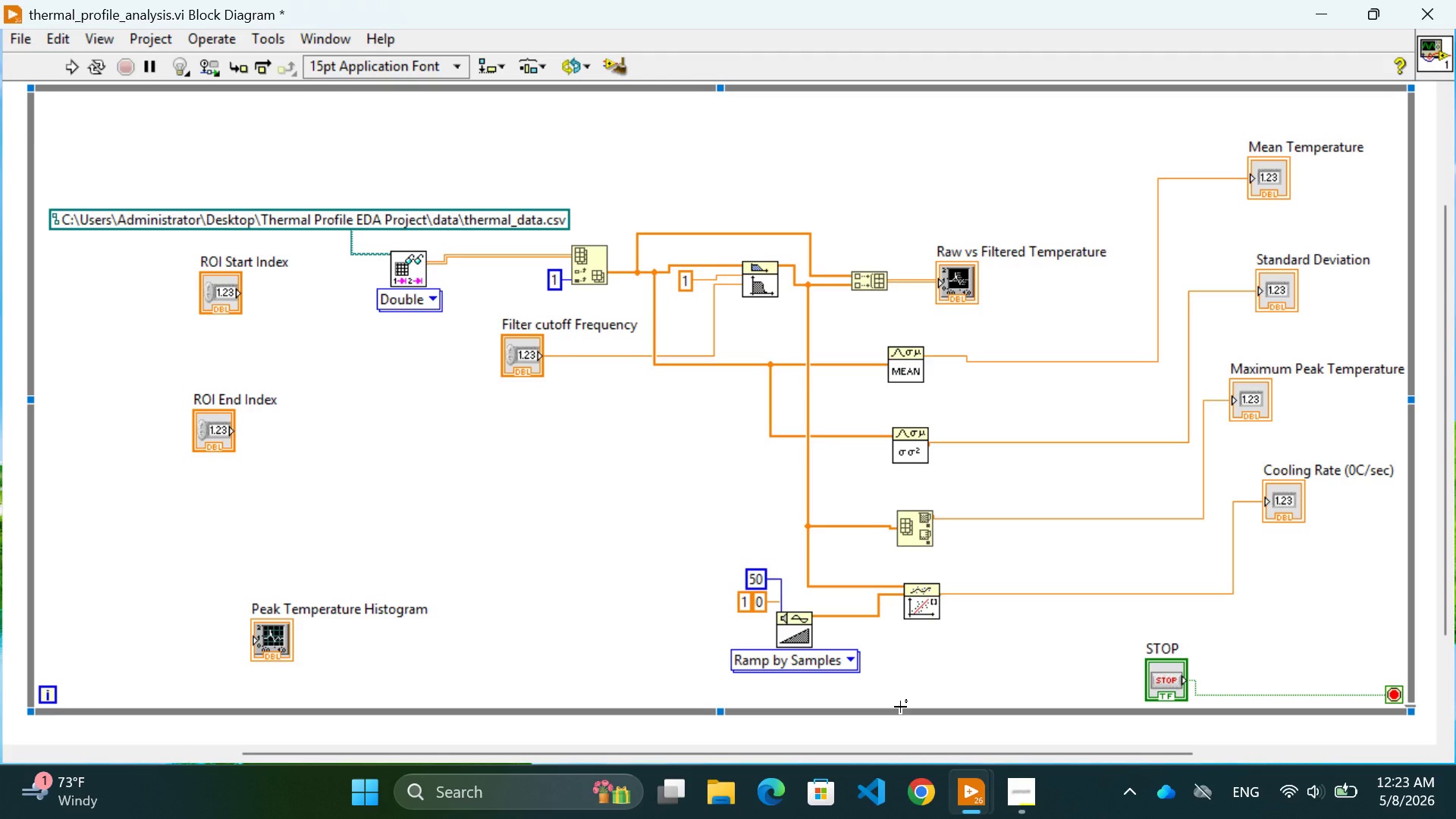 
key(Control+Z)
 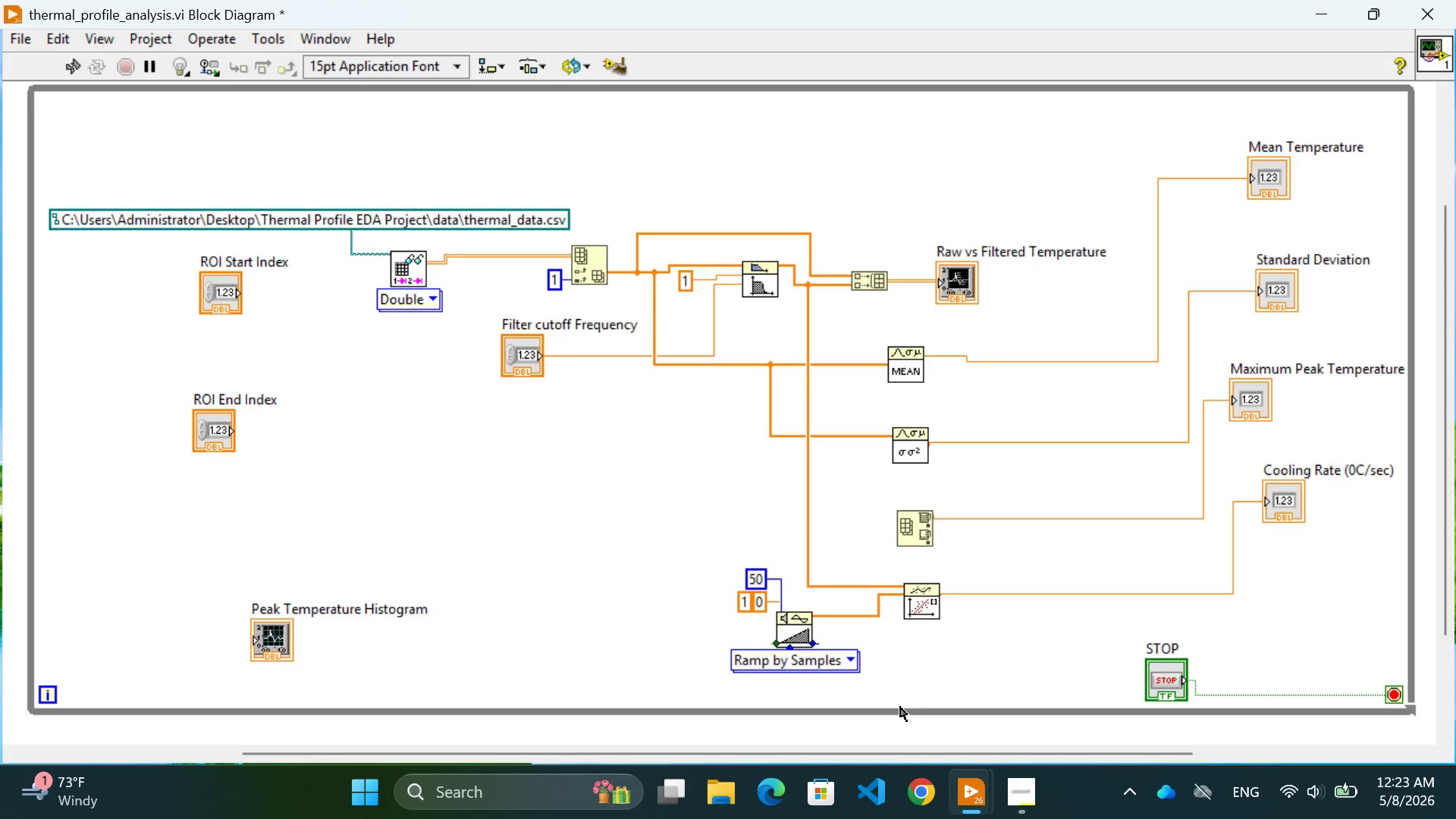 
key(Control+ControlLeft)
 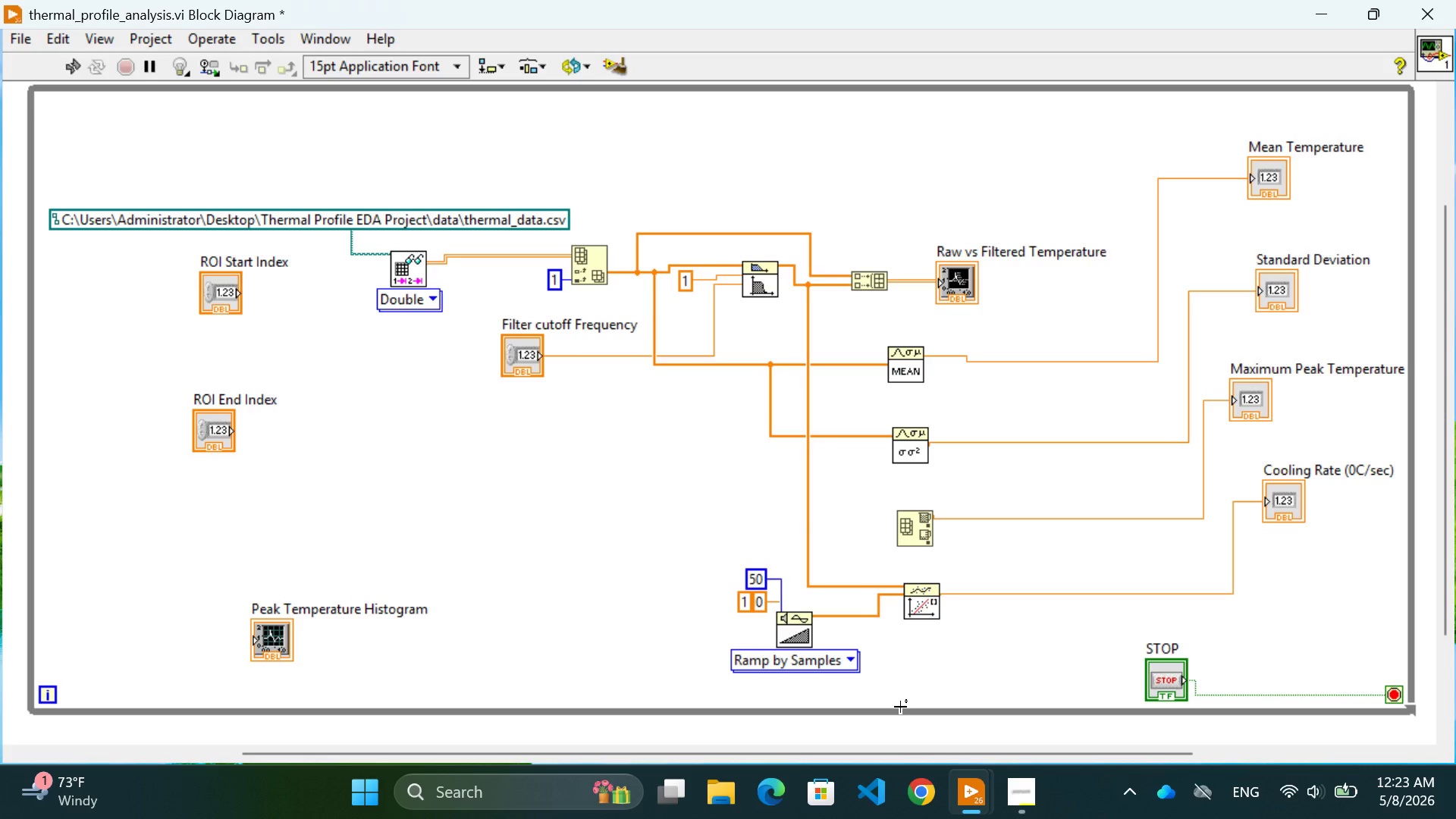 
key(Control+Z)
 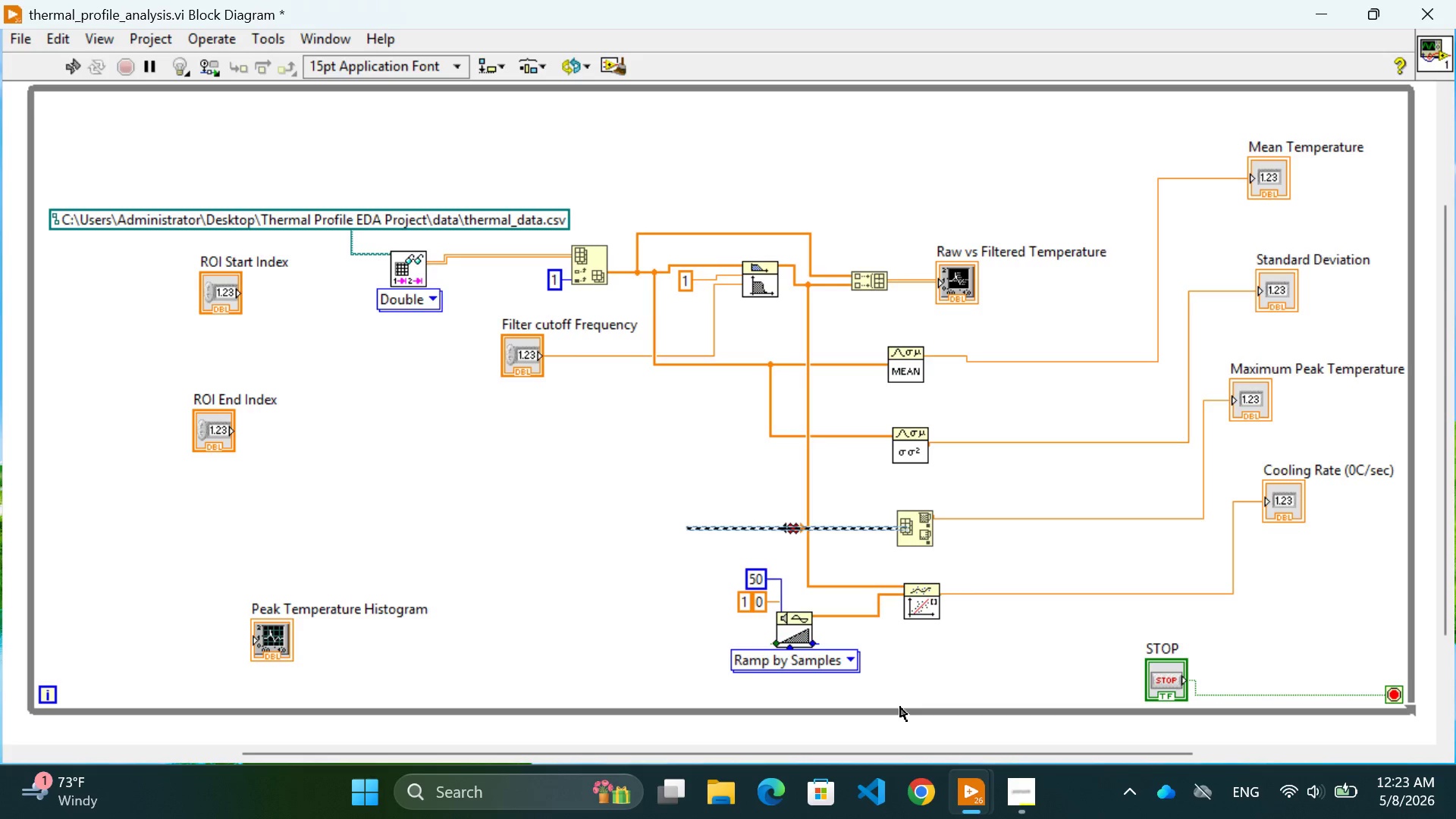 
key(Control+Z)
 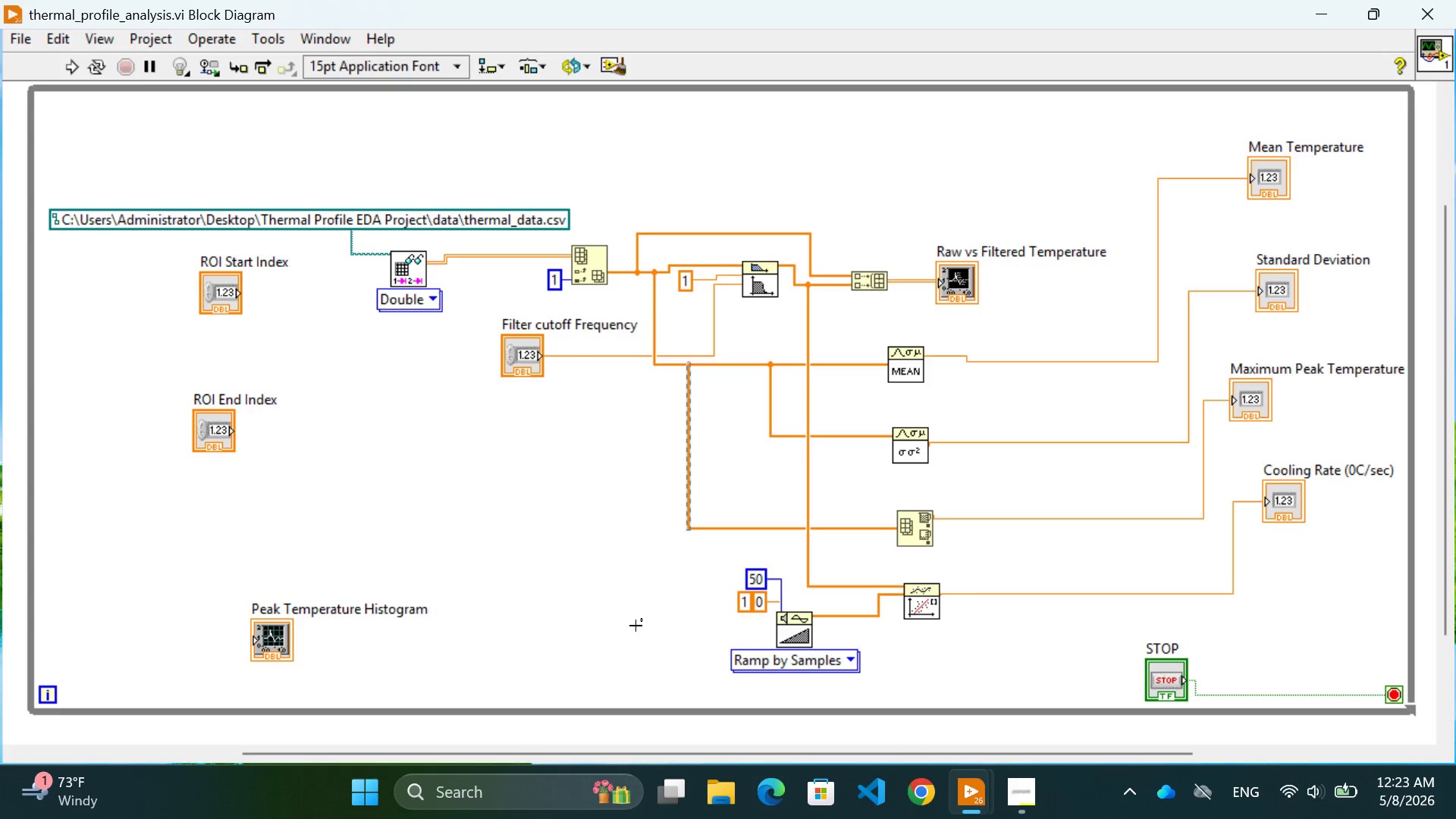 
left_click([574, 553])
 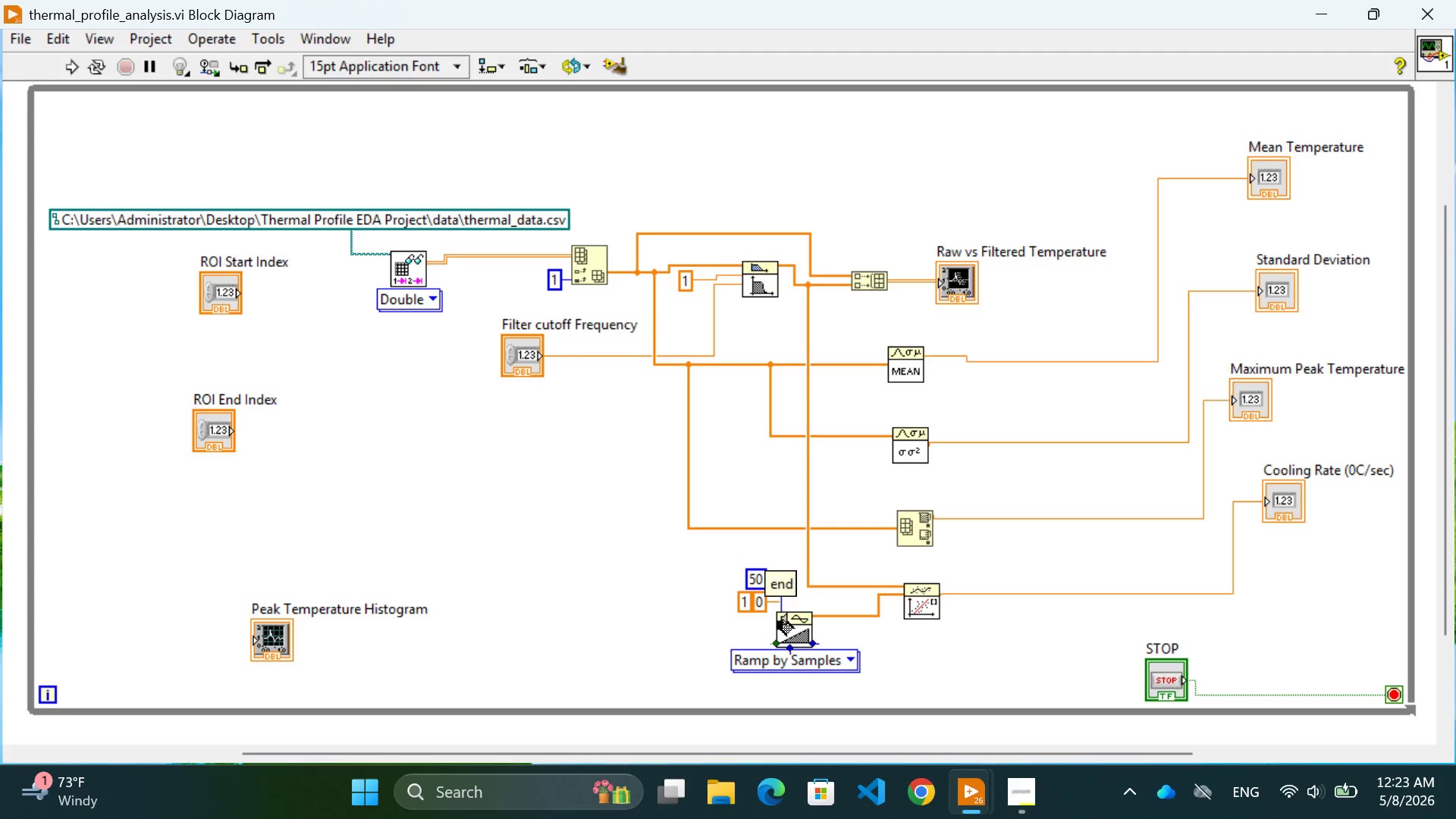 
wait(10.81)
 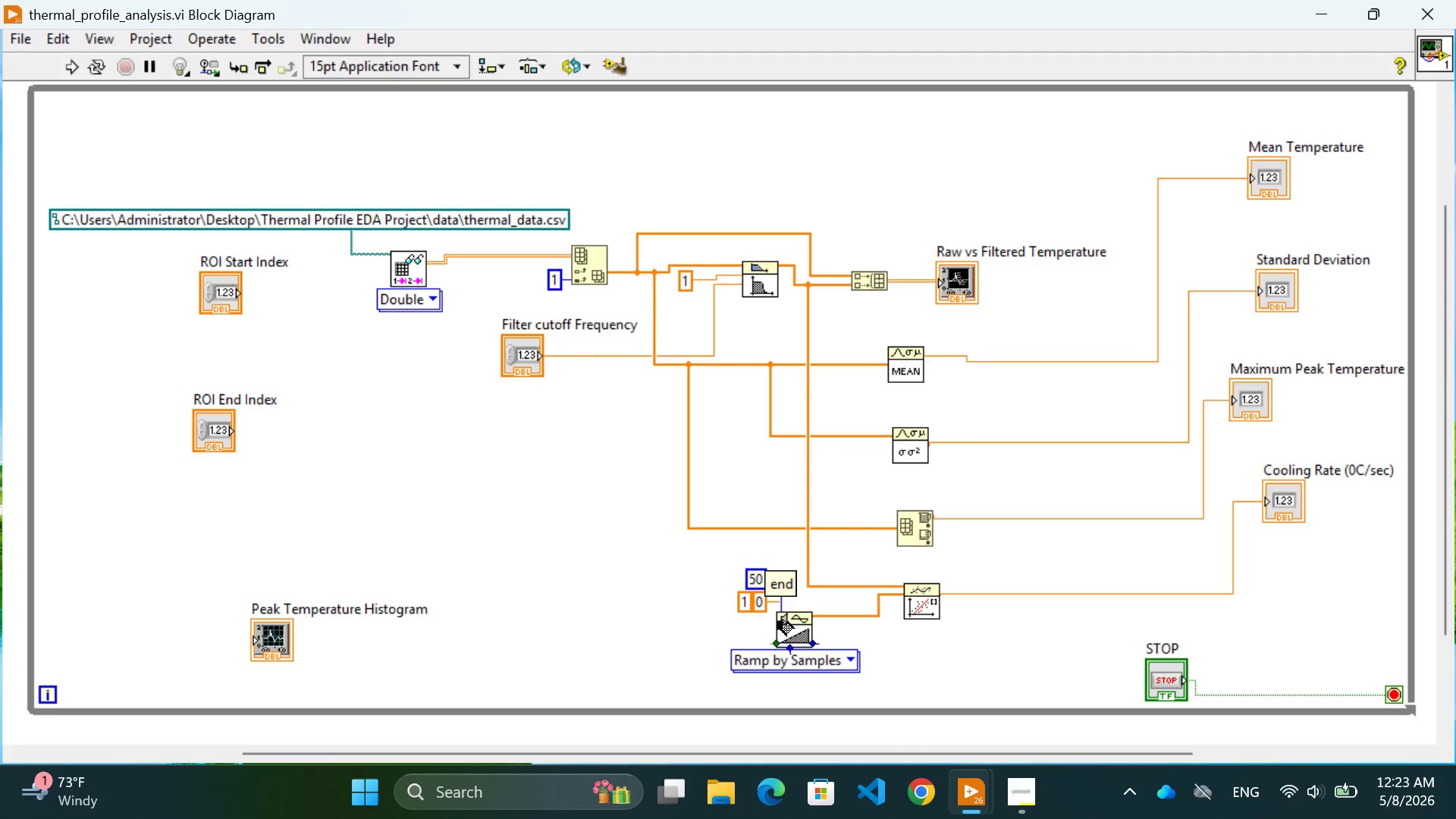 
left_click([726, 580])
 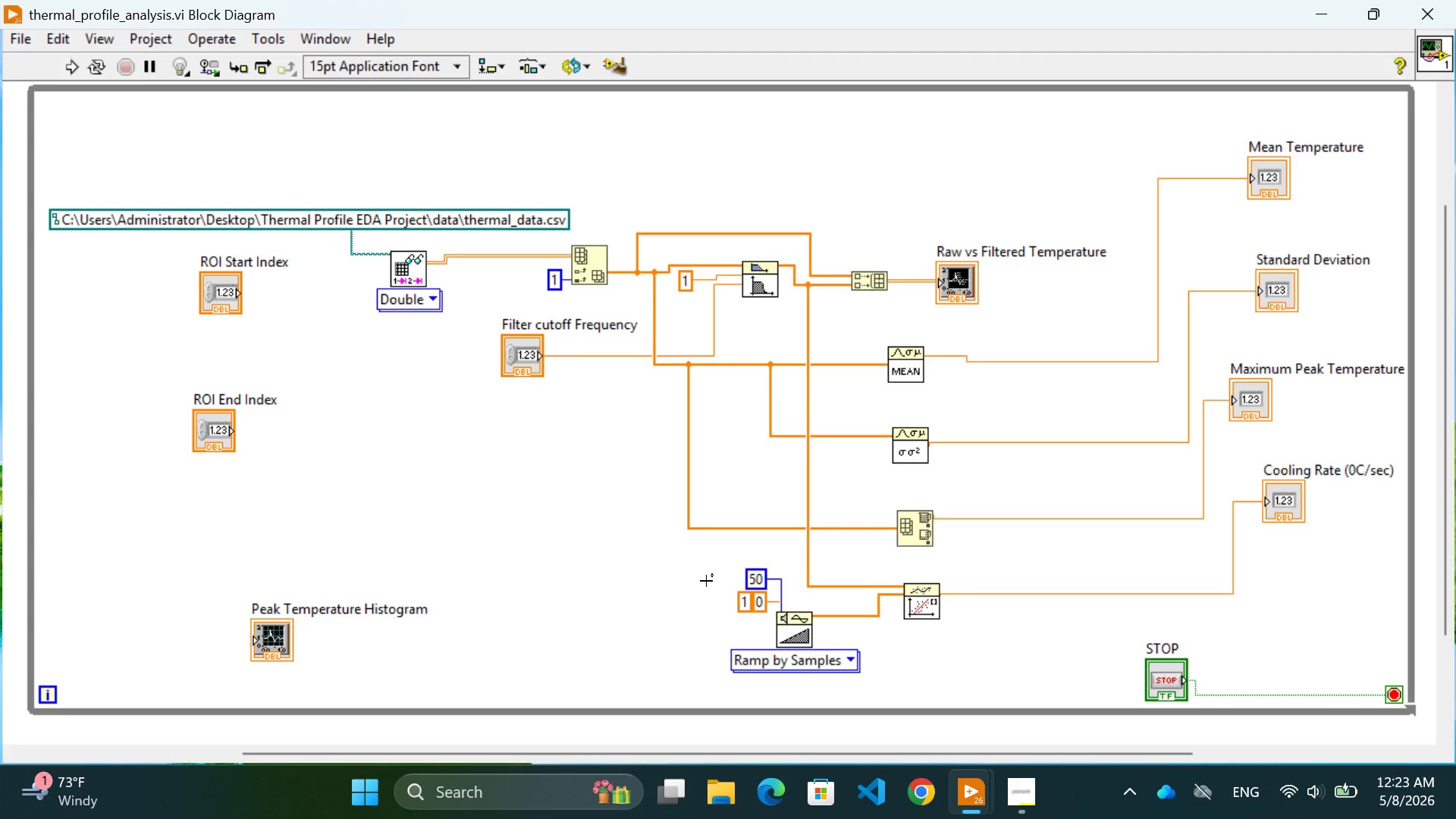 
left_click_drag(start_coordinate=[705, 583], to_coordinate=[783, 611])
 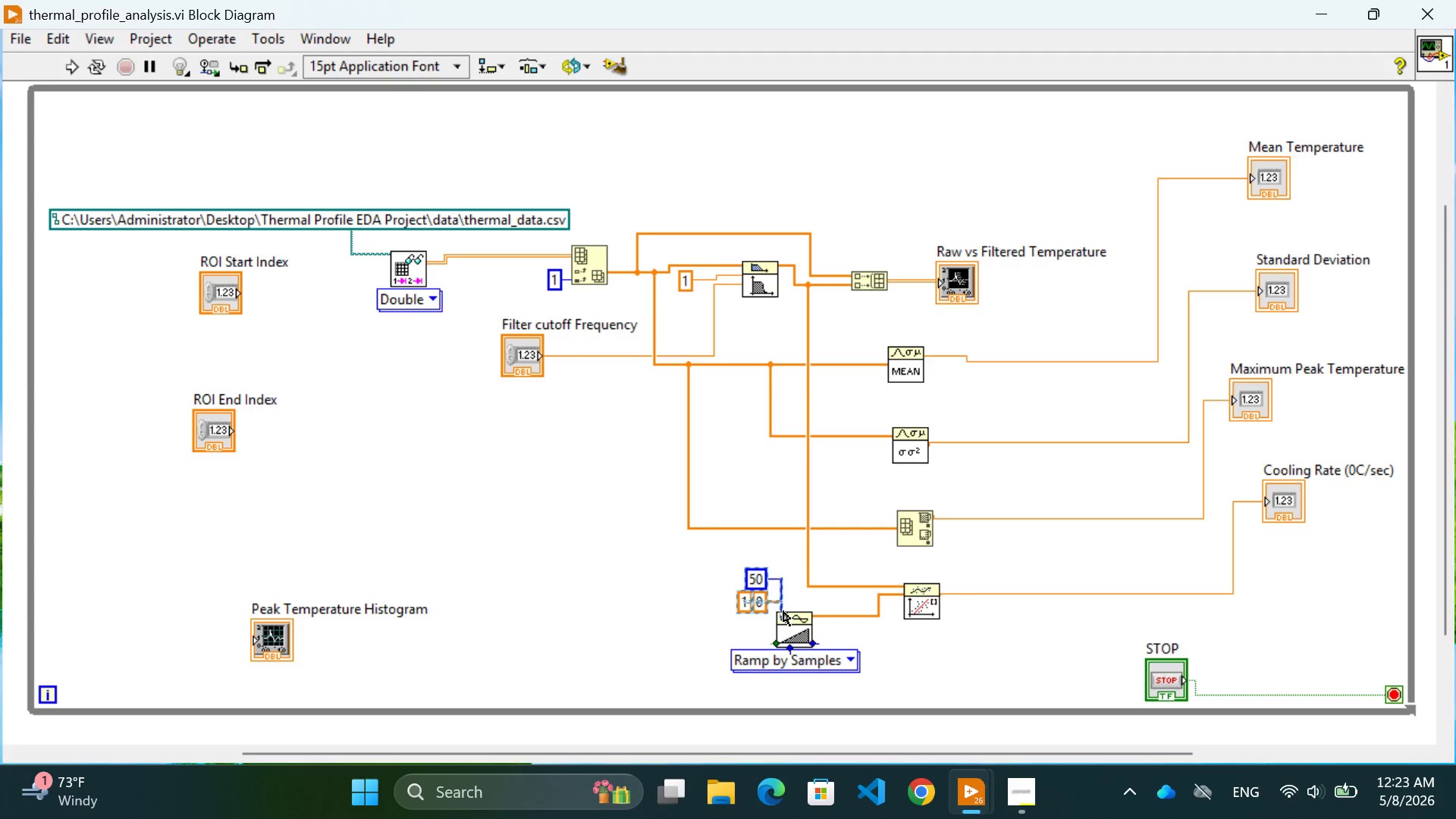 
key(Backspace)
 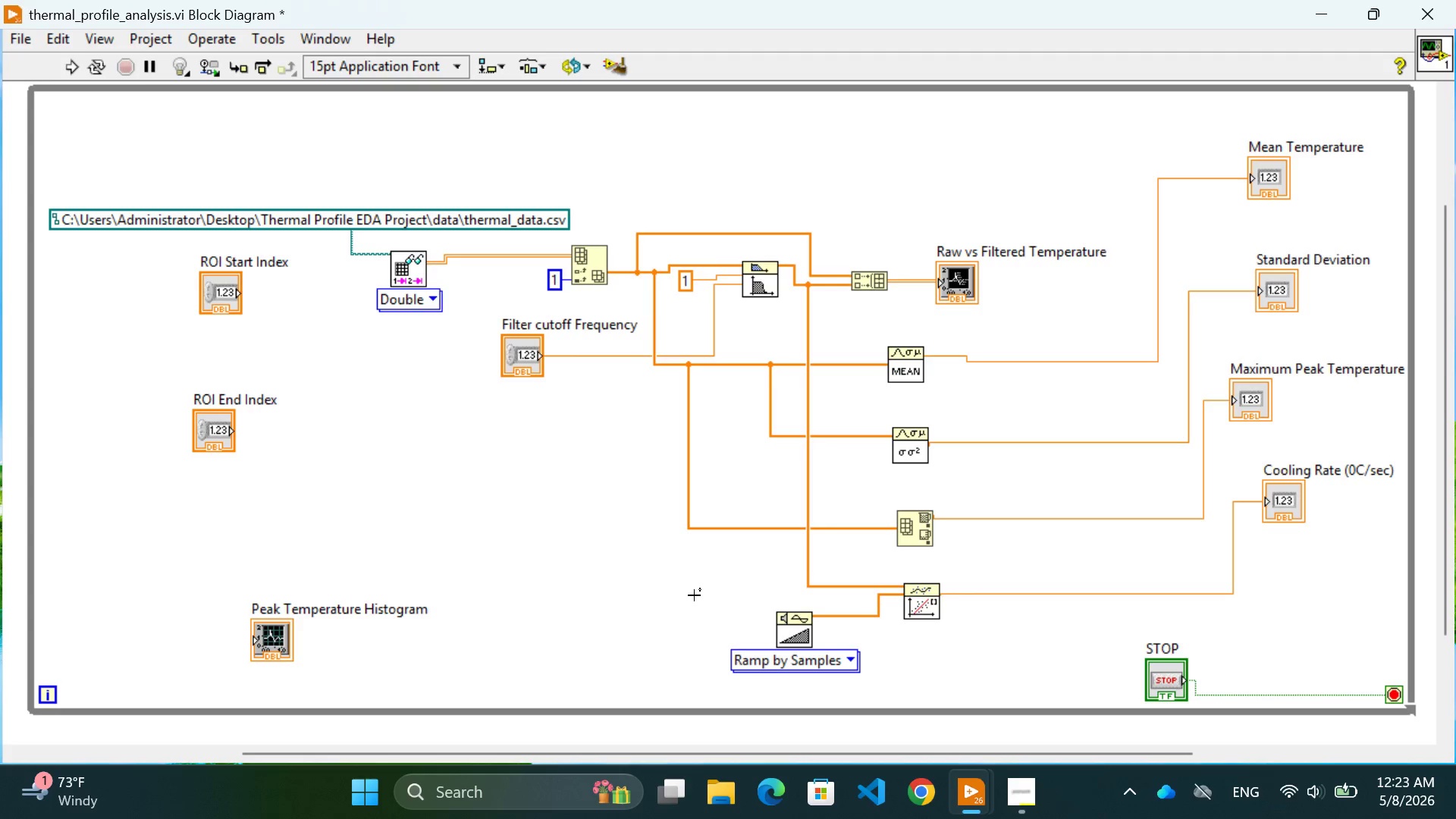 
left_click([694, 595])
 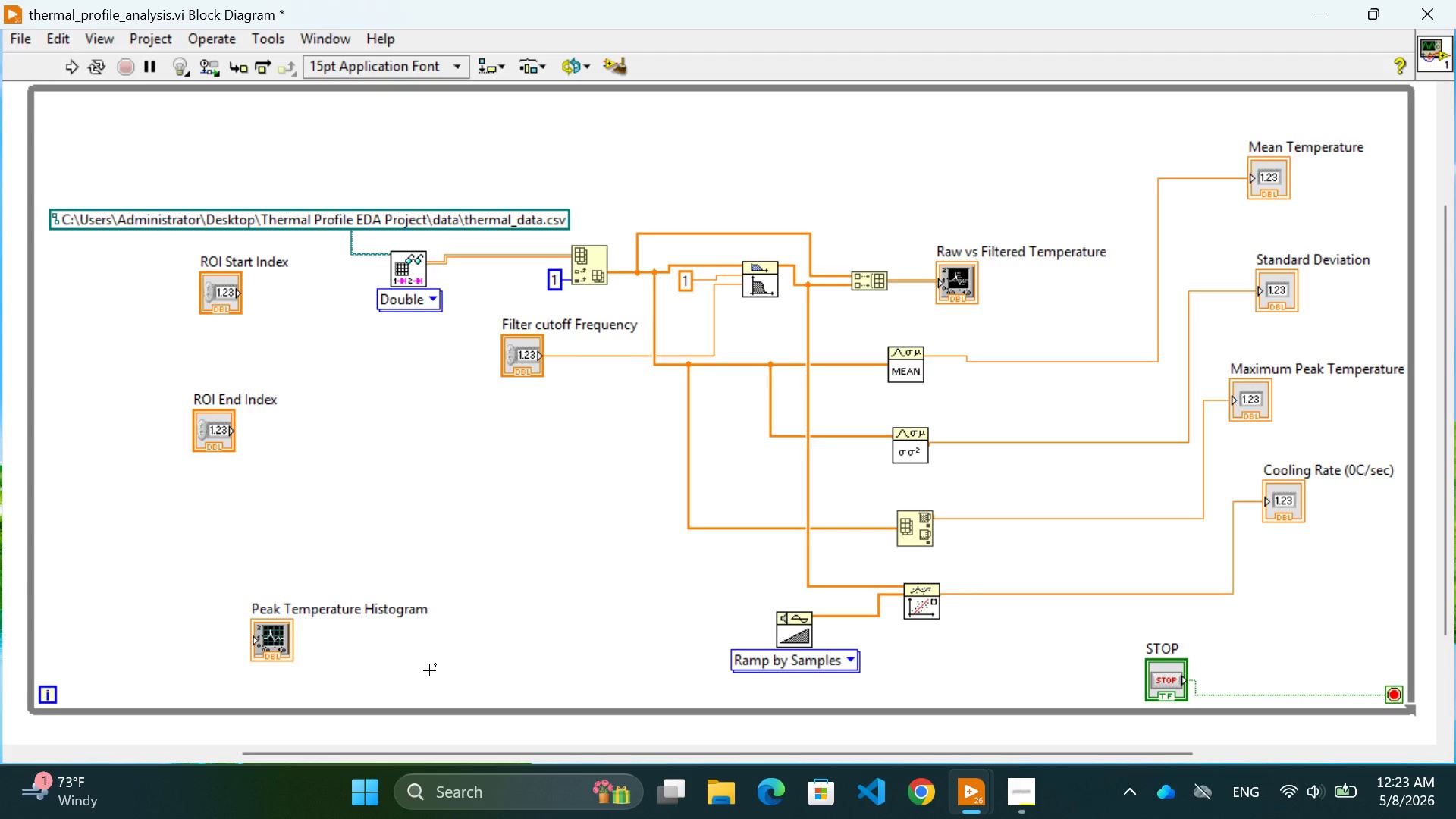 
wait(10.83)
 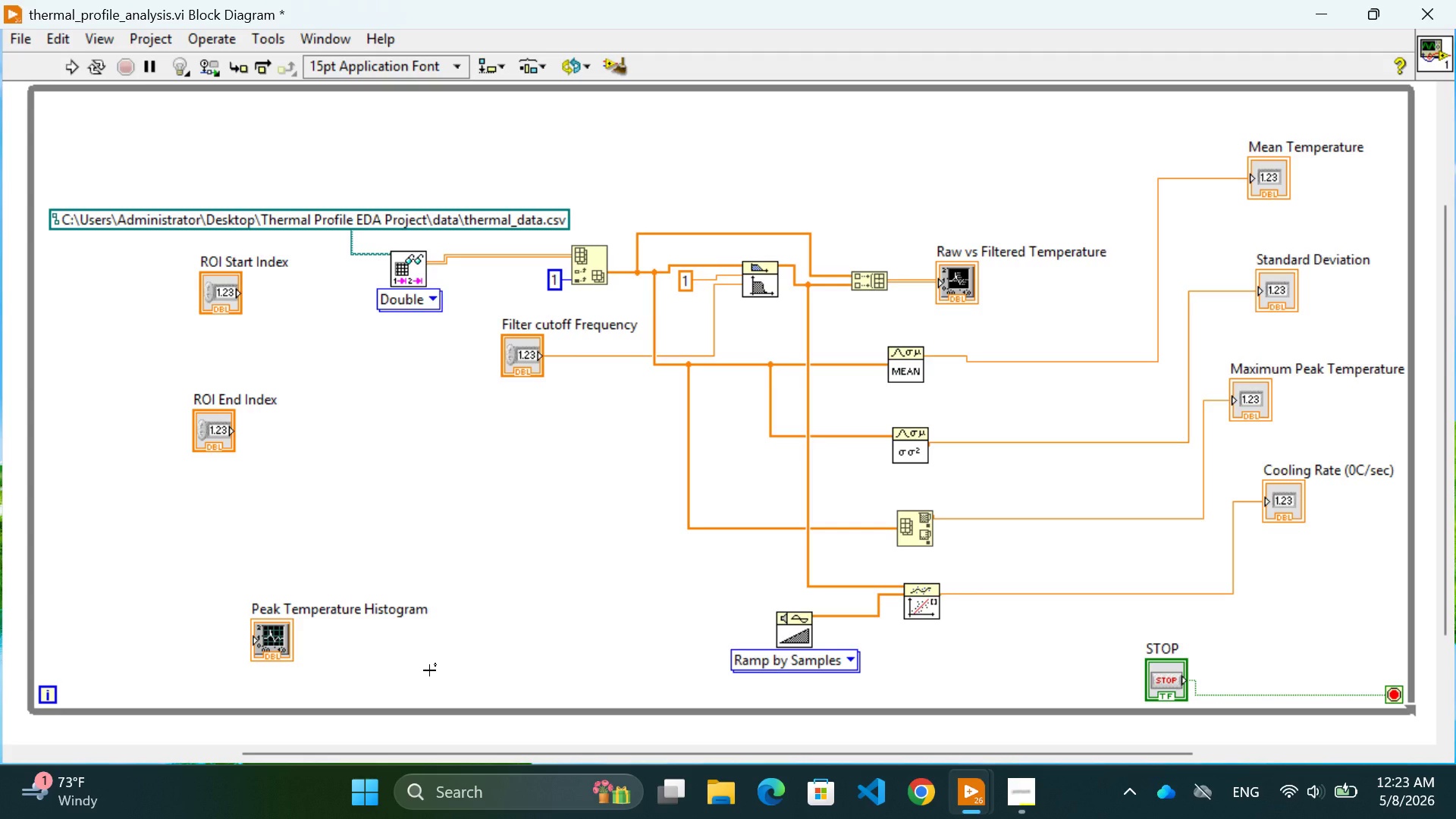 
mouse_move([771, 639])
 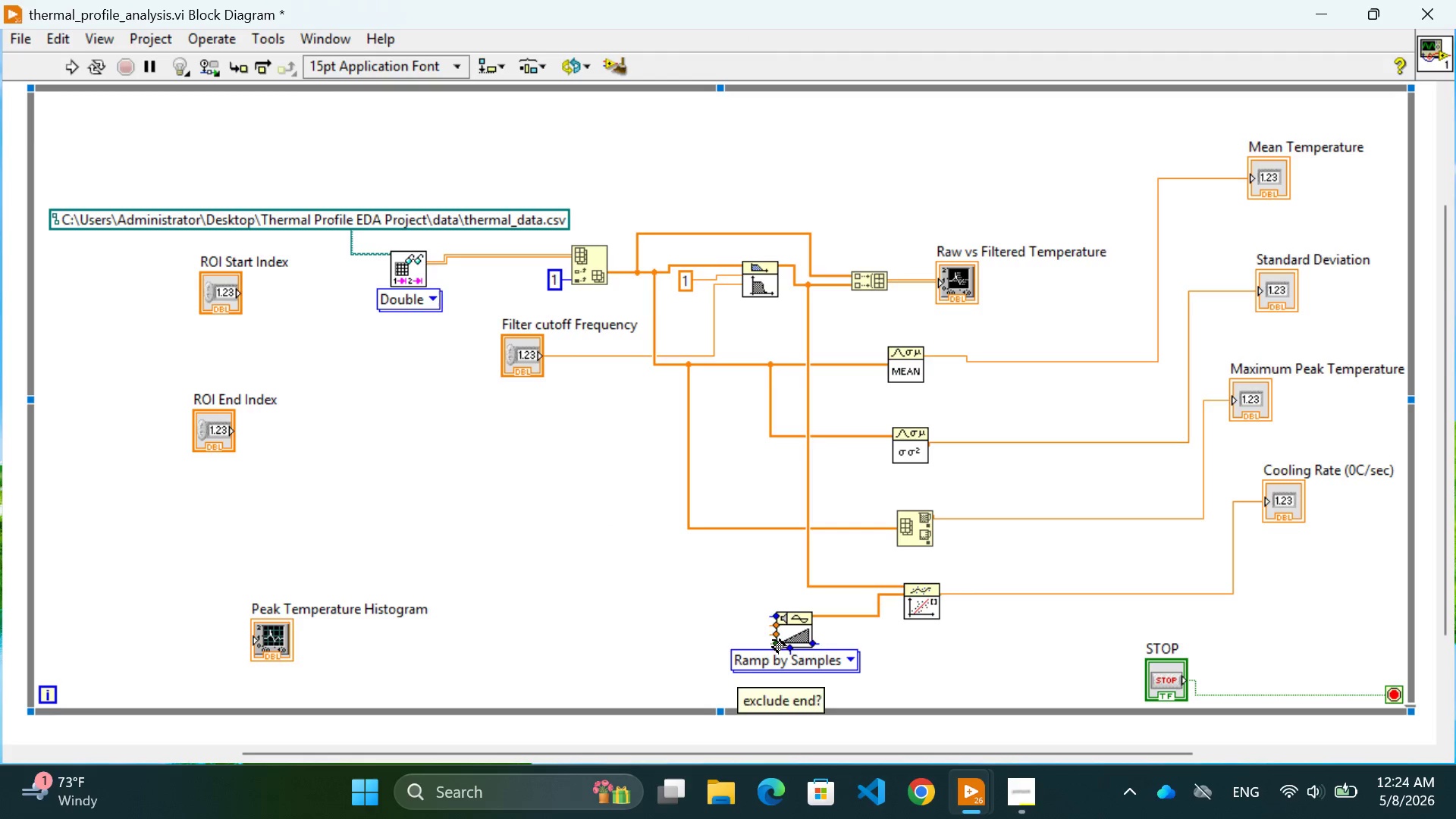 
mouse_move([768, 623])
 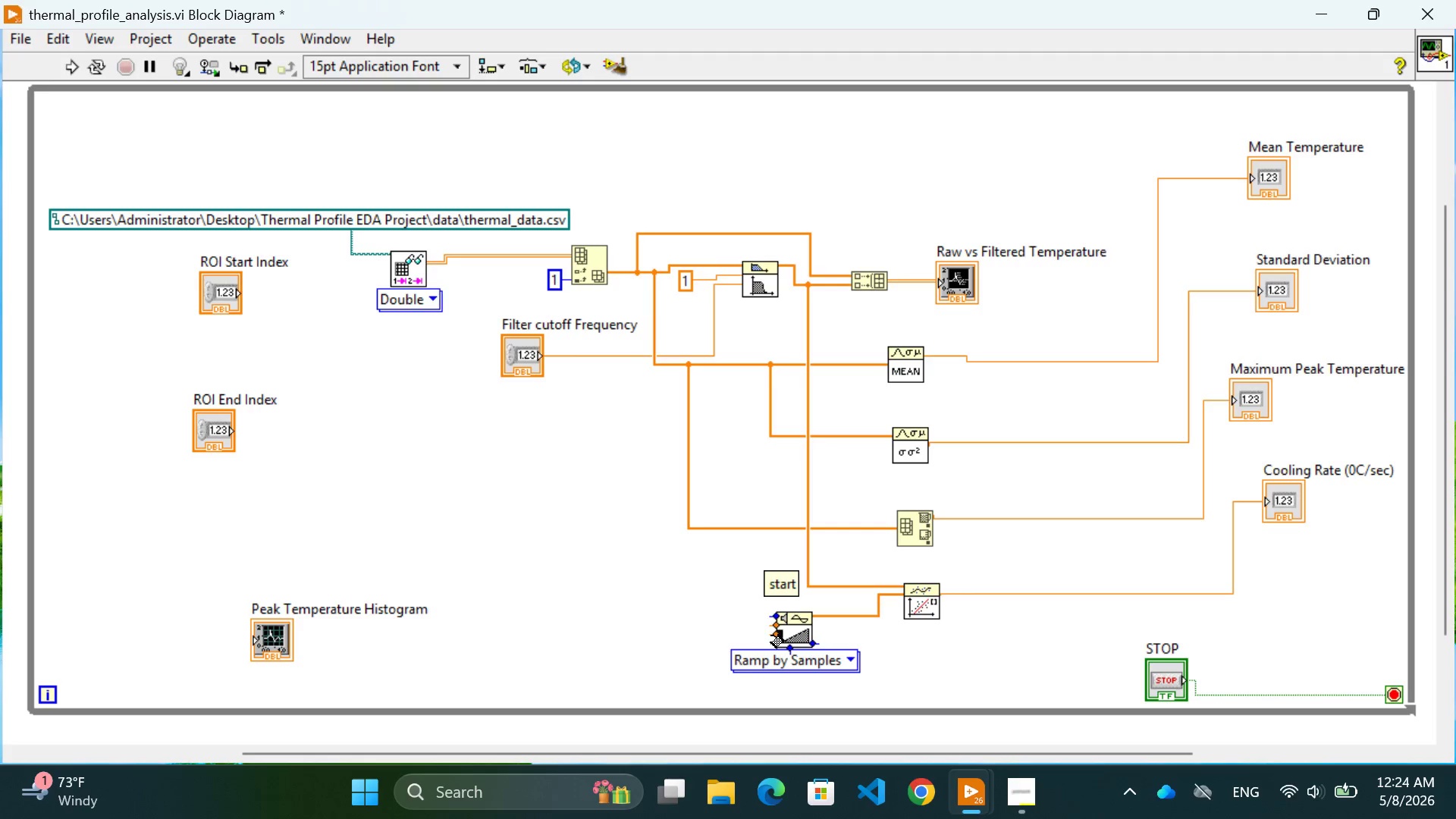 
wait(7.06)
 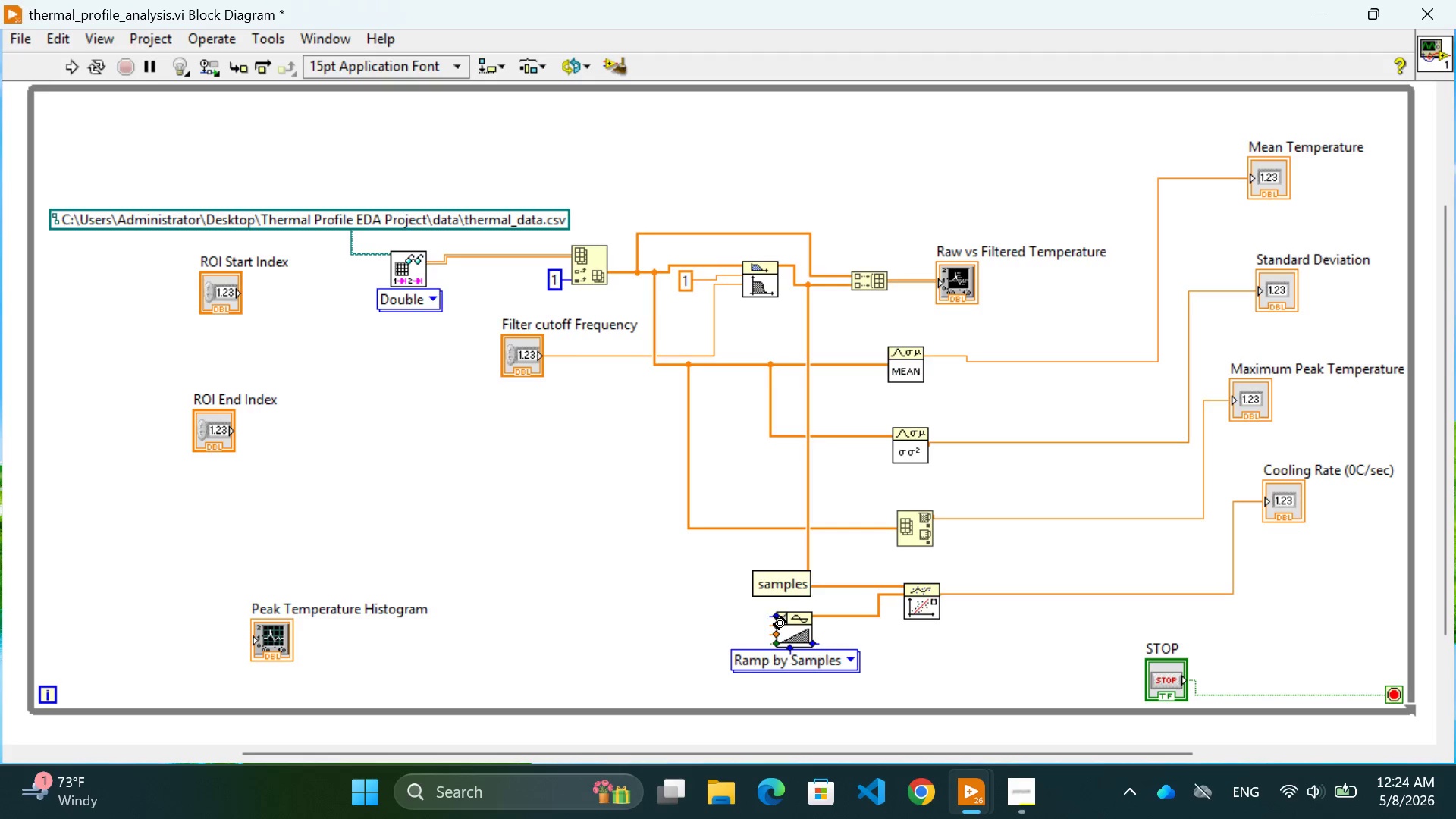 
right_click([771, 635])
 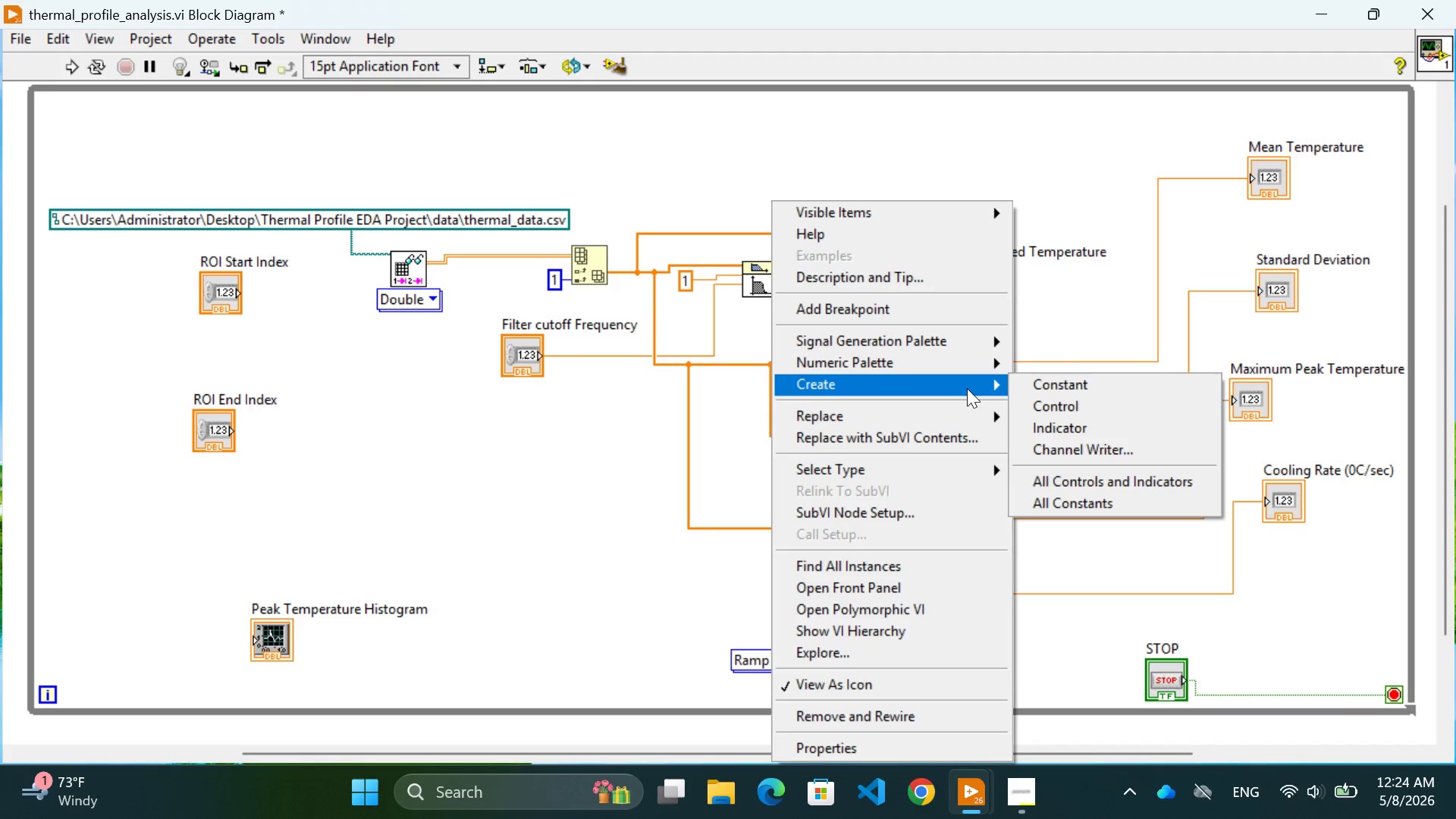 
left_click([1075, 382])
 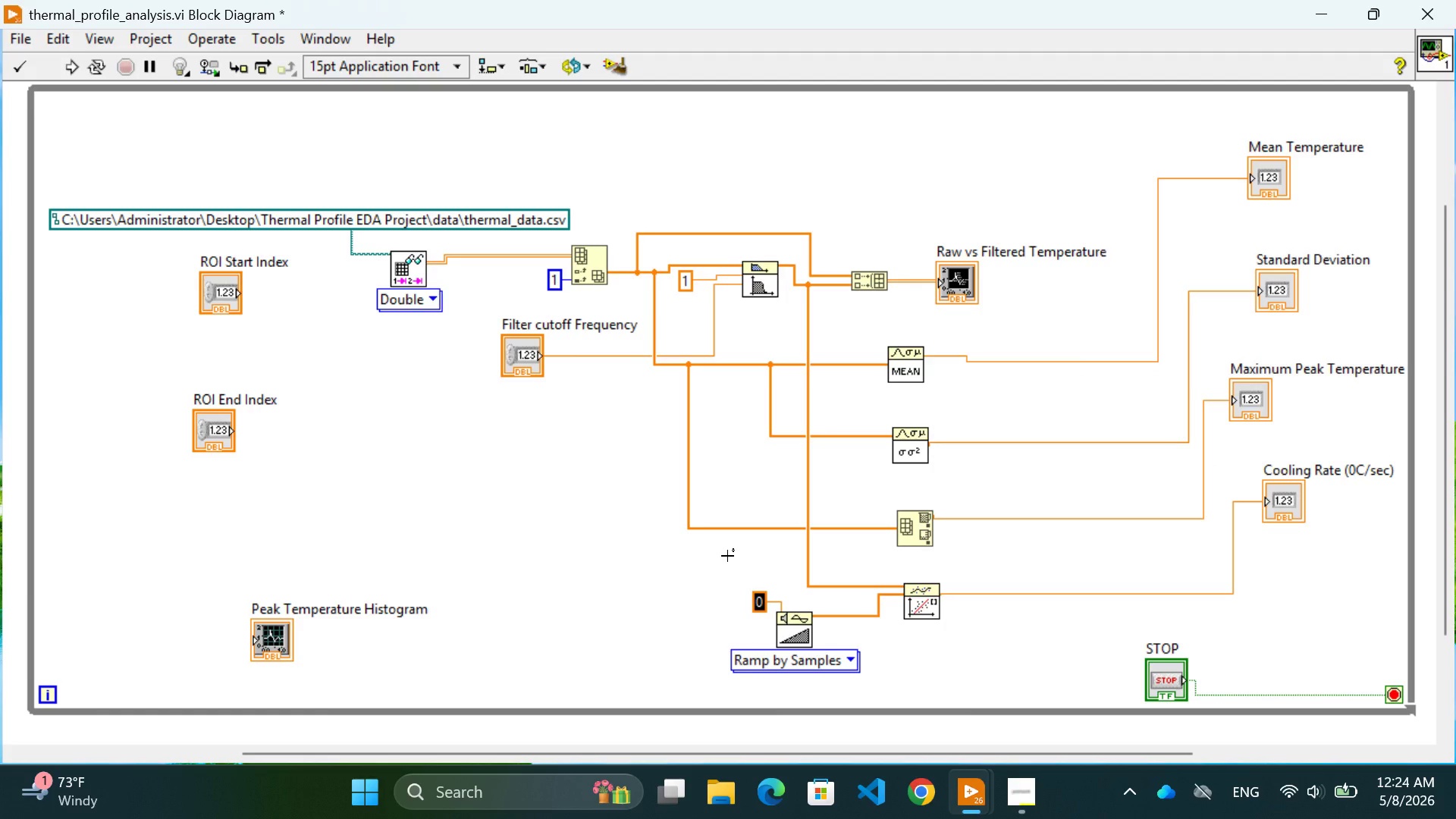 
wait(7.88)
 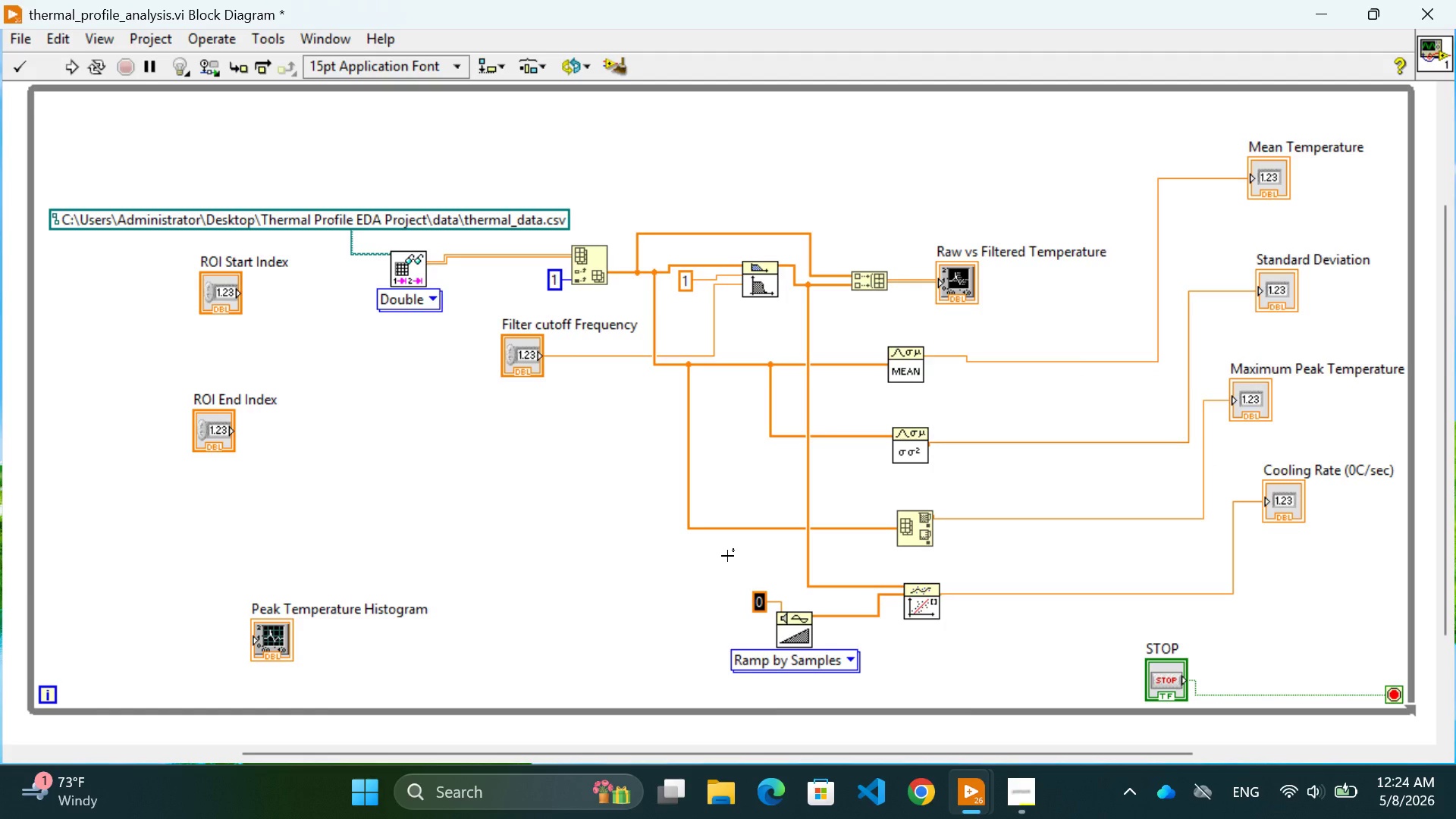 
key(0)
 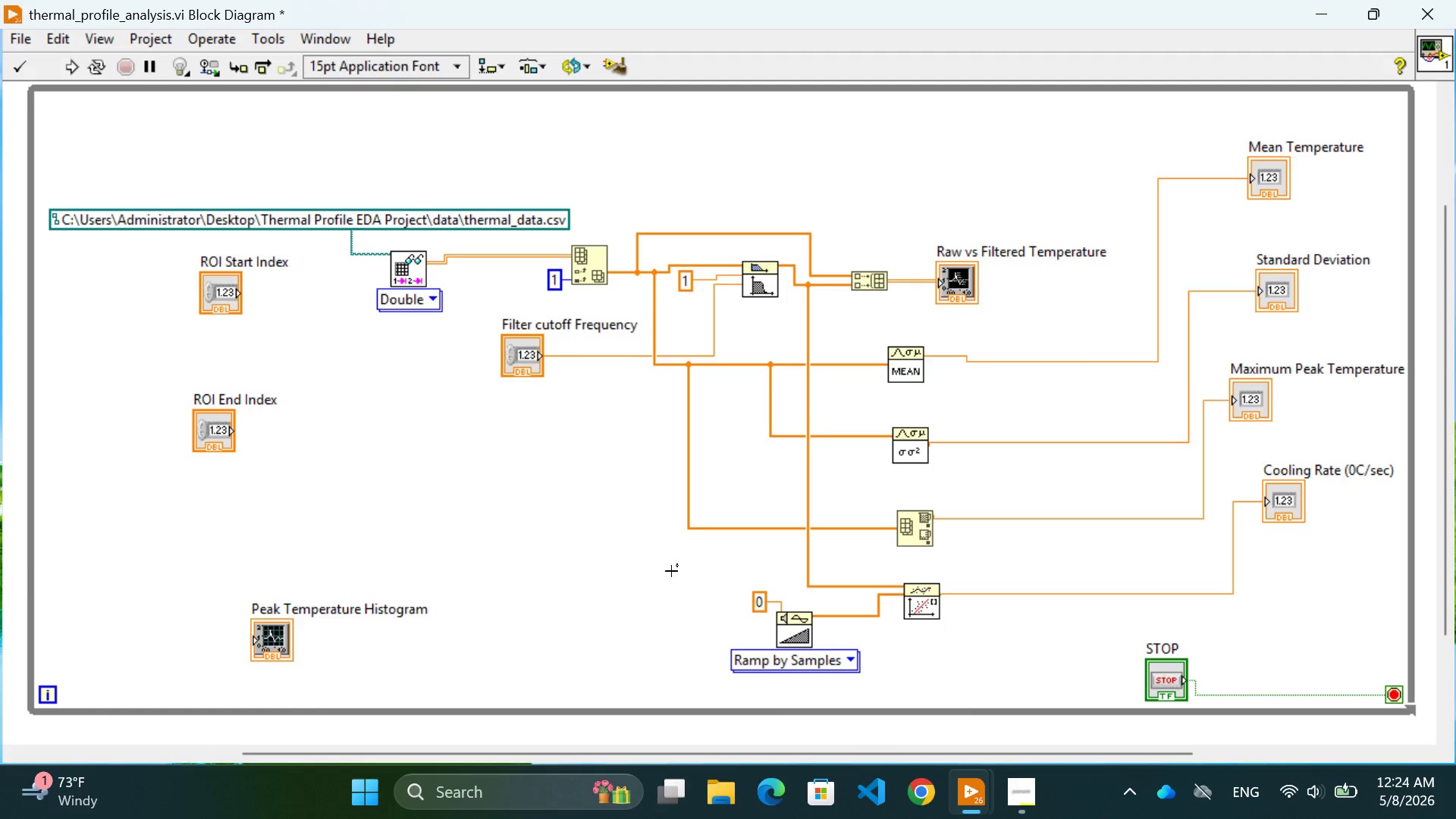 
left_click([660, 597])
 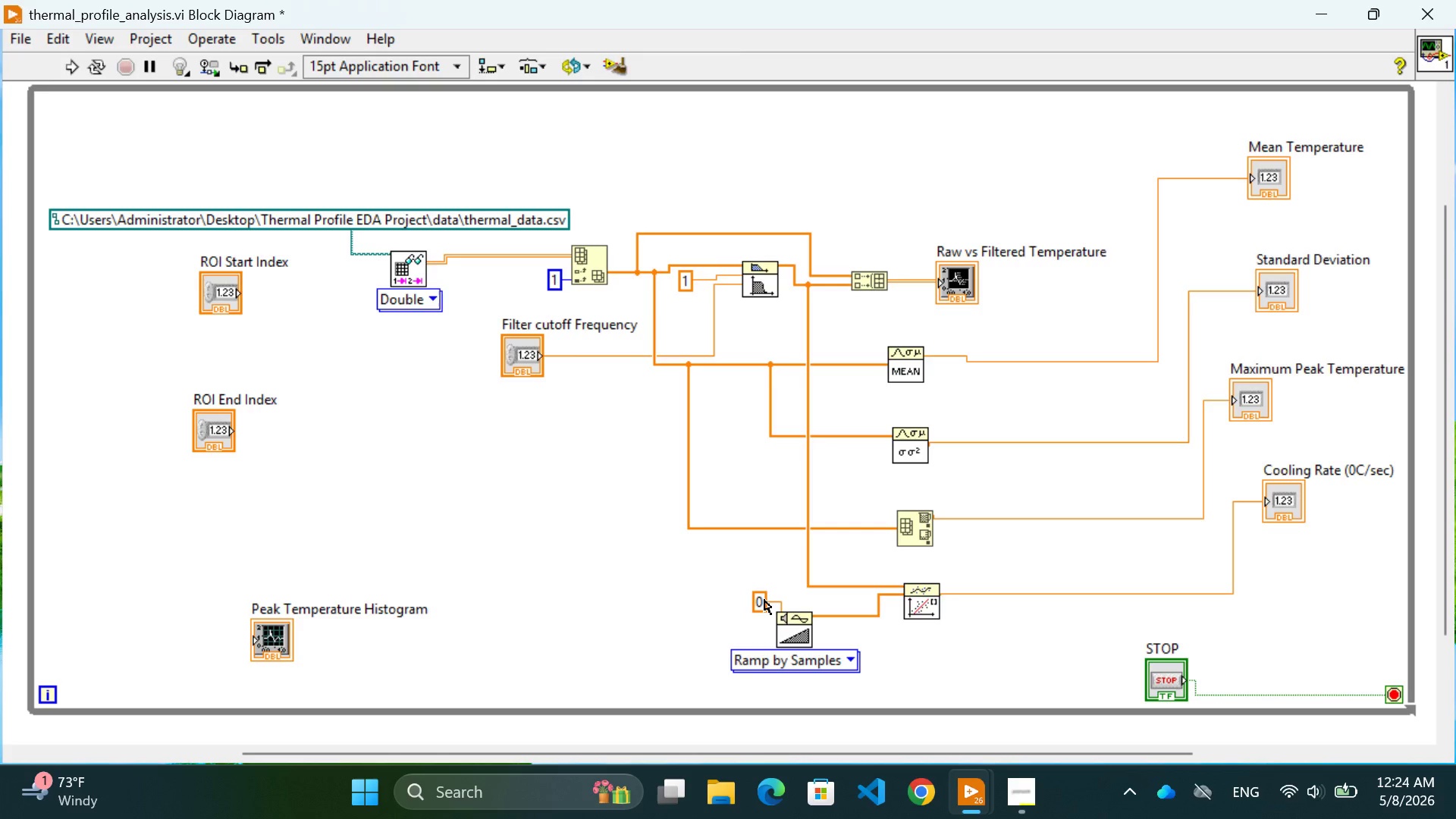 
double_click([764, 600])
 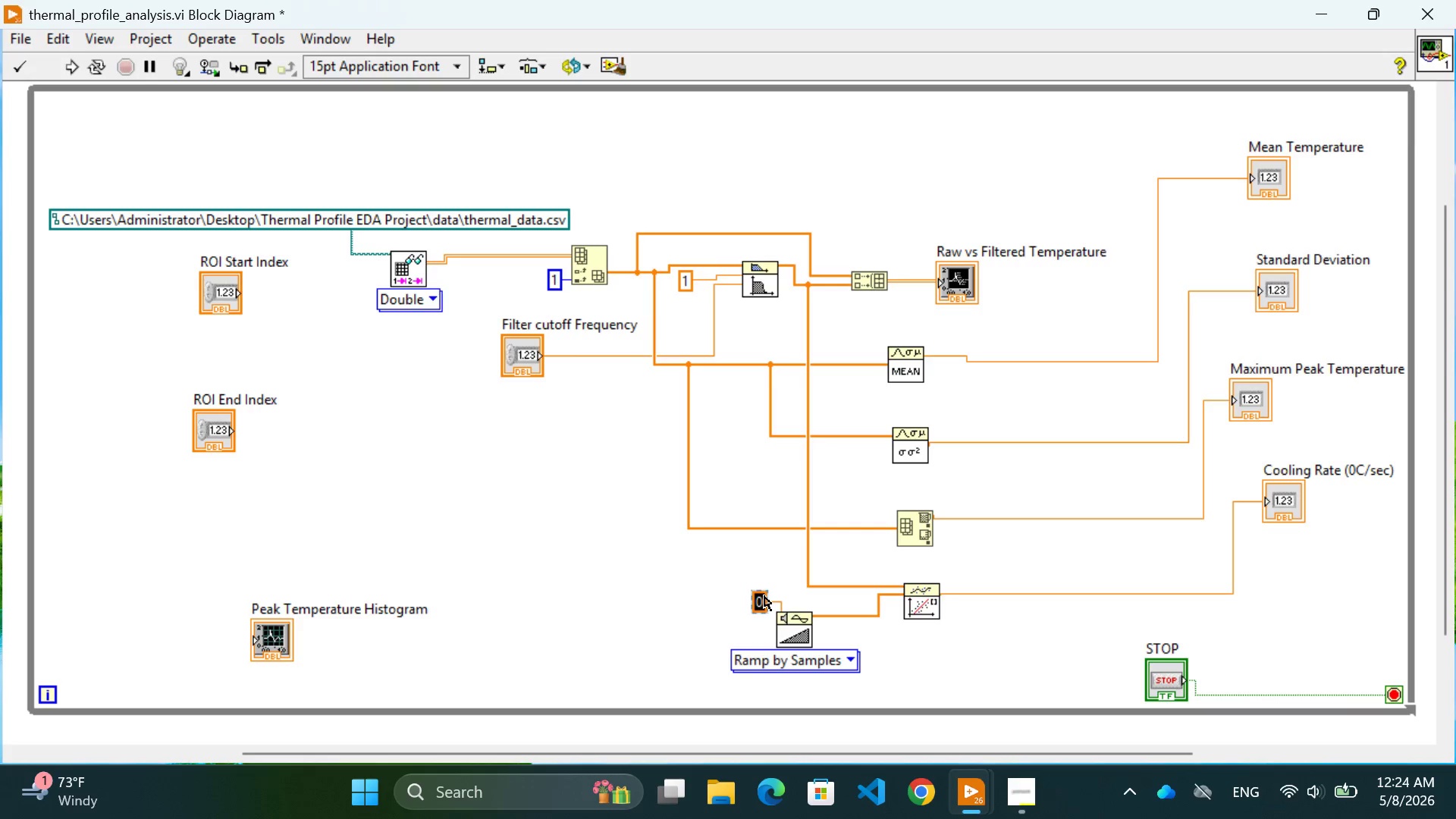 
key(0)
 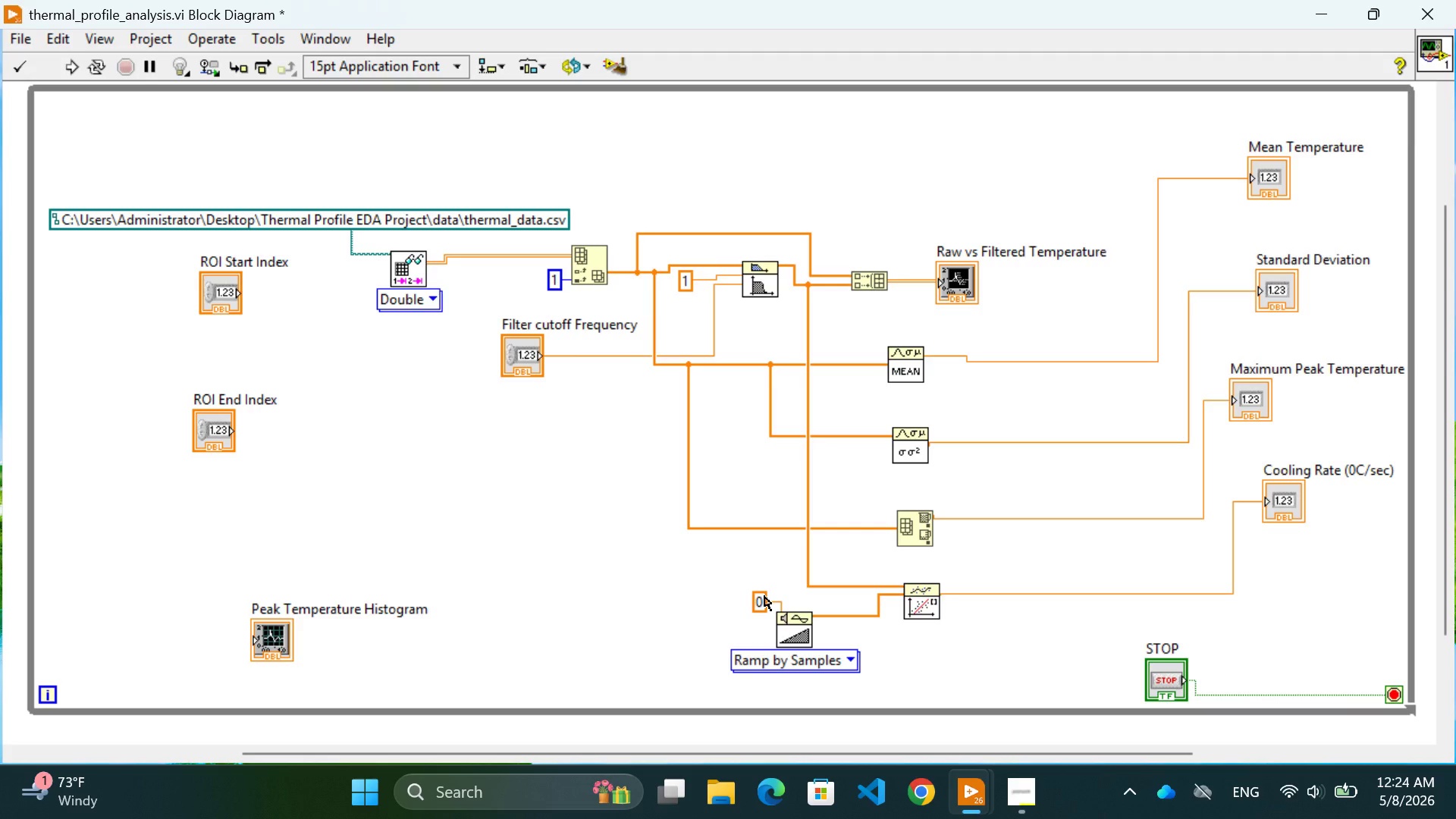 
key(Enter)
 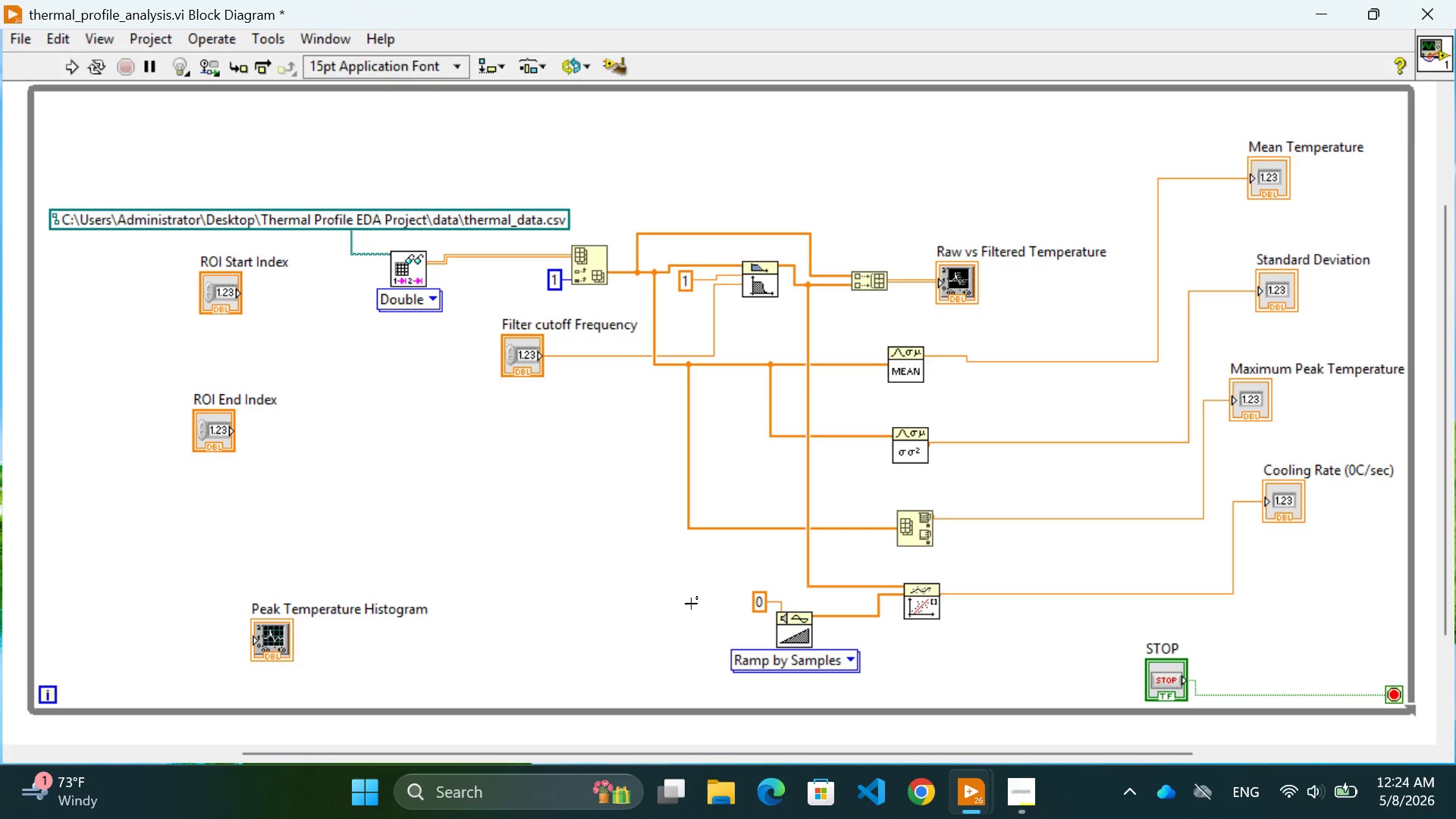 
left_click([685, 608])
 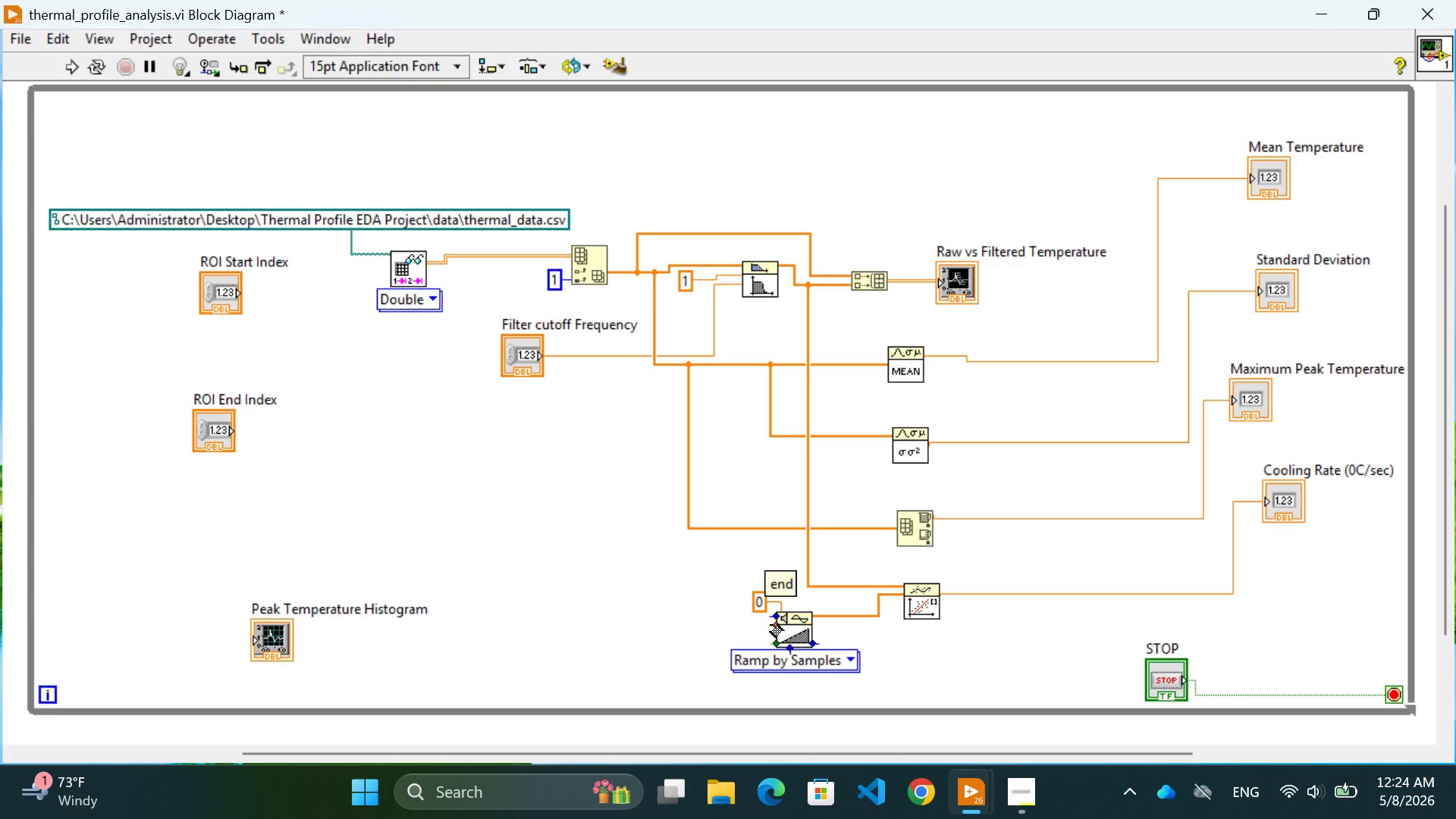 
wait(10.7)
 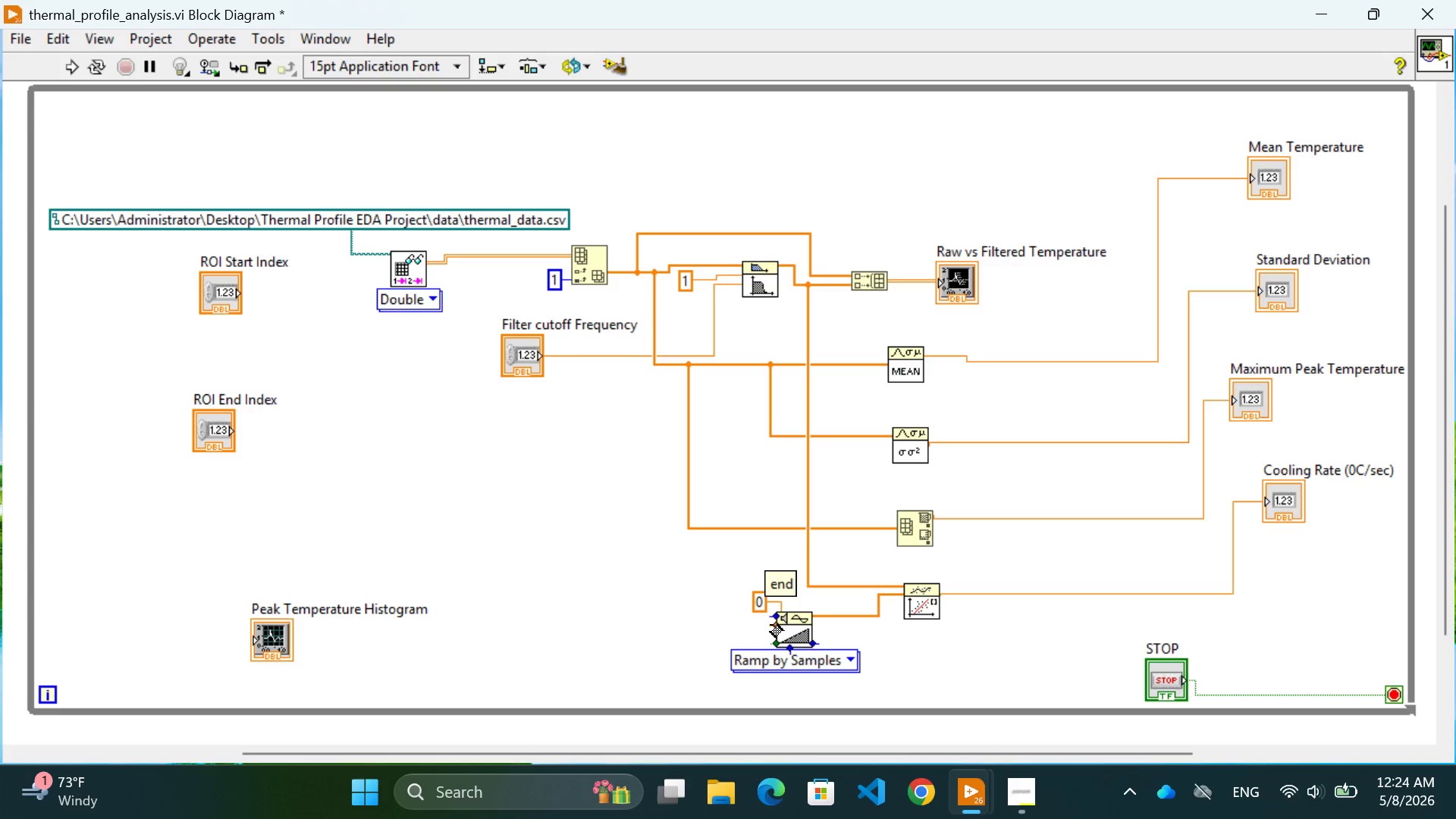 
right_click([774, 618])
 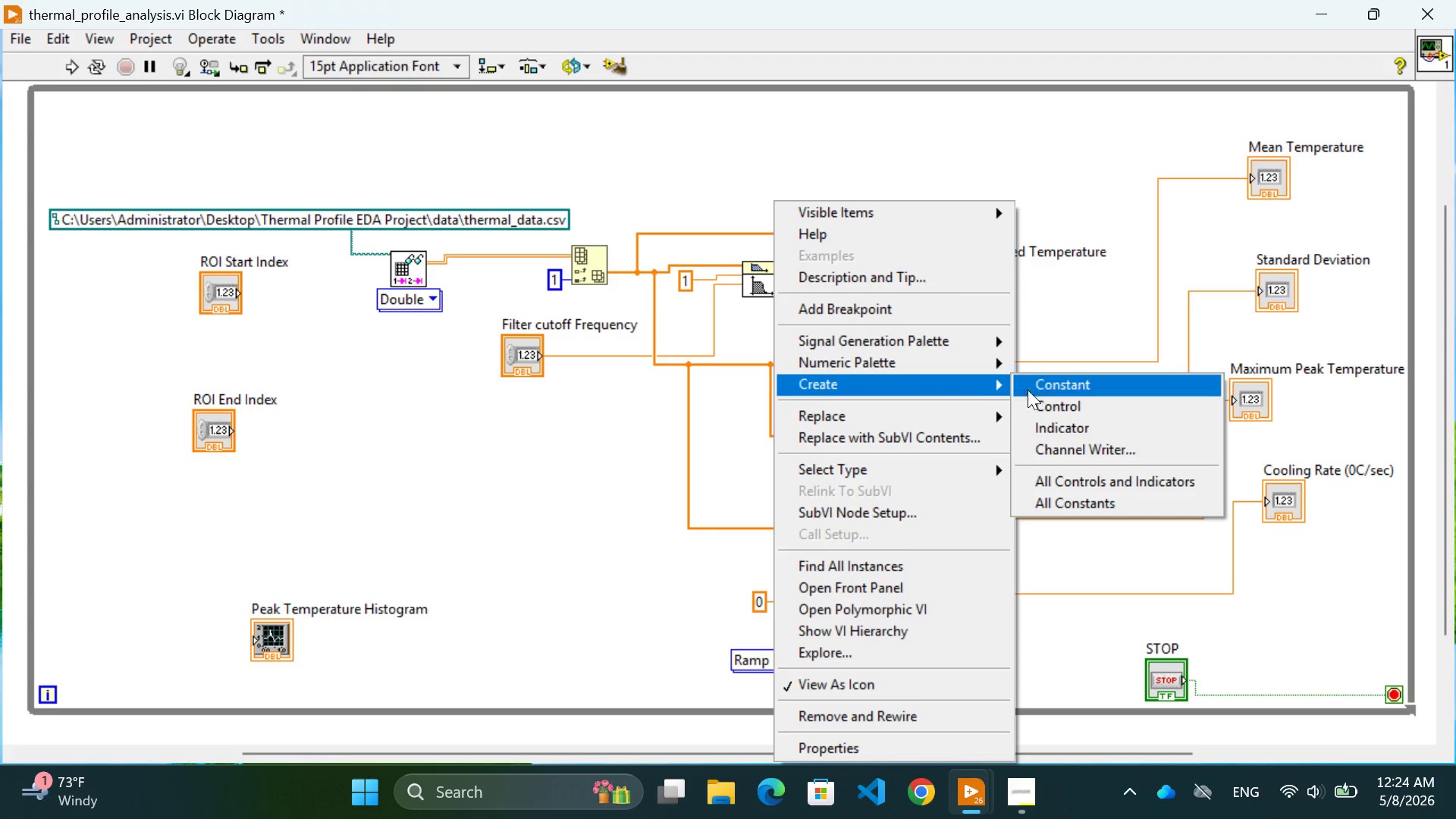 
left_click([1059, 385])
 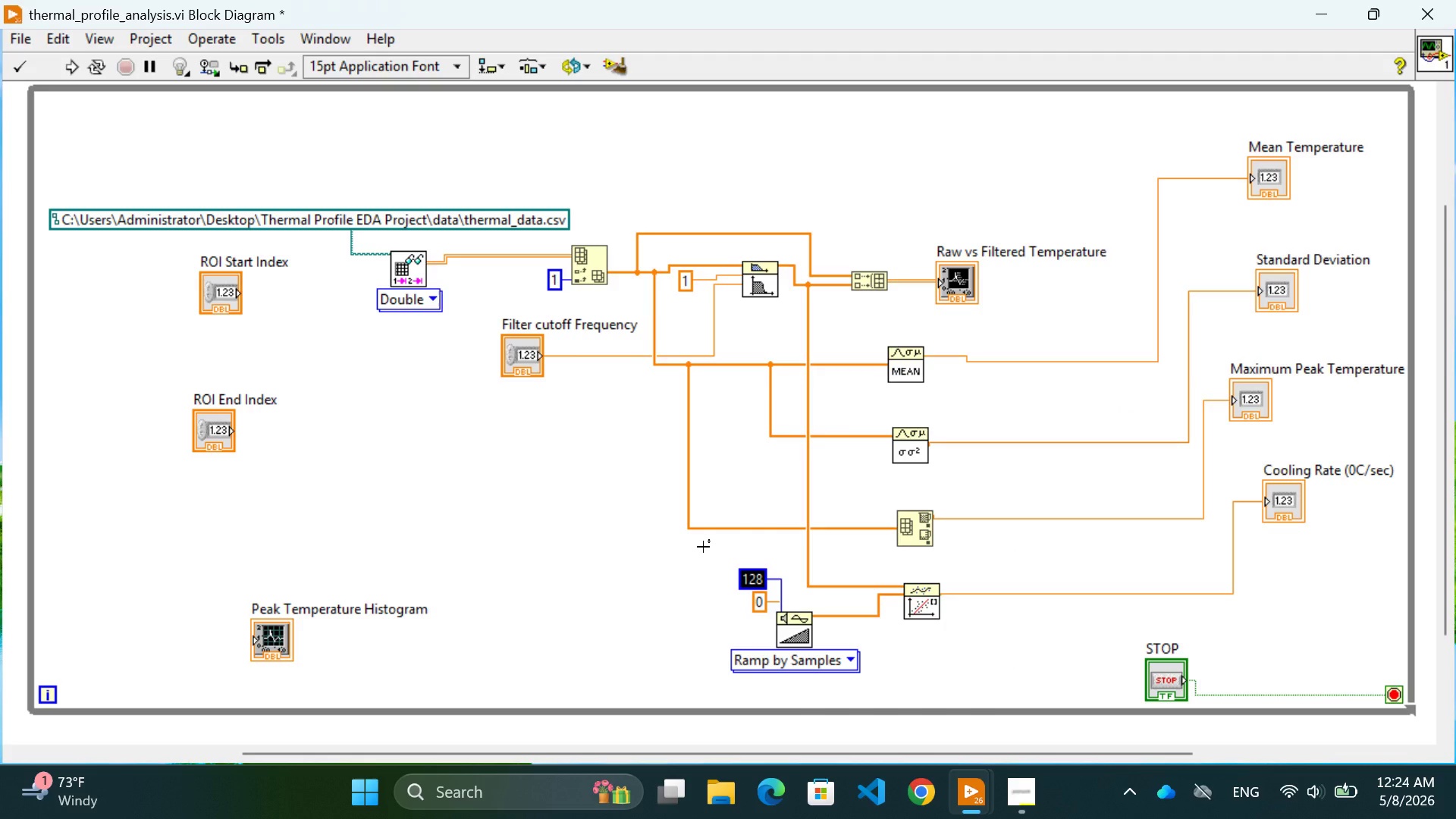 
type(4)
key(Backspace)
type(50)
 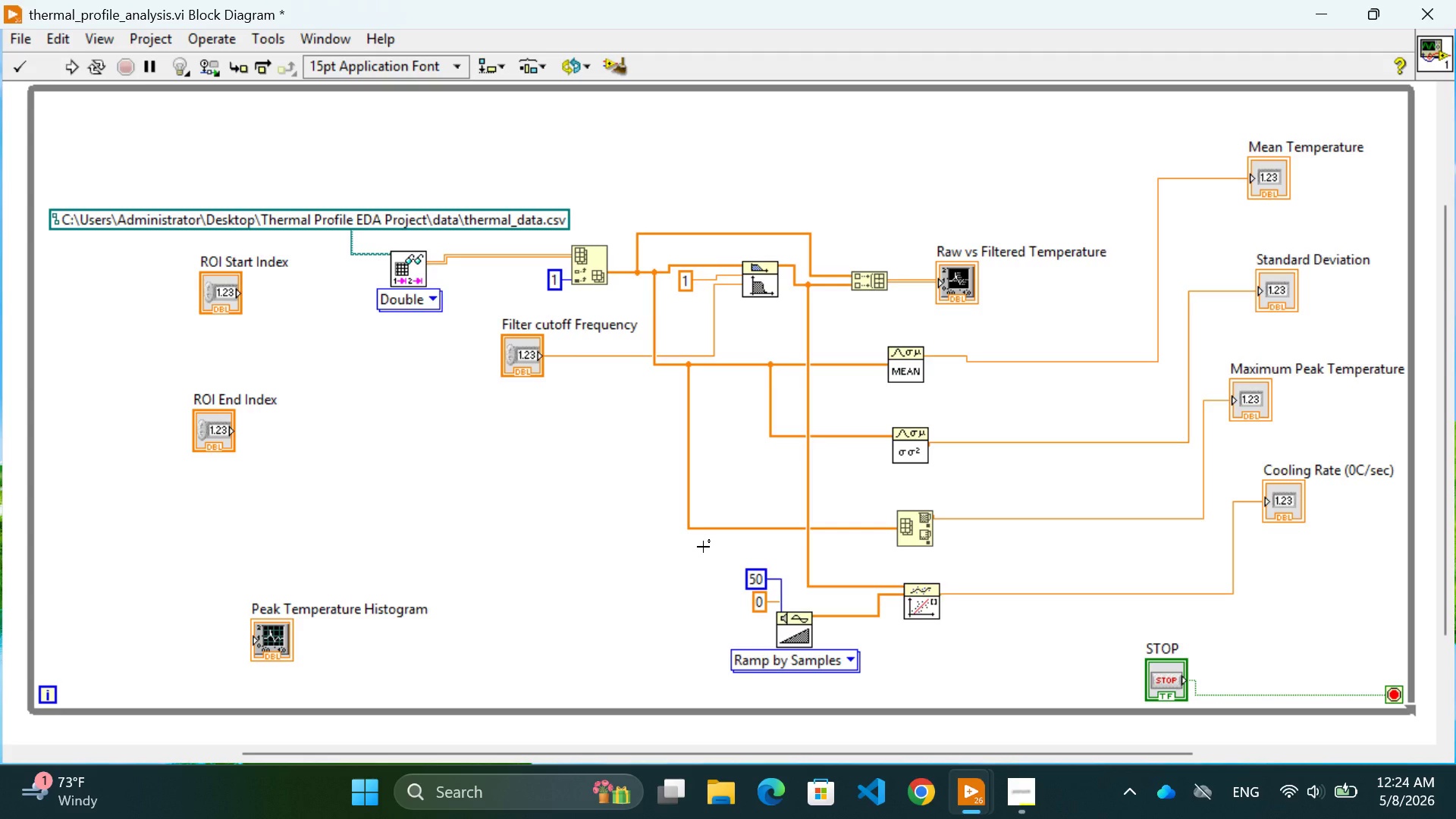 
key(Enter)
 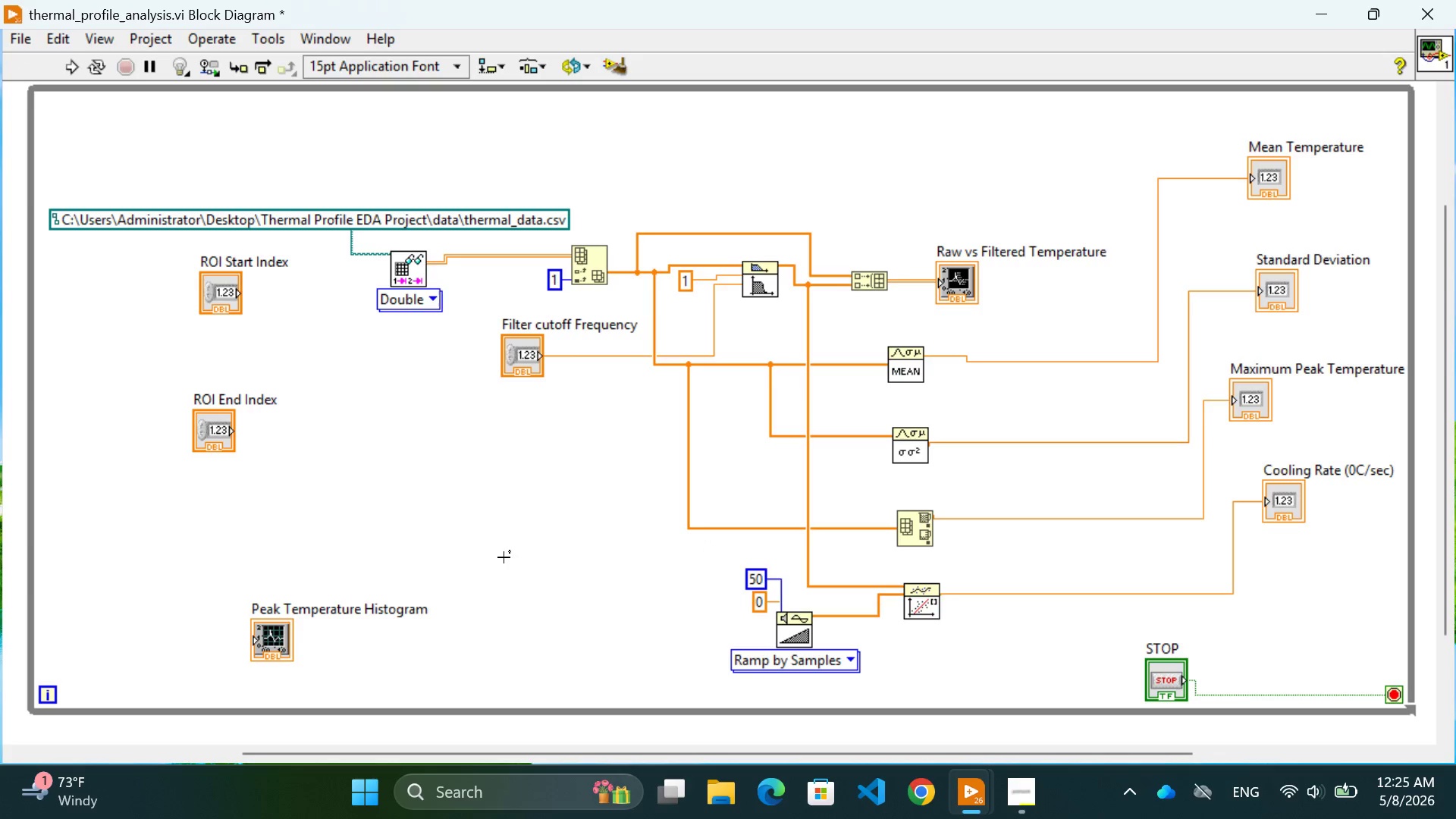 
left_click([504, 557])
 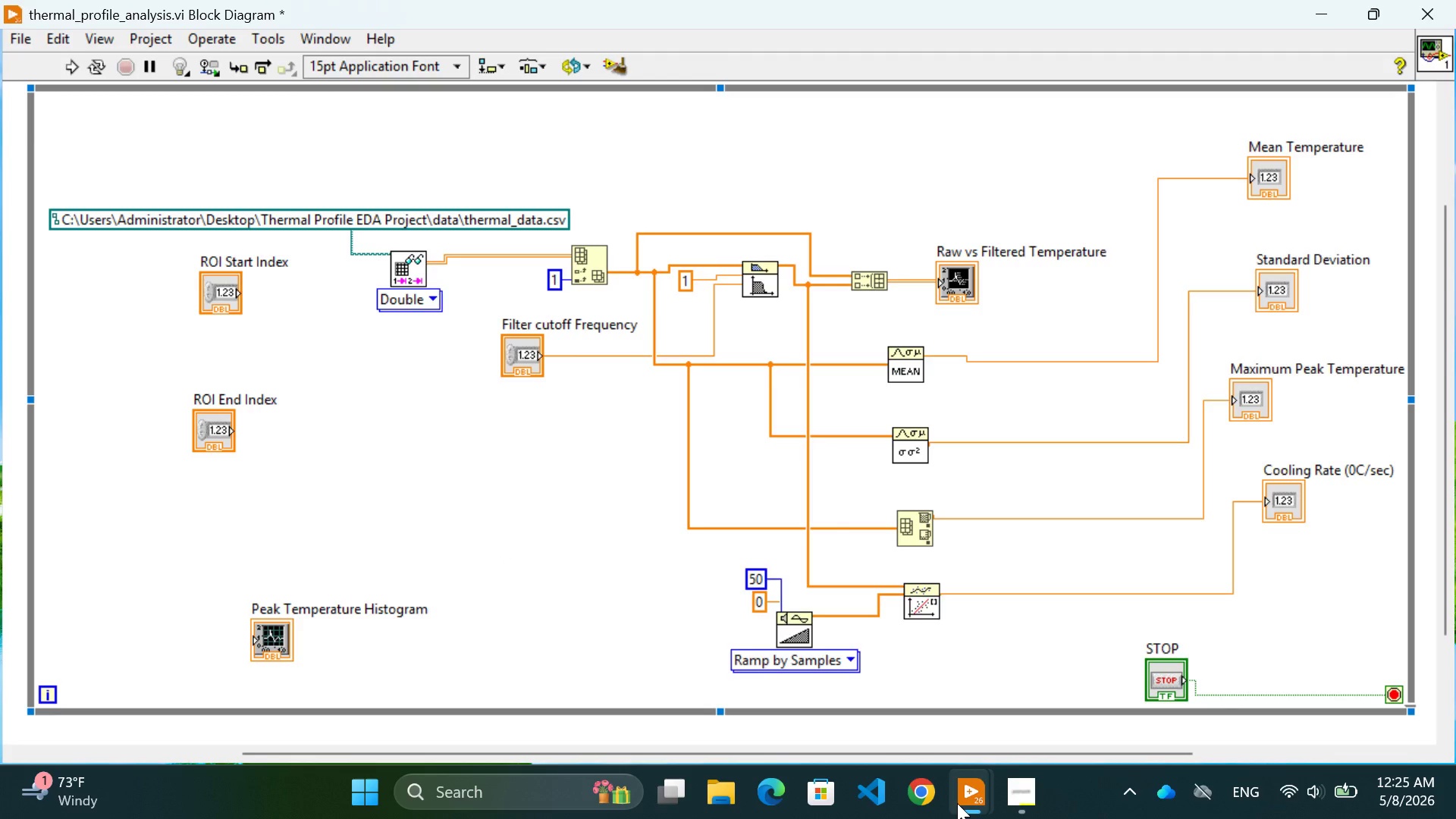 
left_click([1022, 697])
 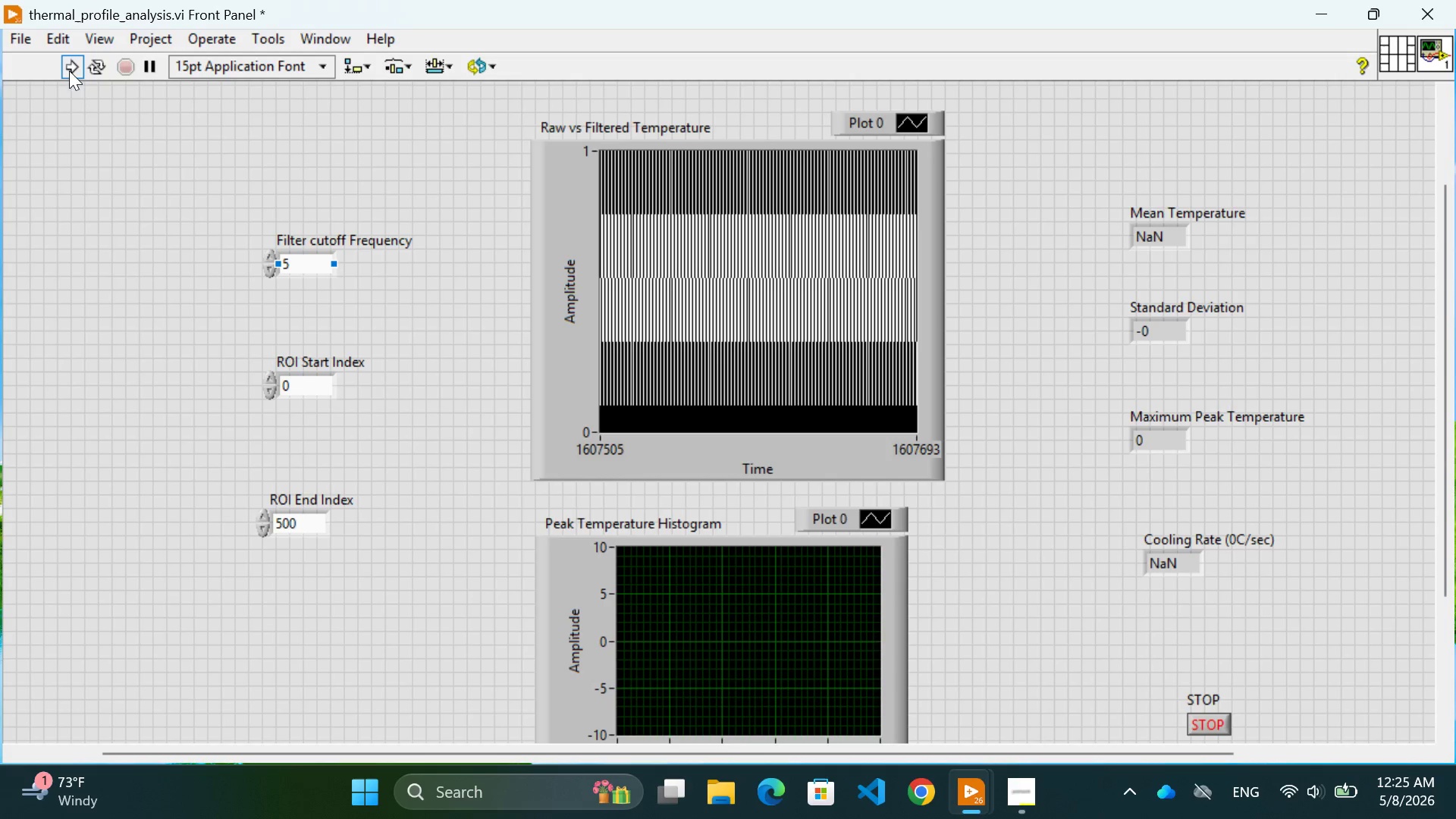 
left_click([68, 67])
 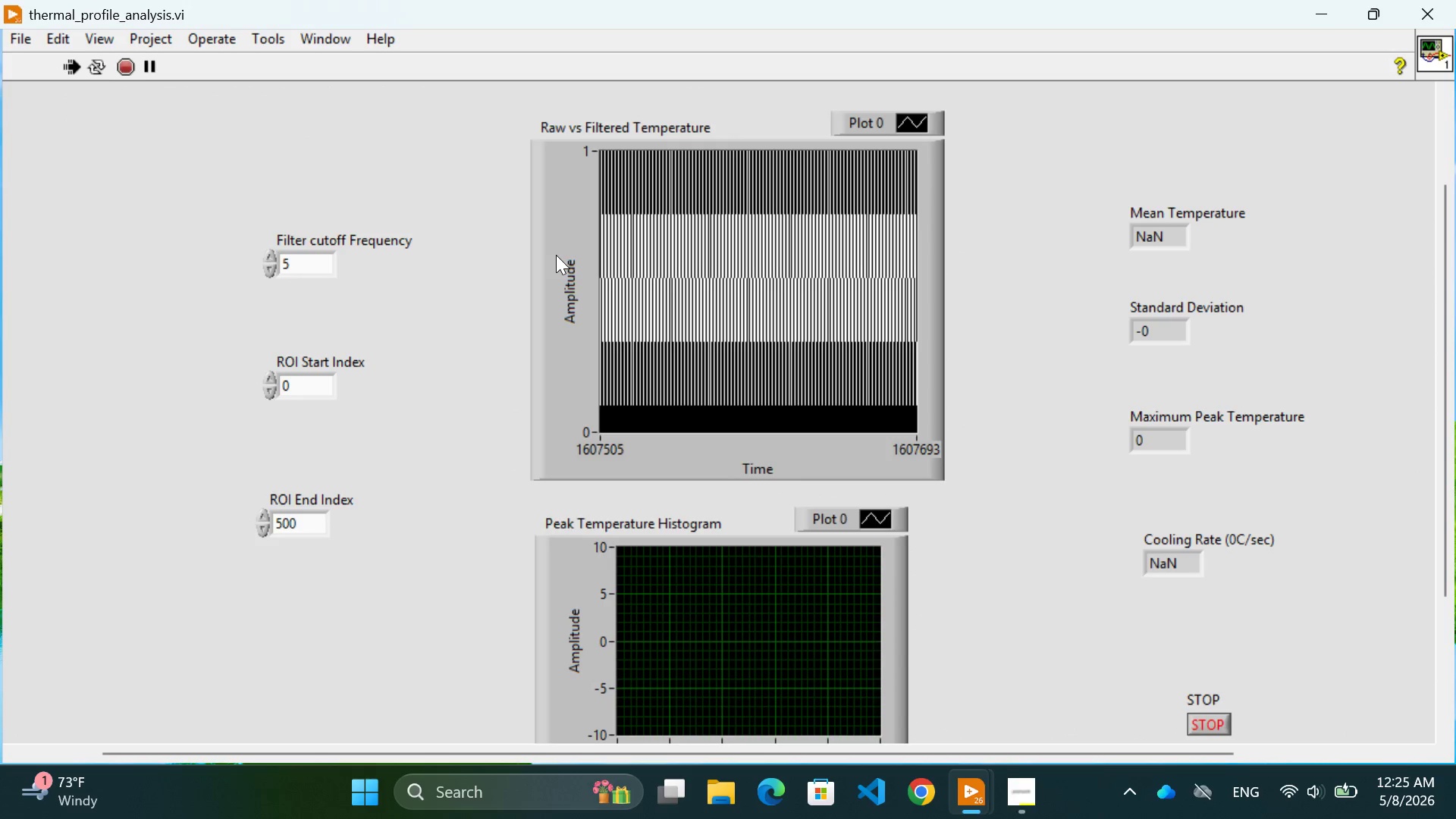 
left_click([583, 450])
 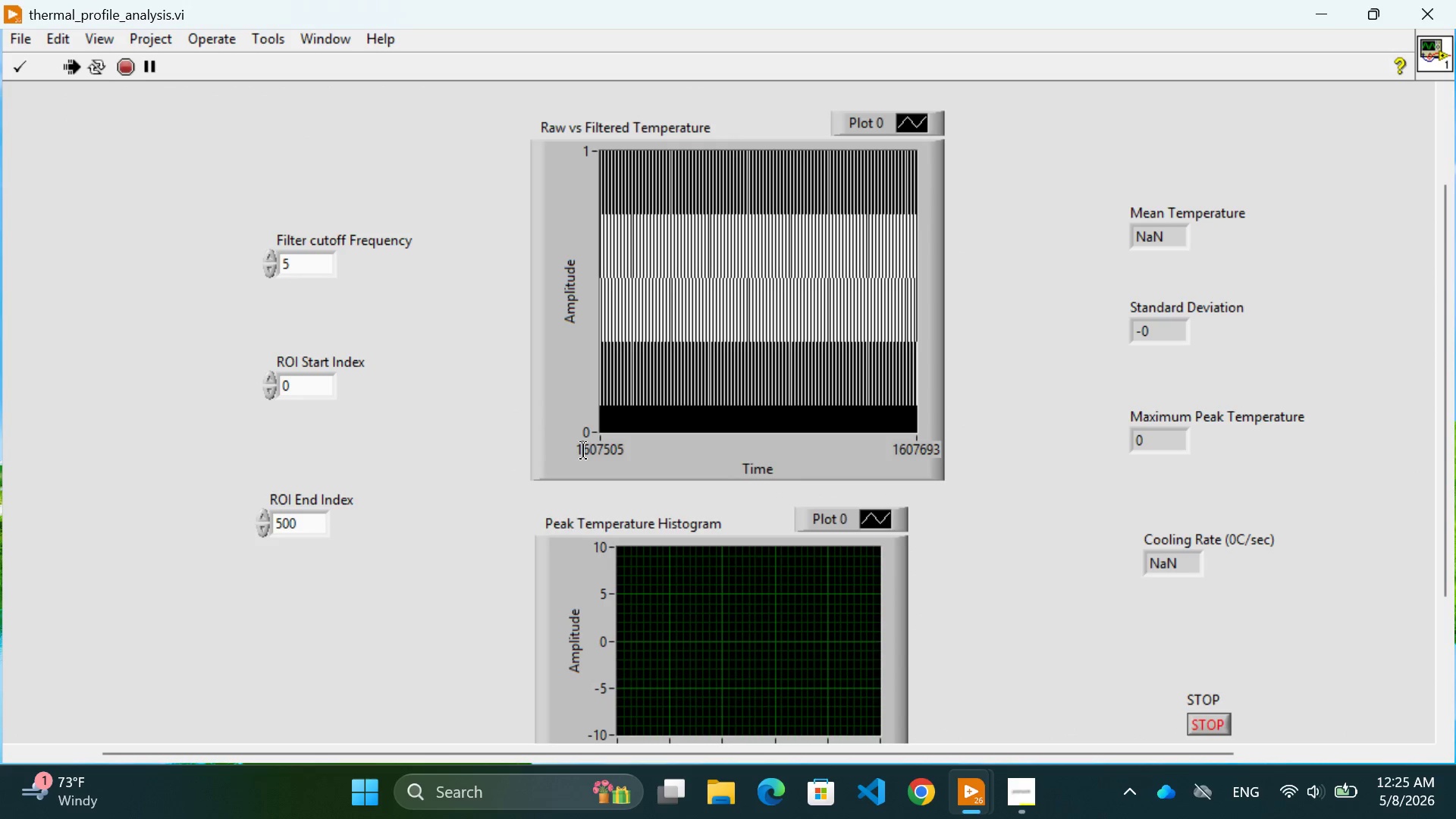 
scroll: coordinate [584, 451], scroll_direction: up, amount: 3.0
 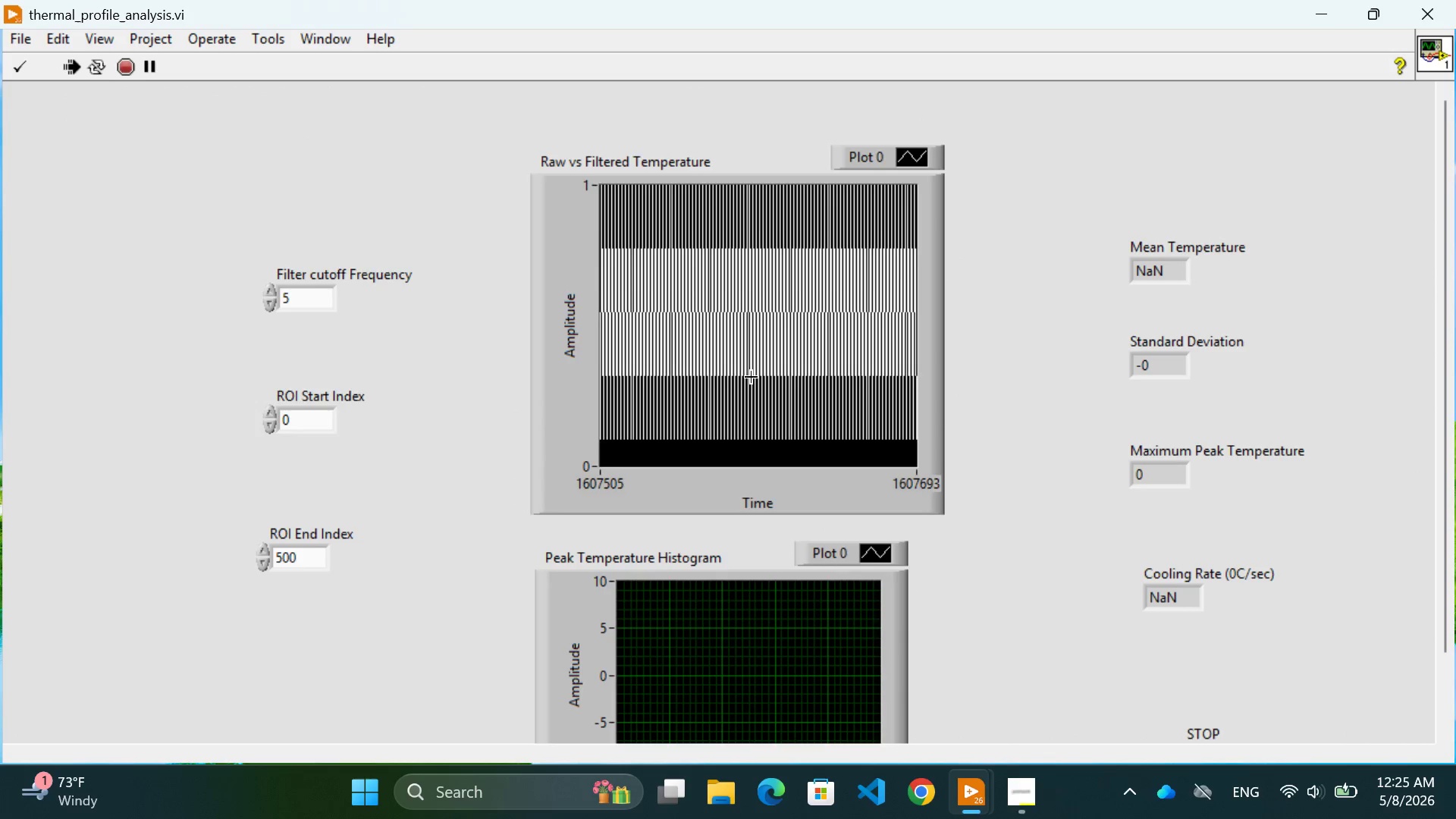 
scroll: coordinate [751, 377], scroll_direction: down, amount: 2.0
 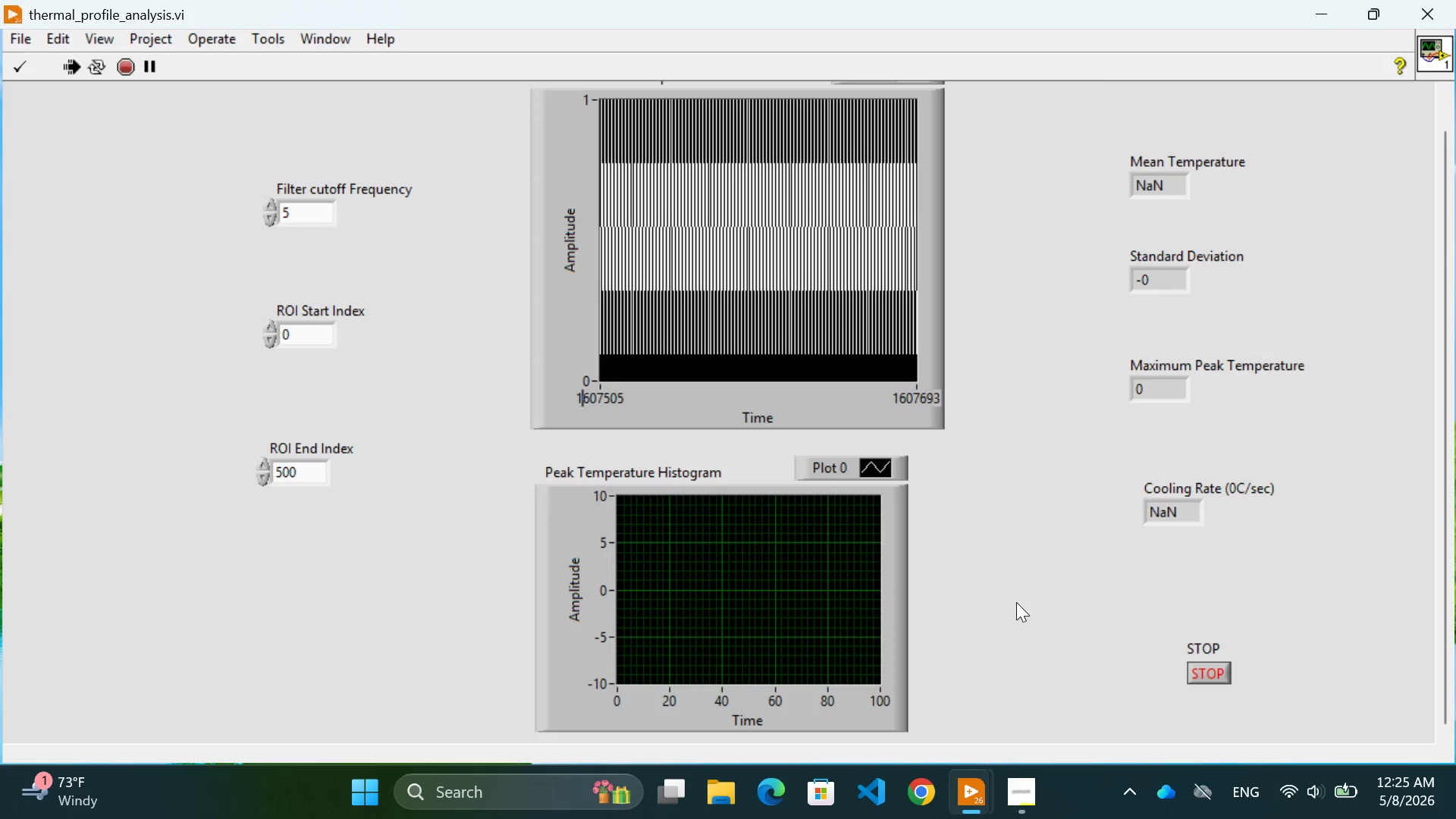 
scroll: coordinate [1016, 602], scroll_direction: none, amount: 0.0
 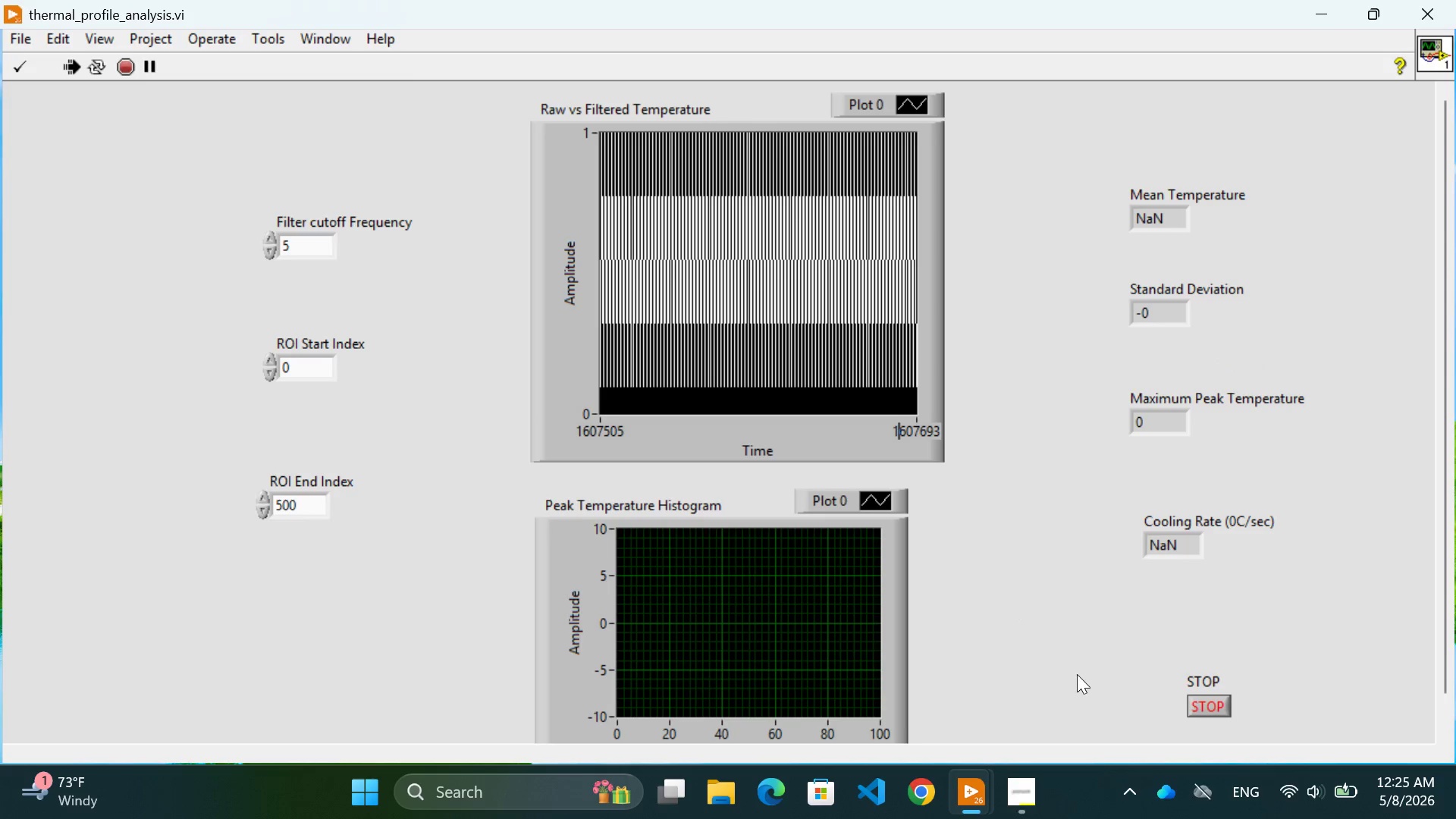 
left_click([1077, 674])
 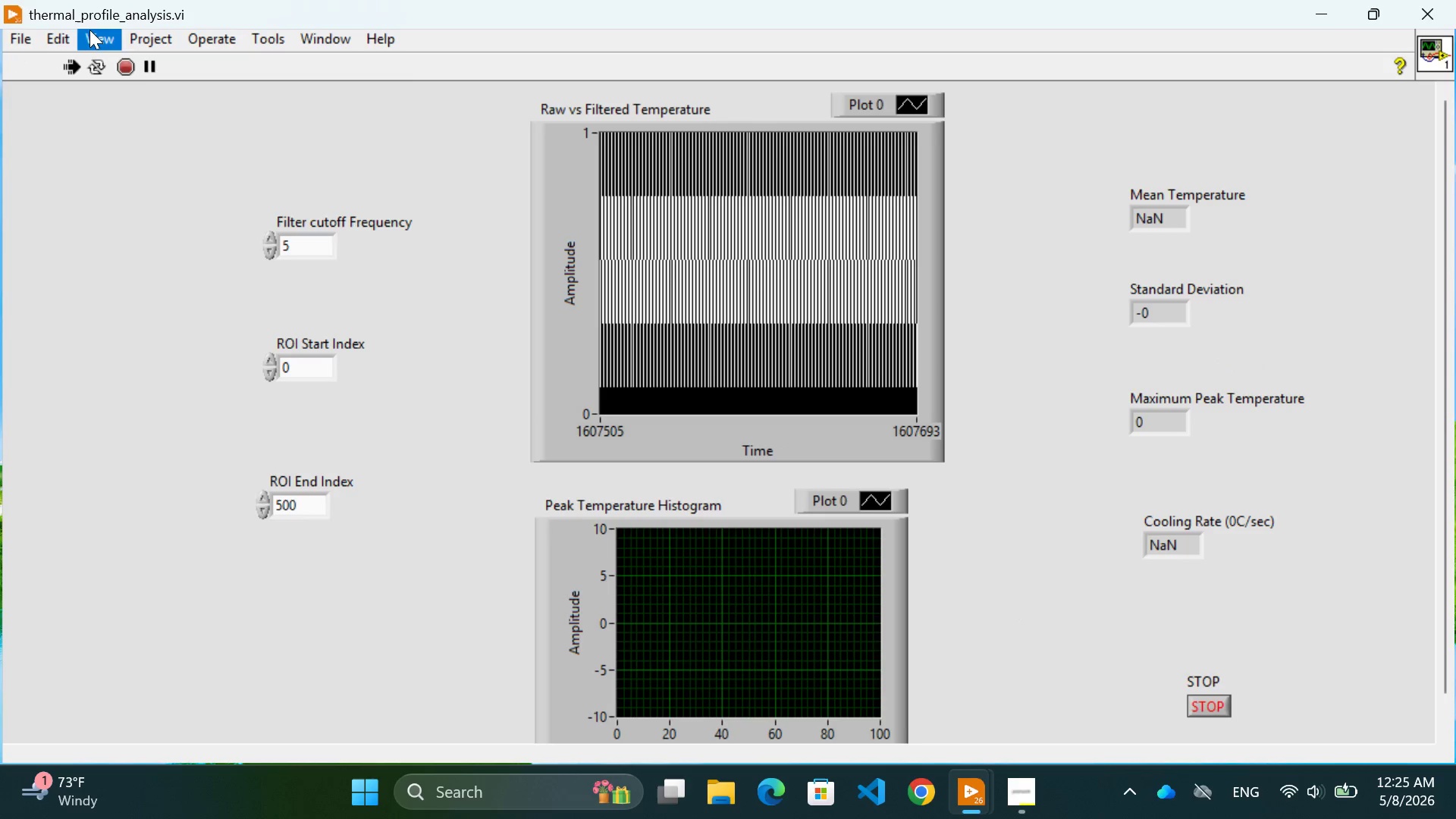 
left_click([124, 68])
 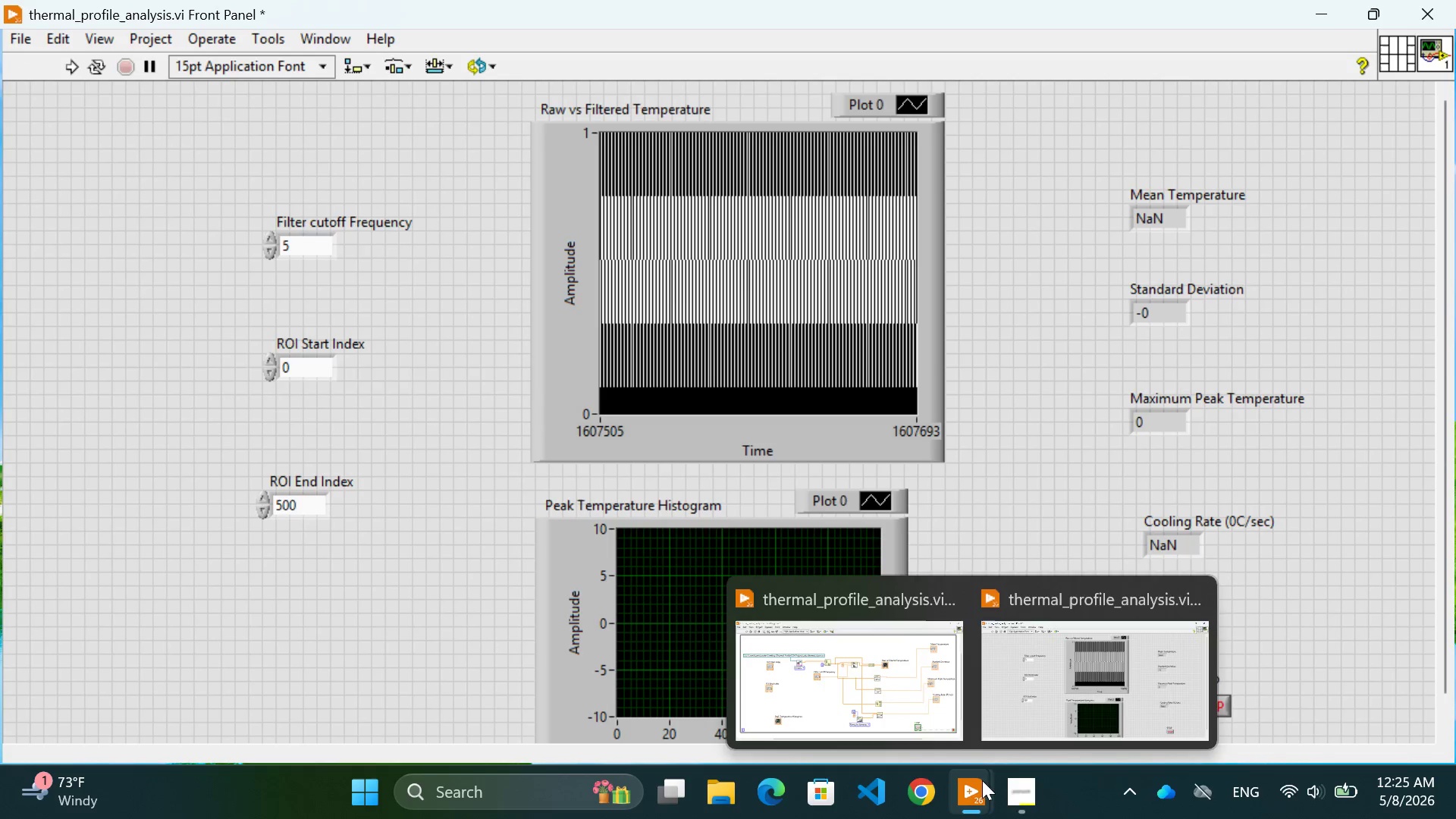 
left_click([1036, 701])
 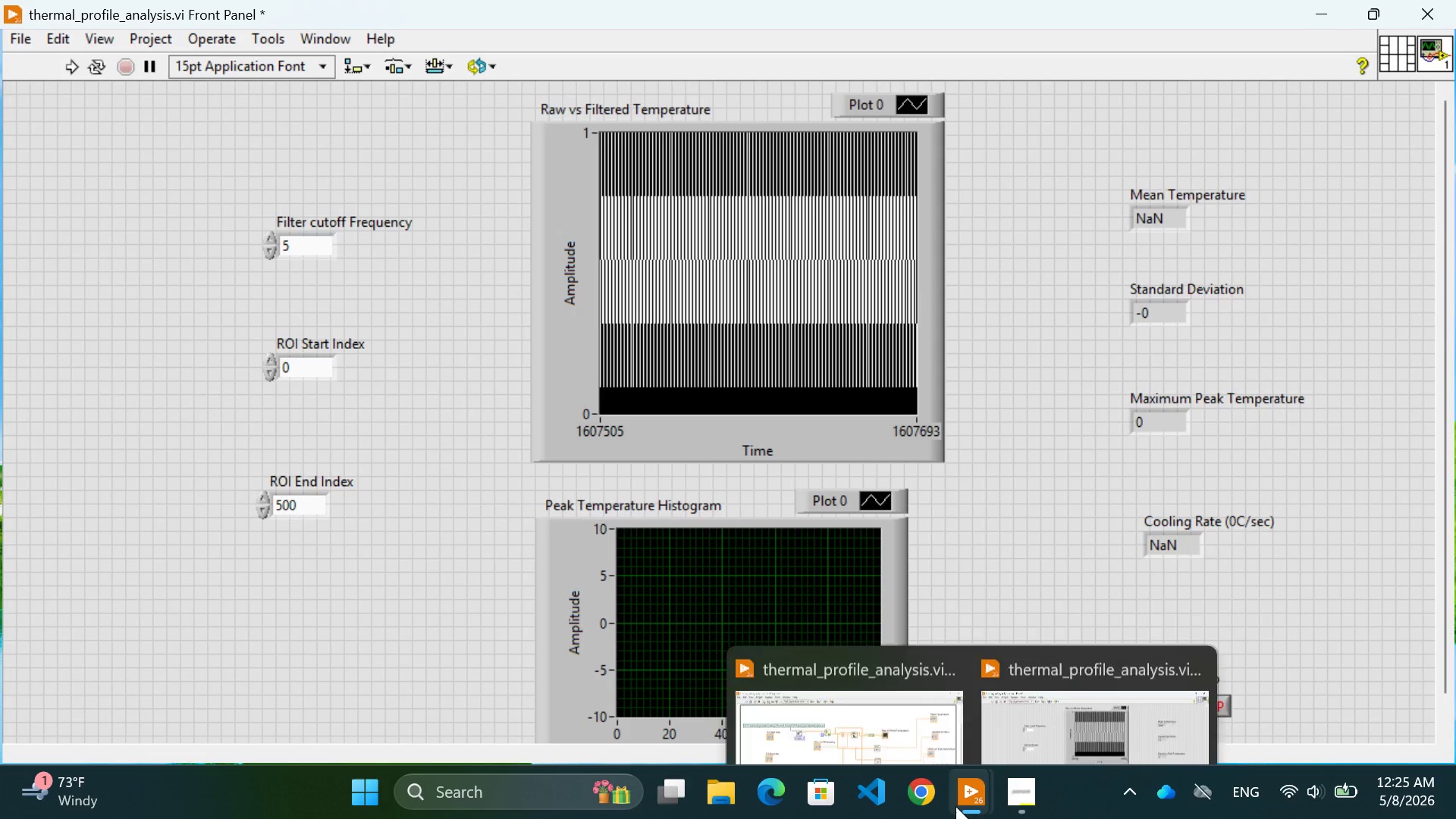 
left_click([844, 670])
 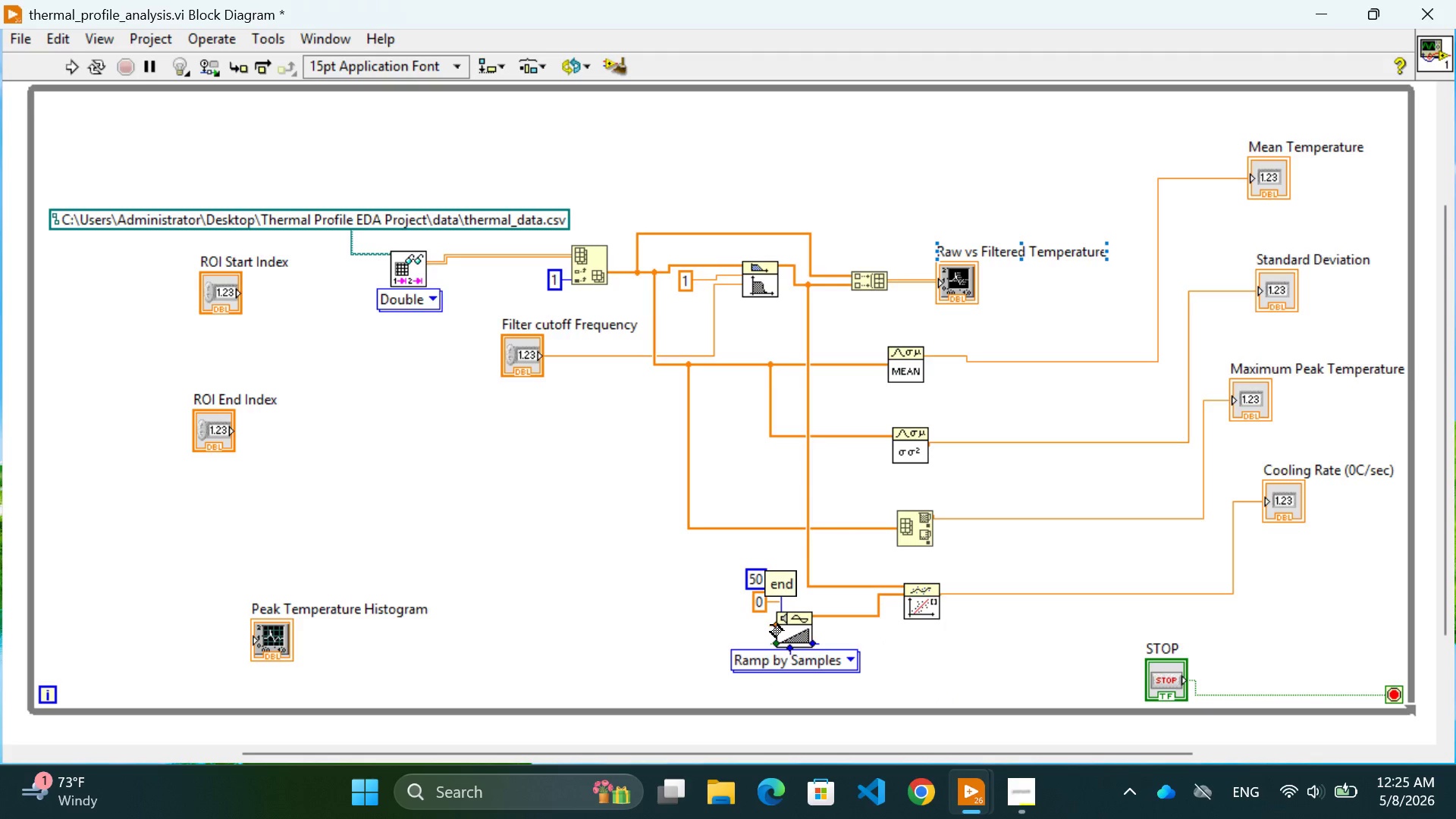 
wait(5.36)
 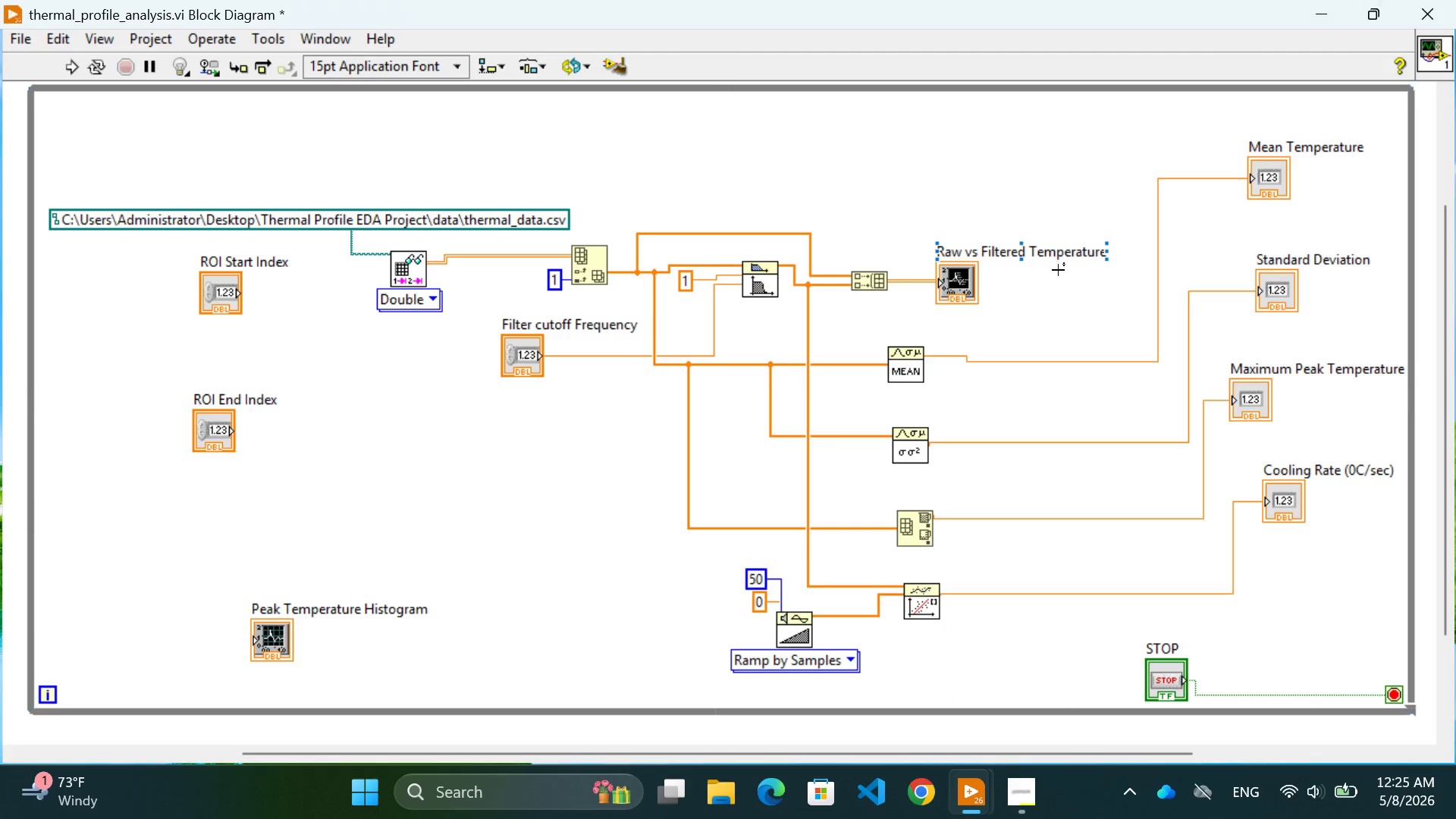 
right_click([770, 625])
 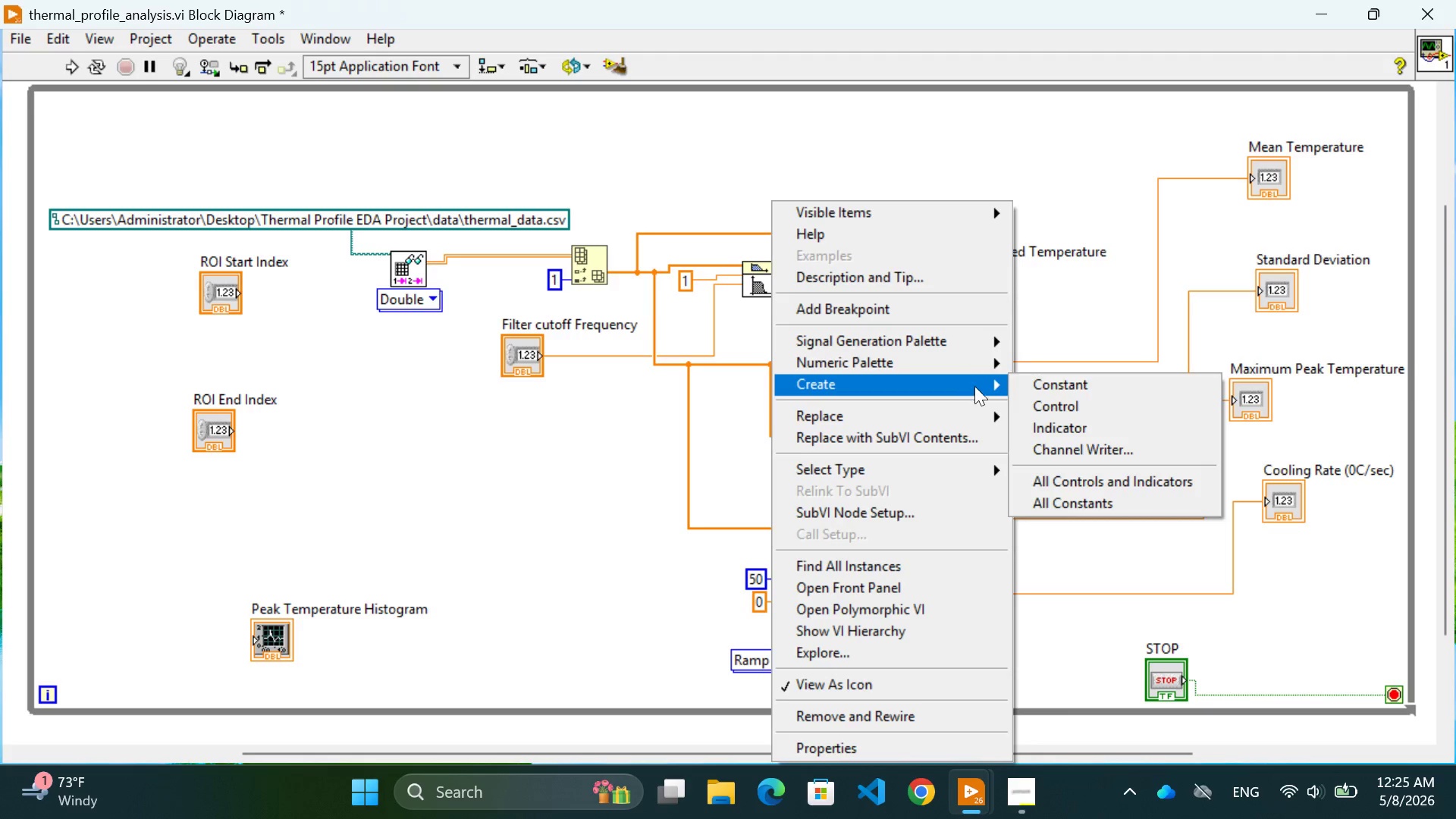 
left_click([1045, 382])
 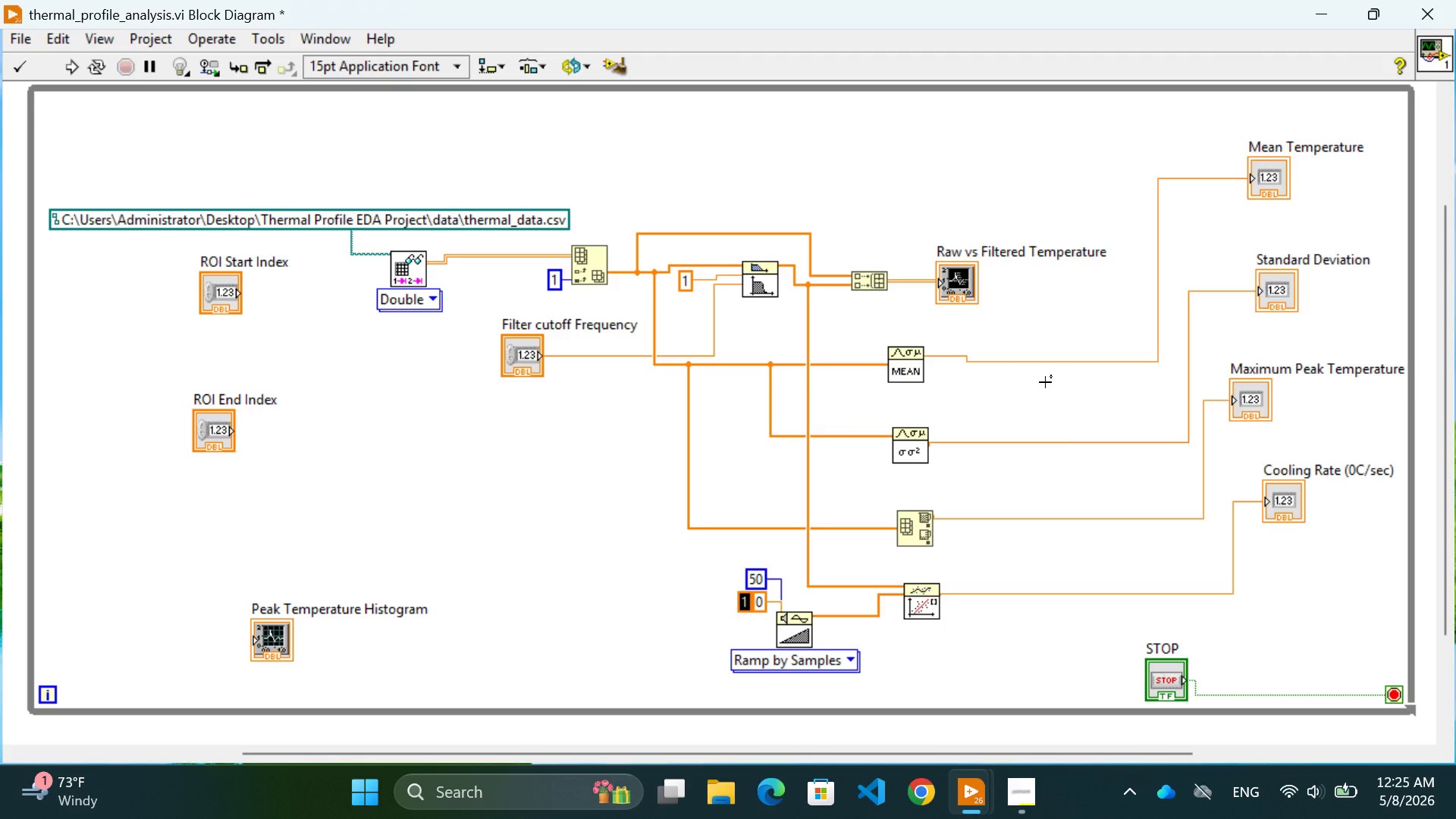 
key(1)
 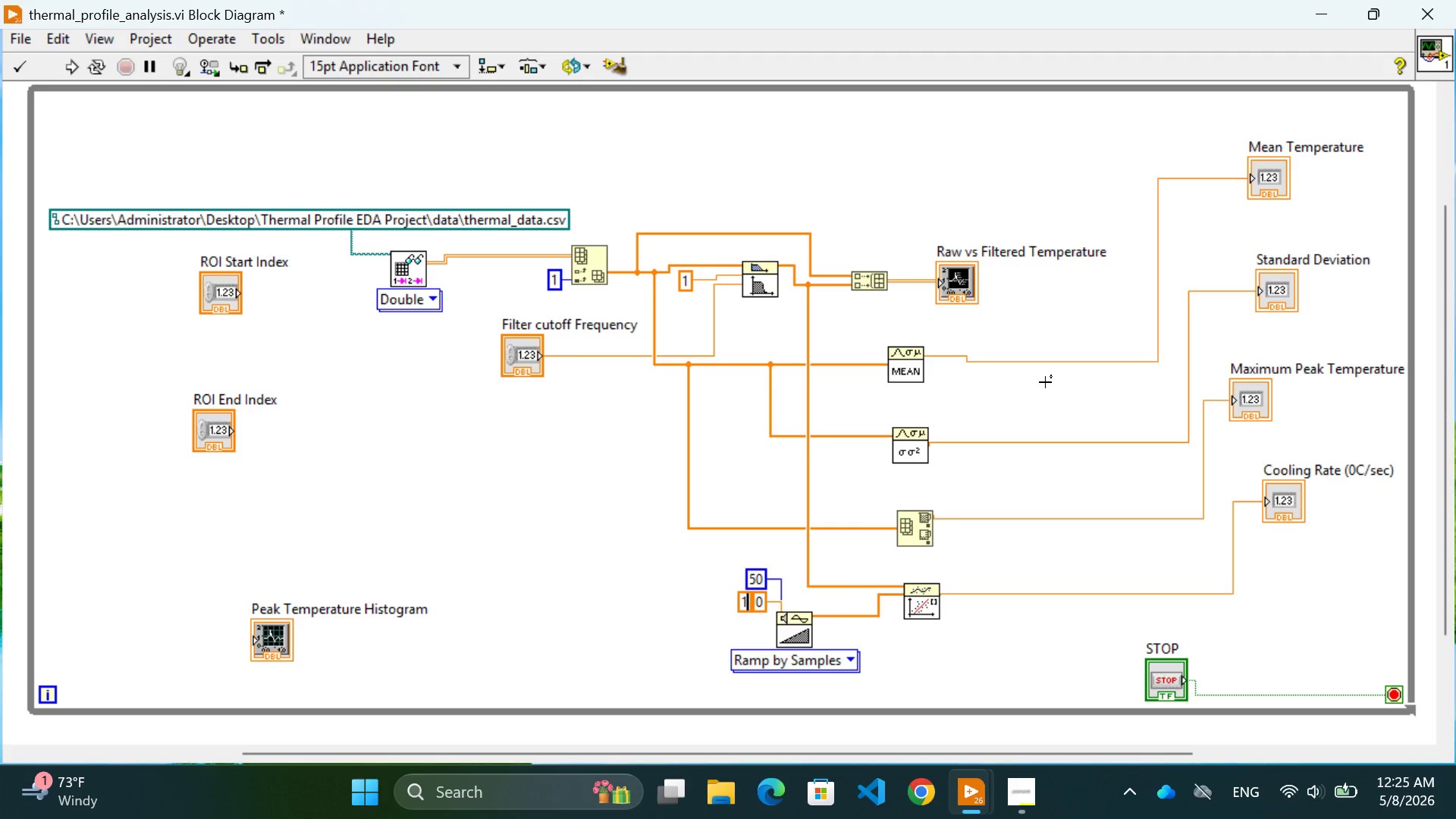 
key(Enter)
 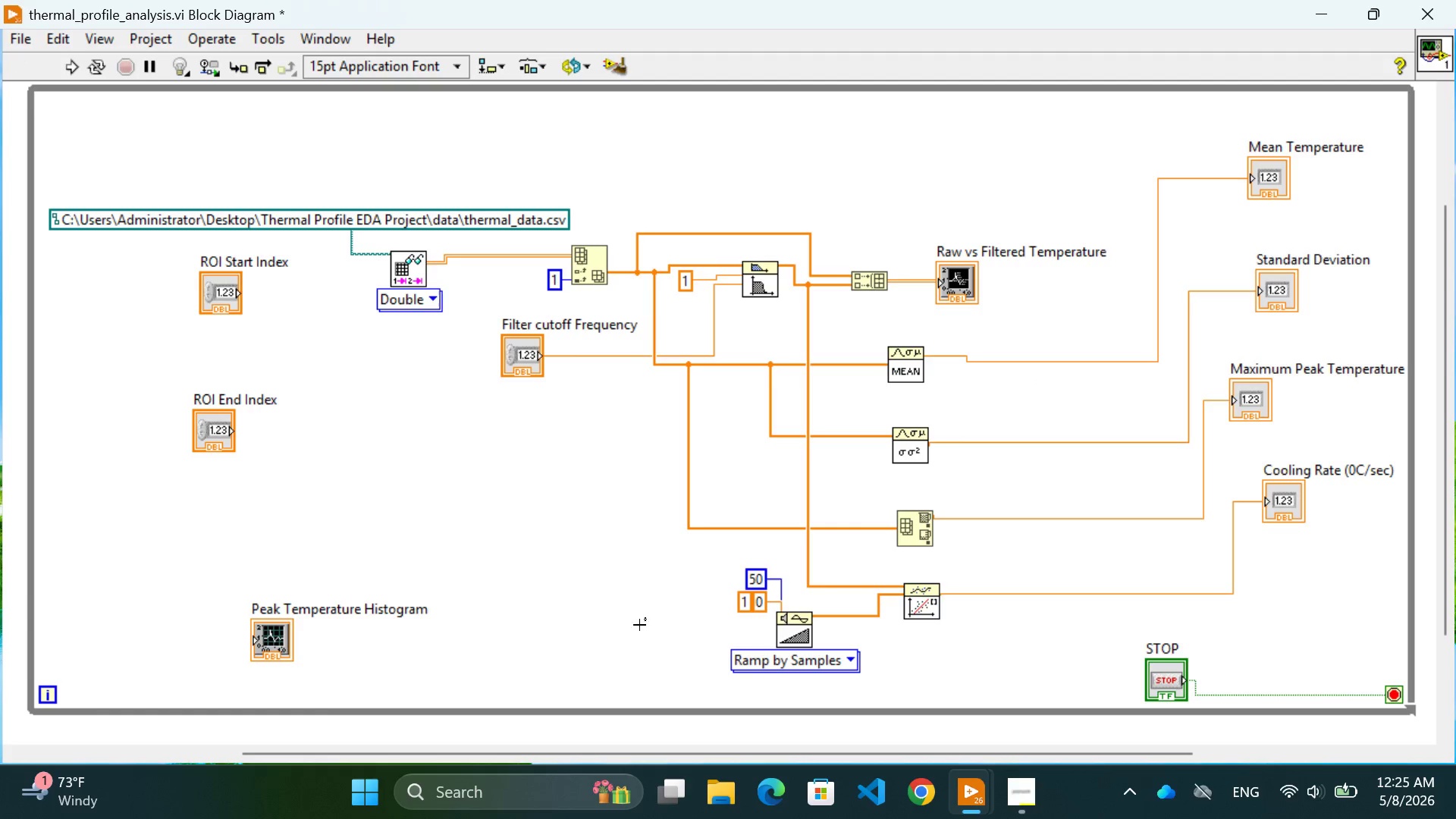 
left_click([628, 657])
 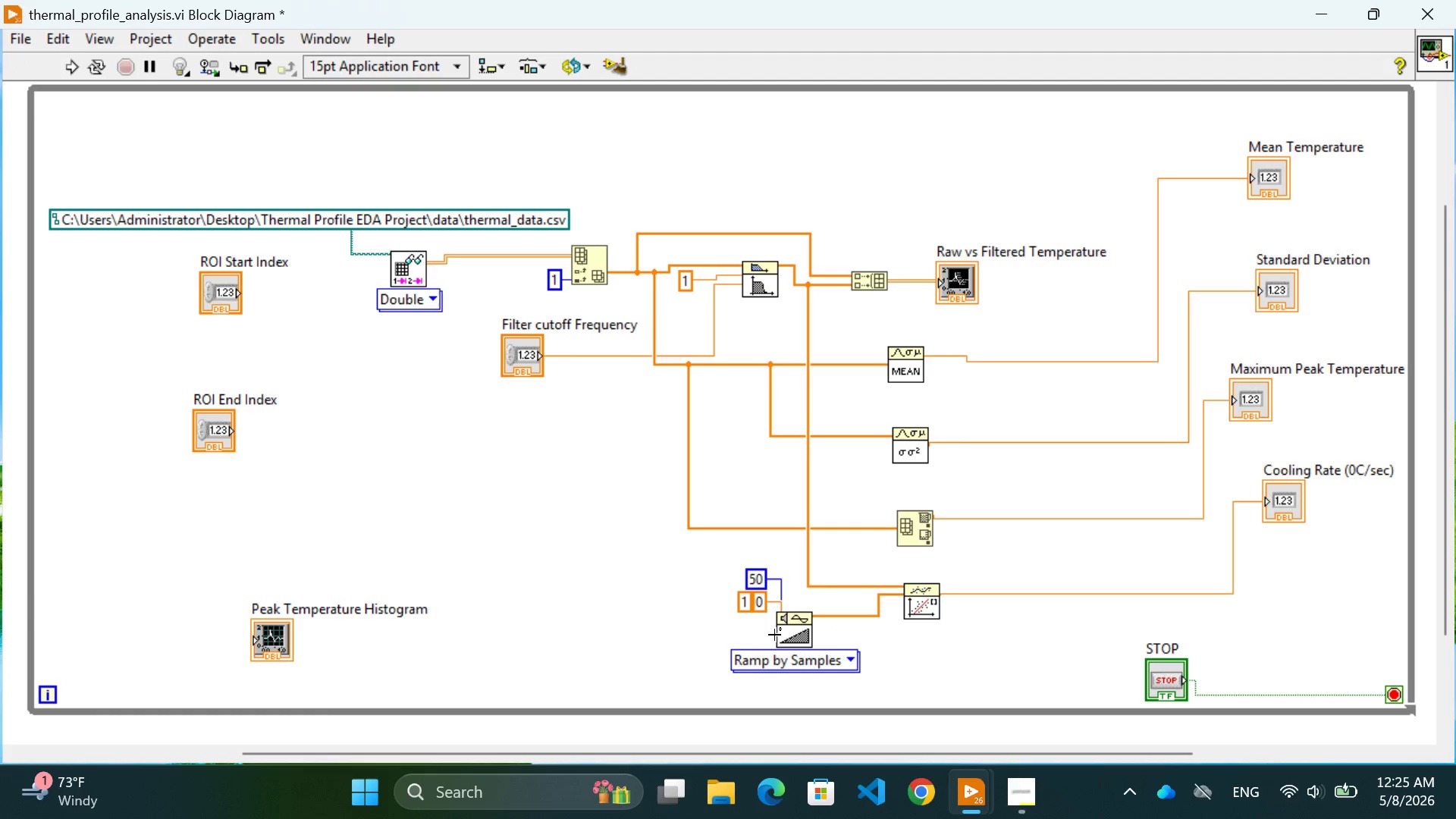 
mouse_move([790, 642])
 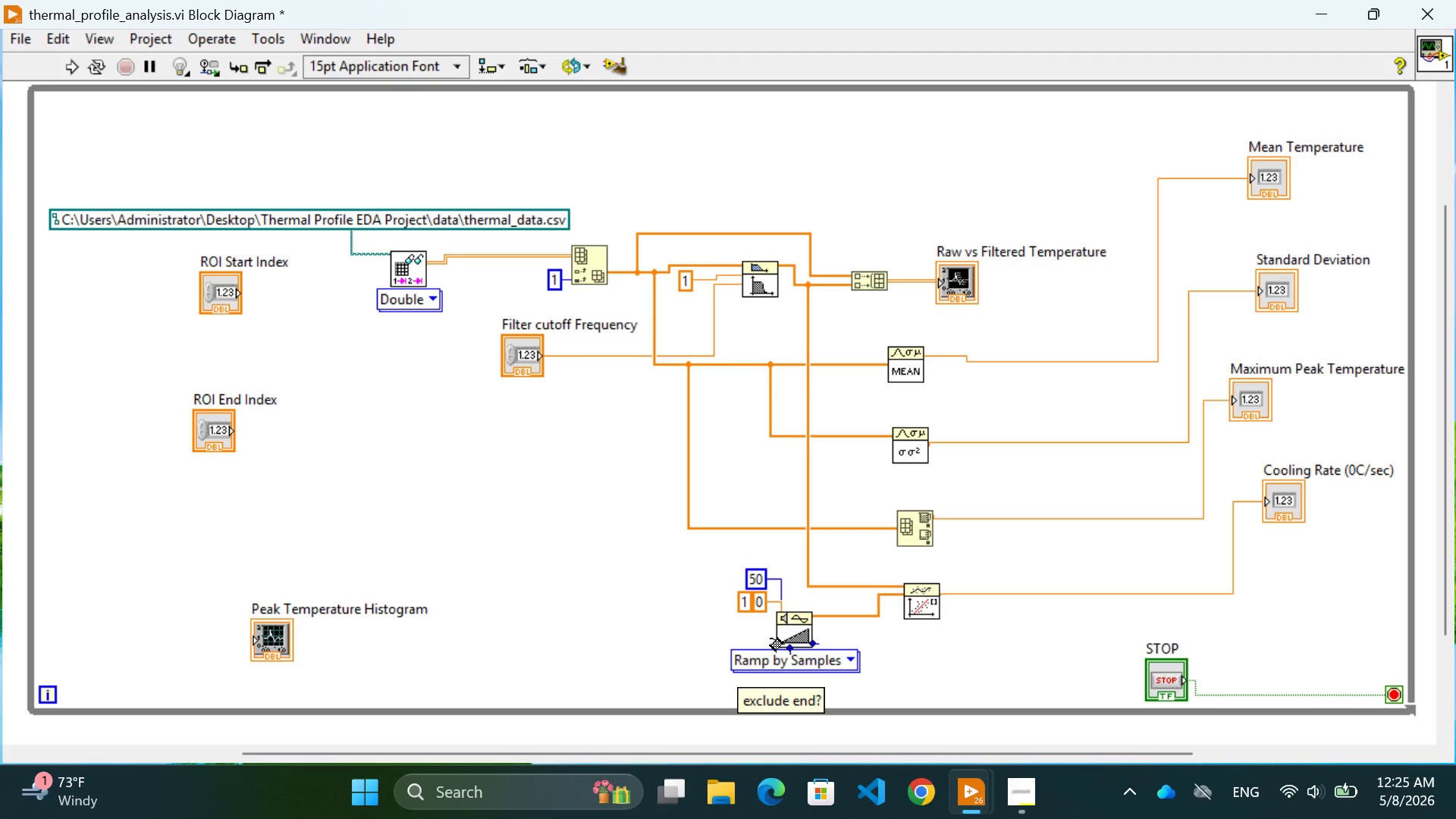 
wait(5.32)
 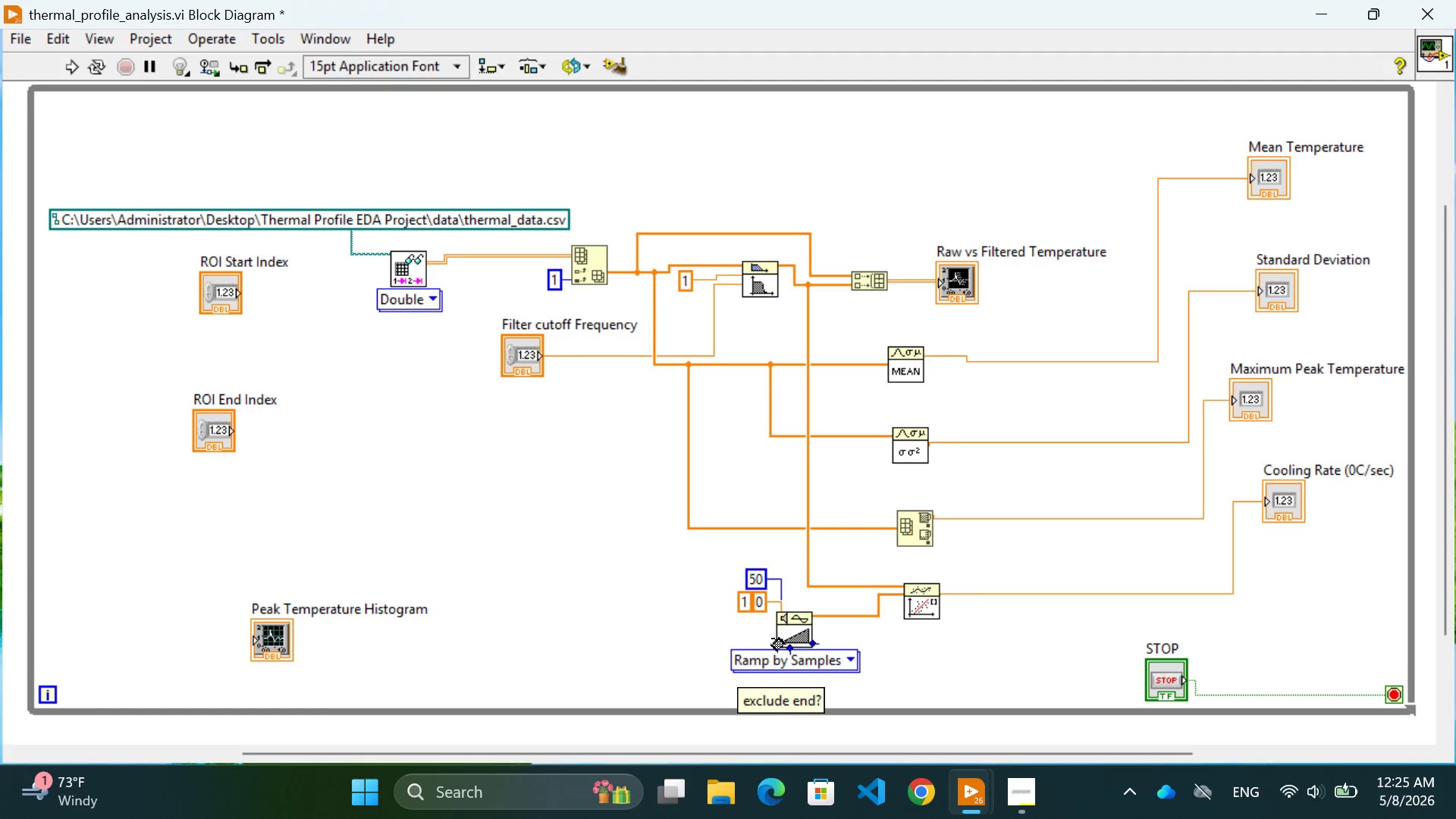 
left_click([855, 657])
 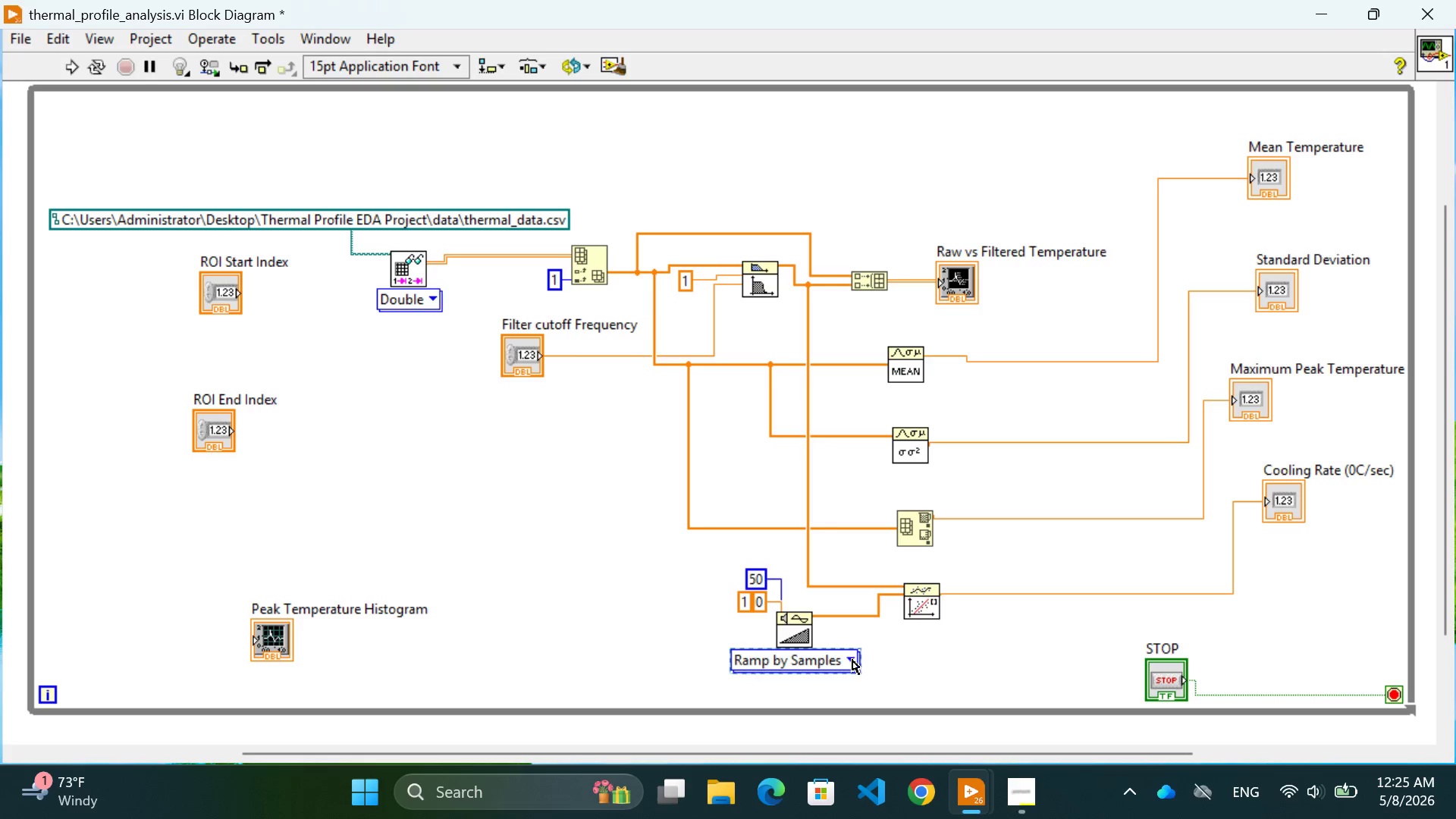 
left_click([852, 660])
 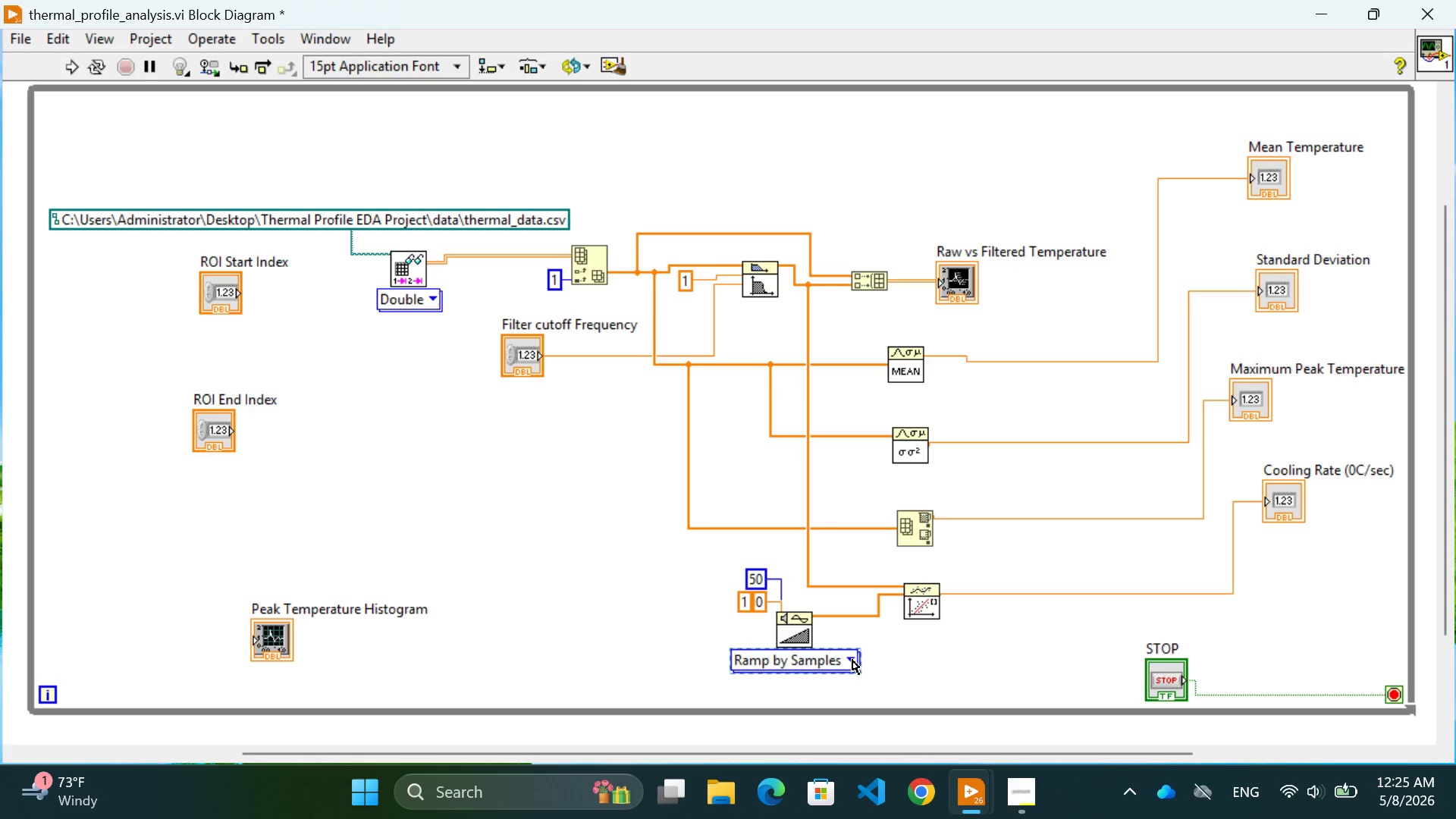 
left_click([849, 660])
 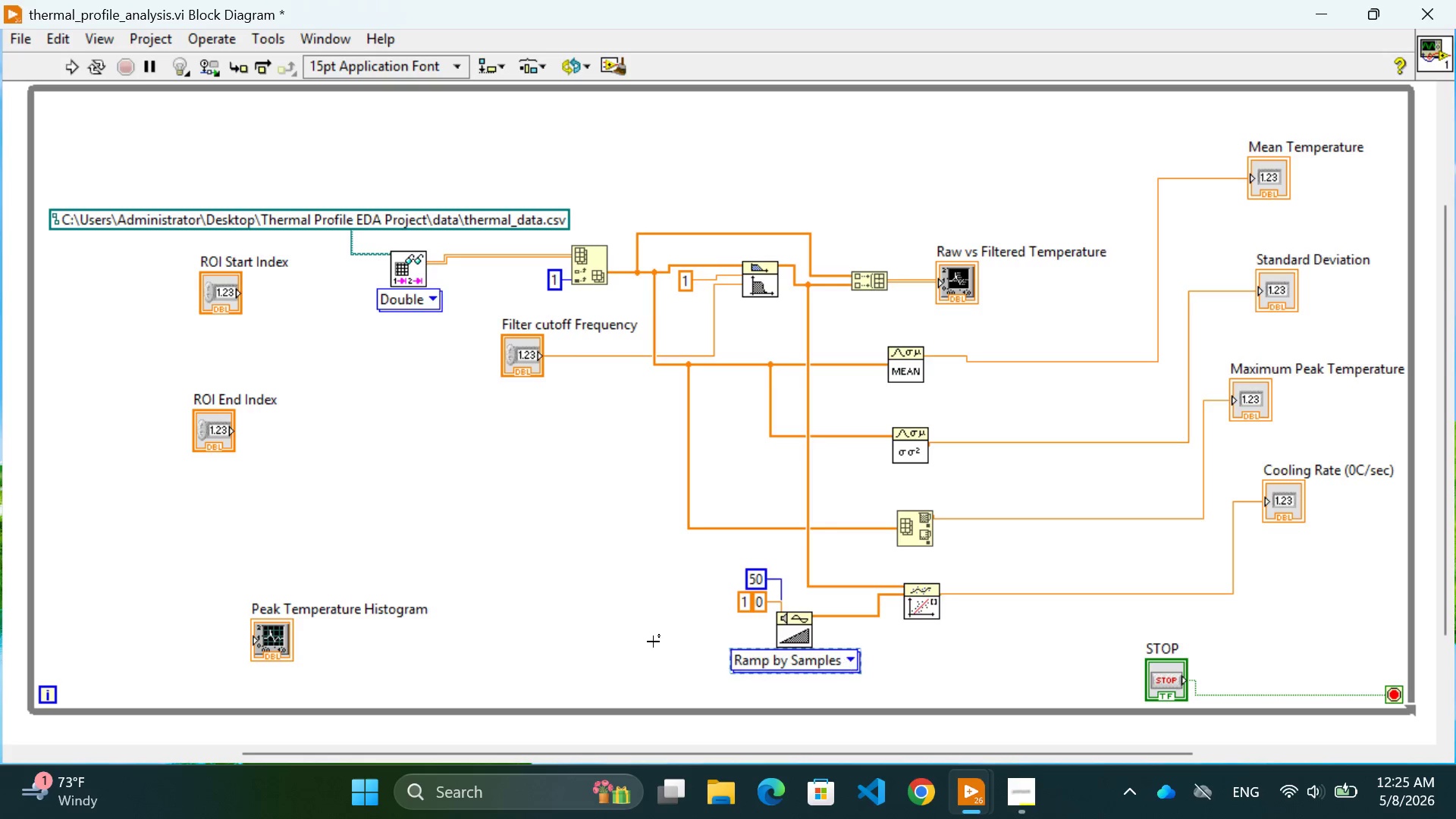 
left_click([653, 642])
 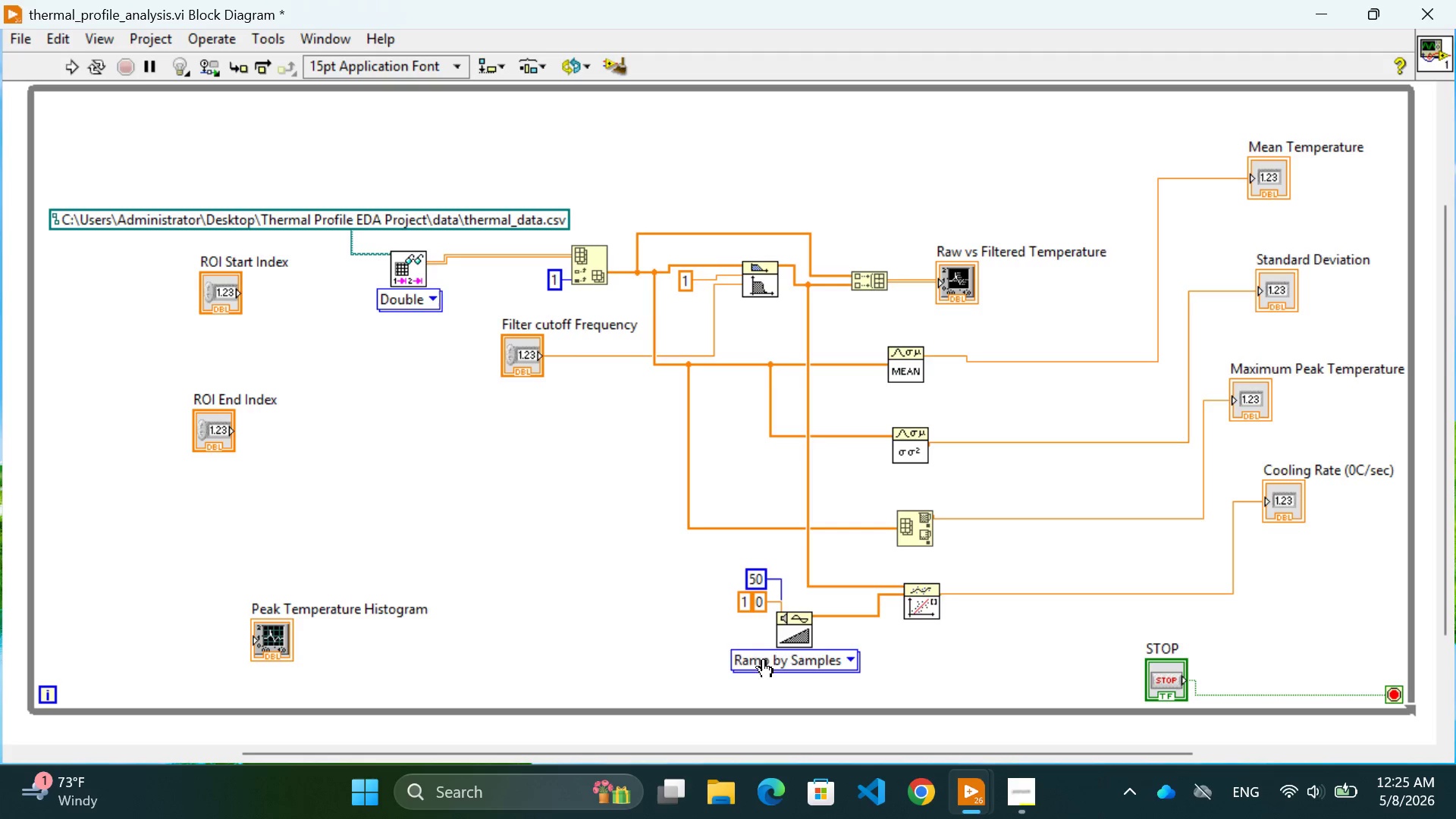 
left_click([764, 659])
 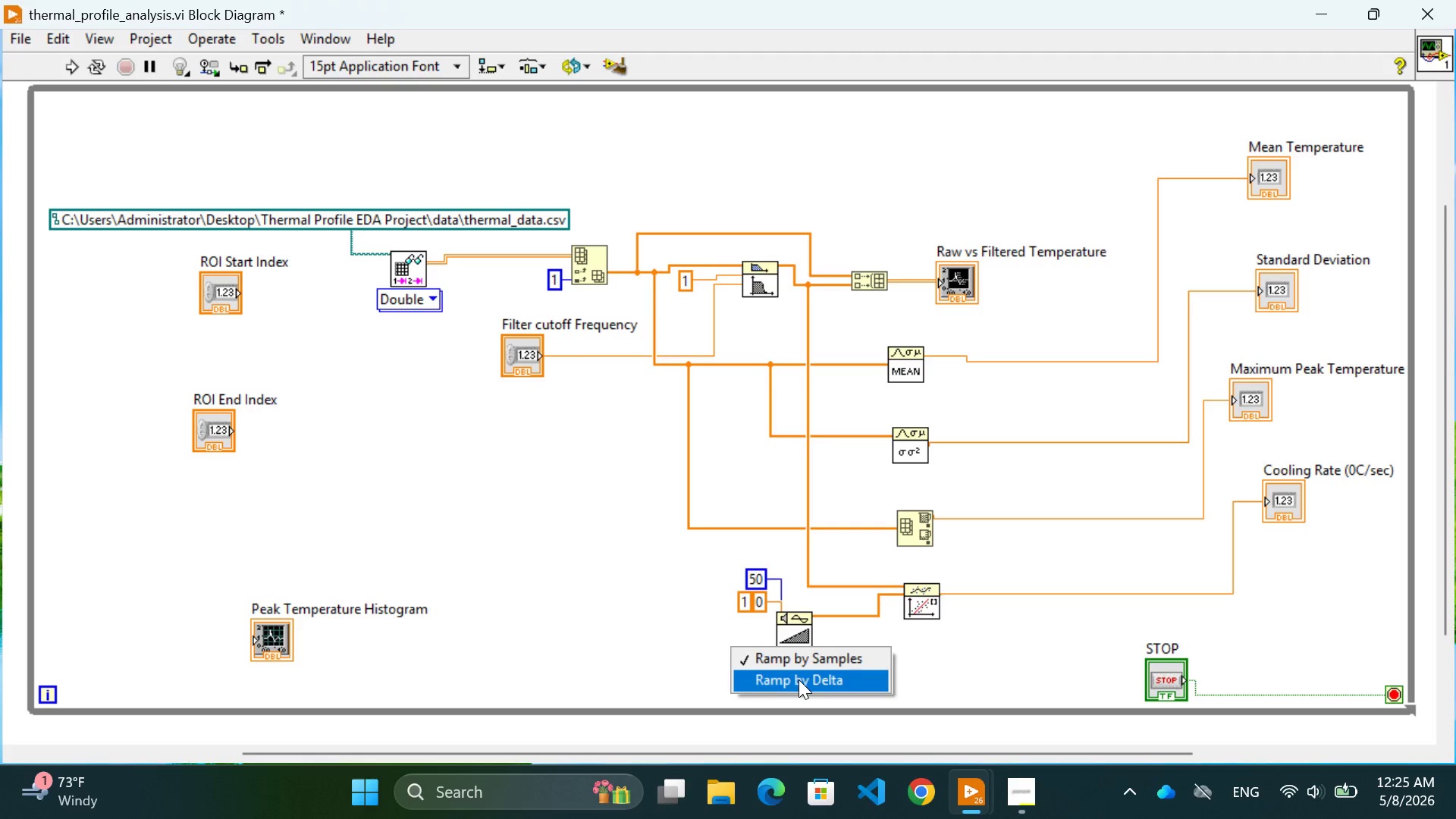 
left_click([799, 679])
 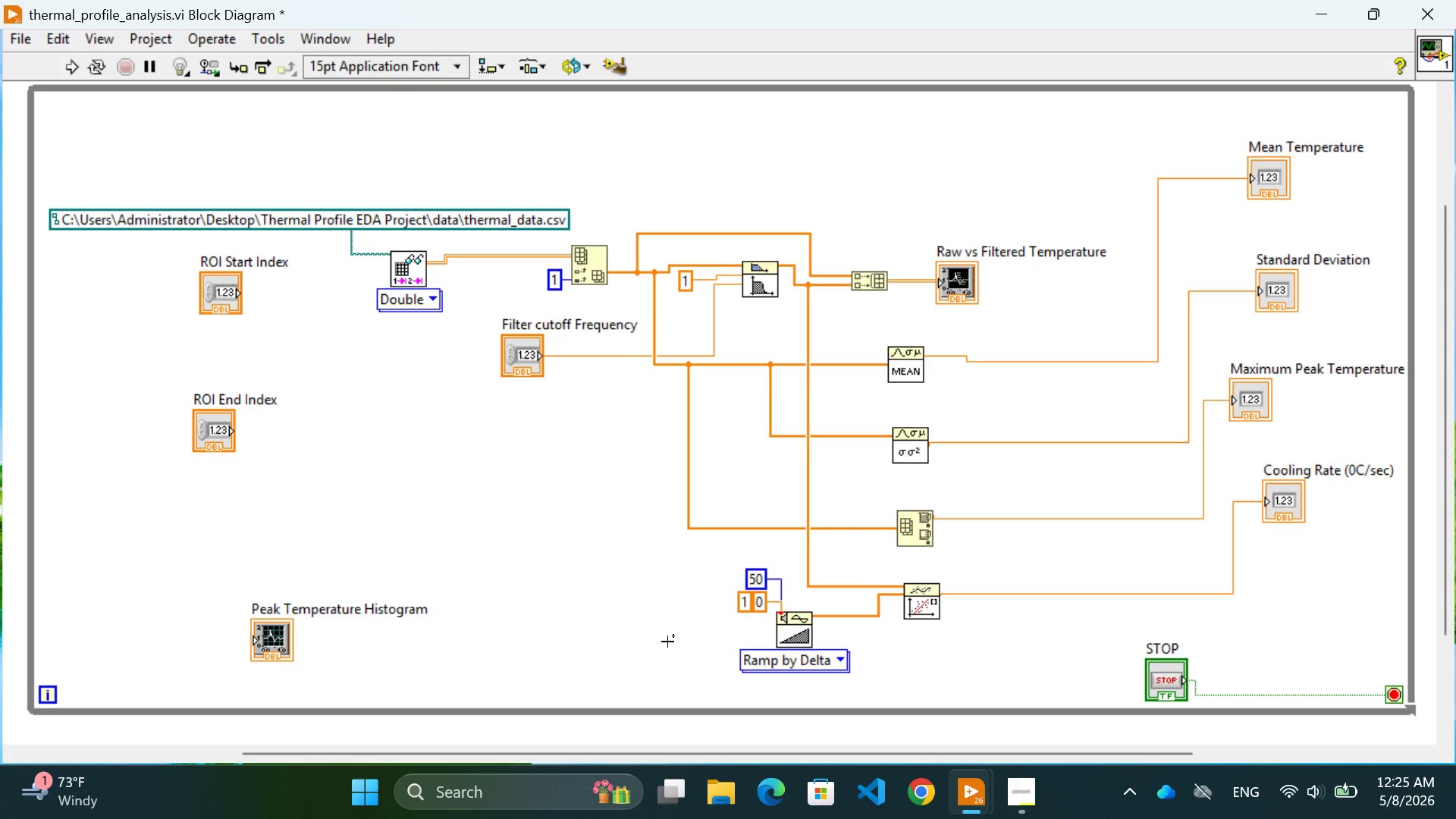 
left_click([667, 642])
 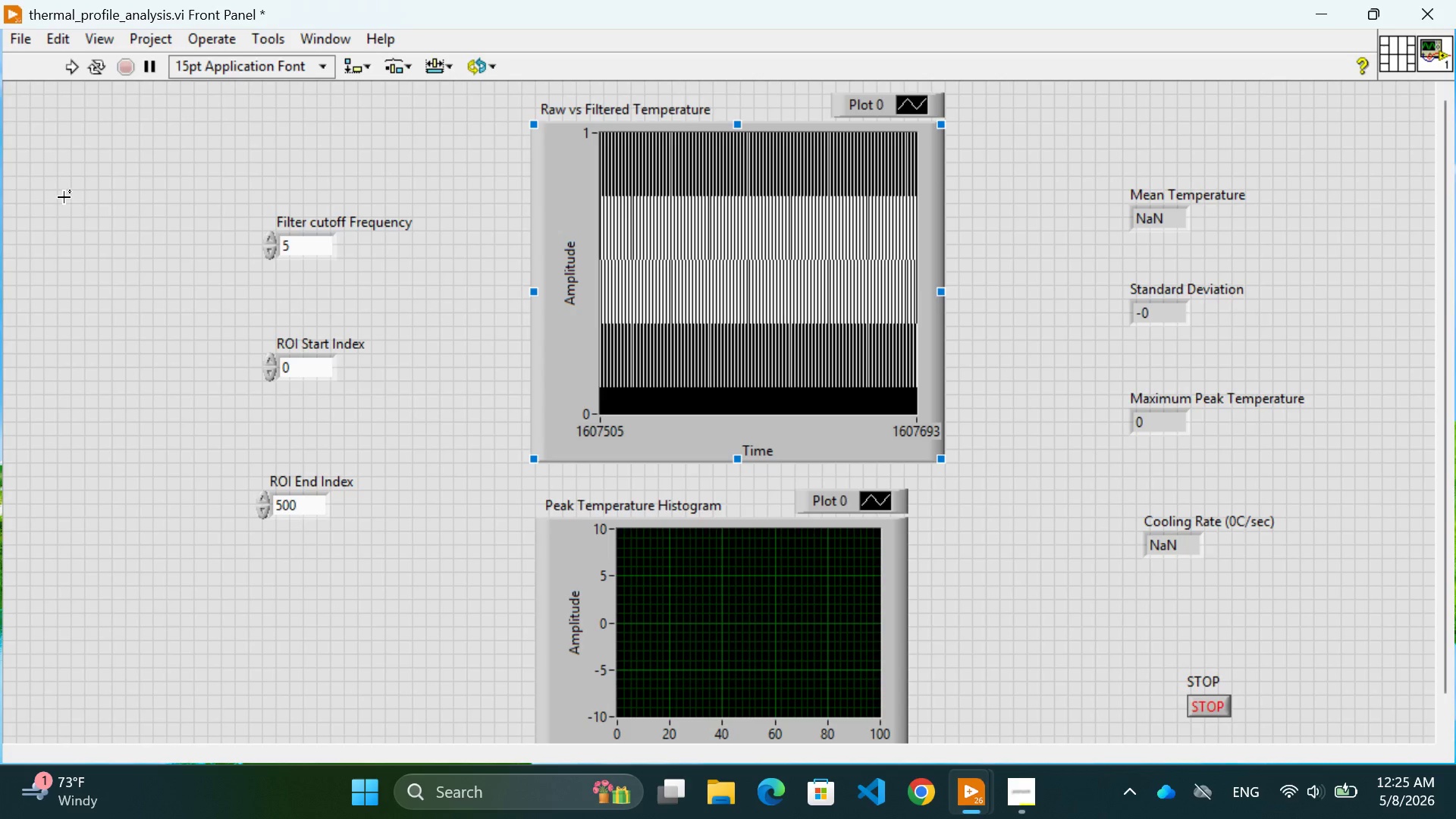 
wait(6.55)
 